 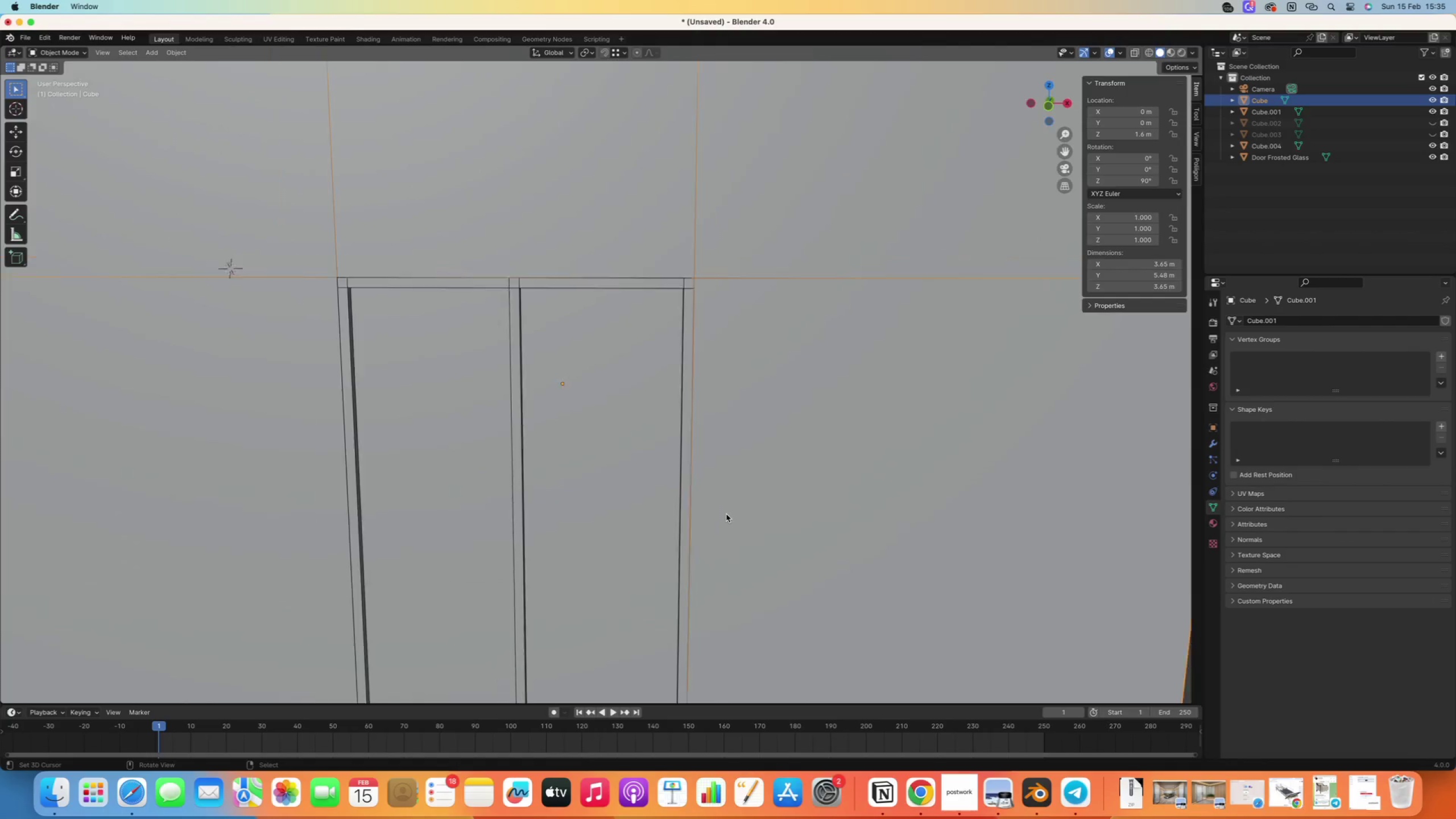 
key(Numpad7)
 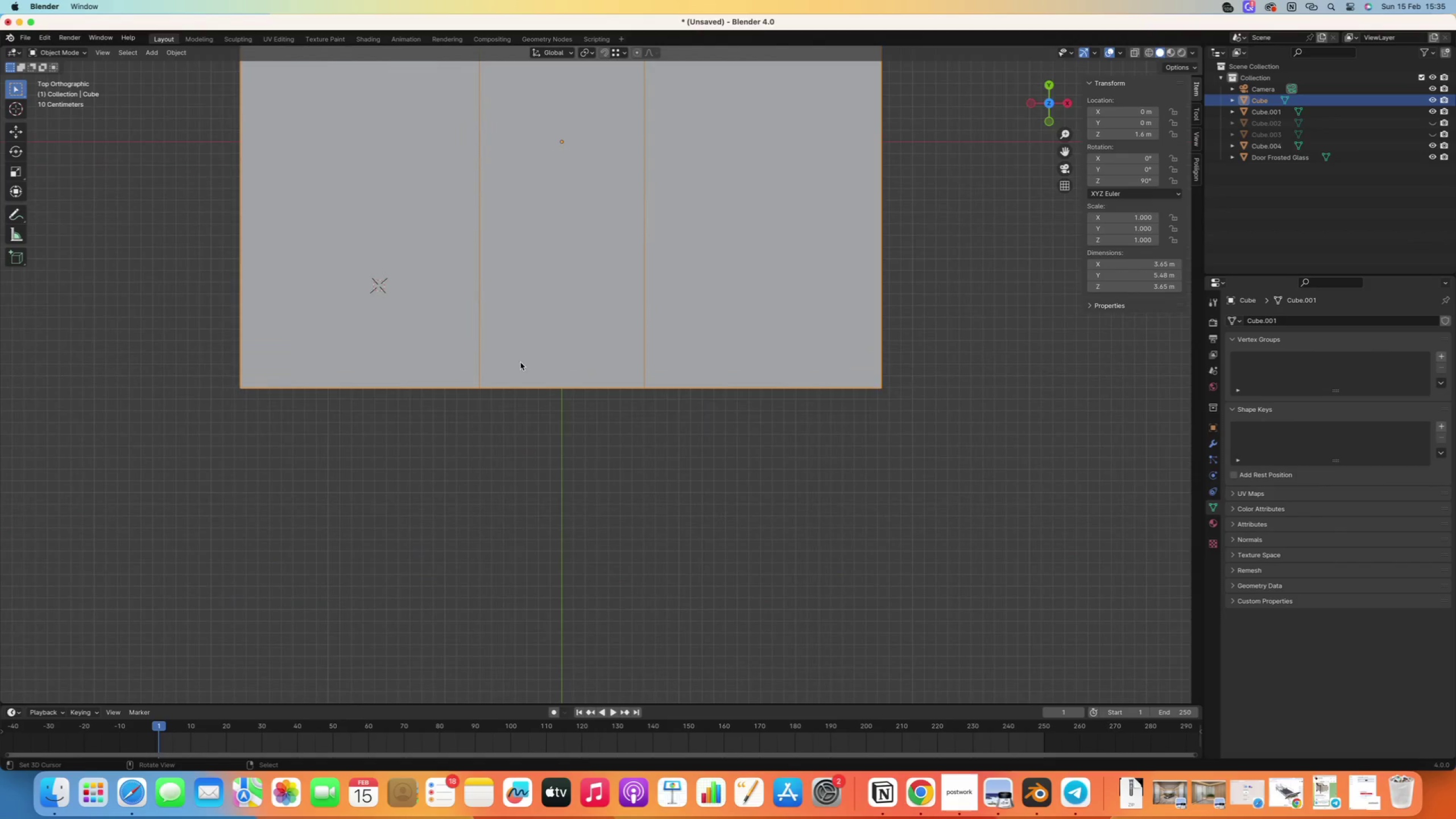 
scroll: coordinate [726, 514], scroll_direction: down, amount: 16.0
 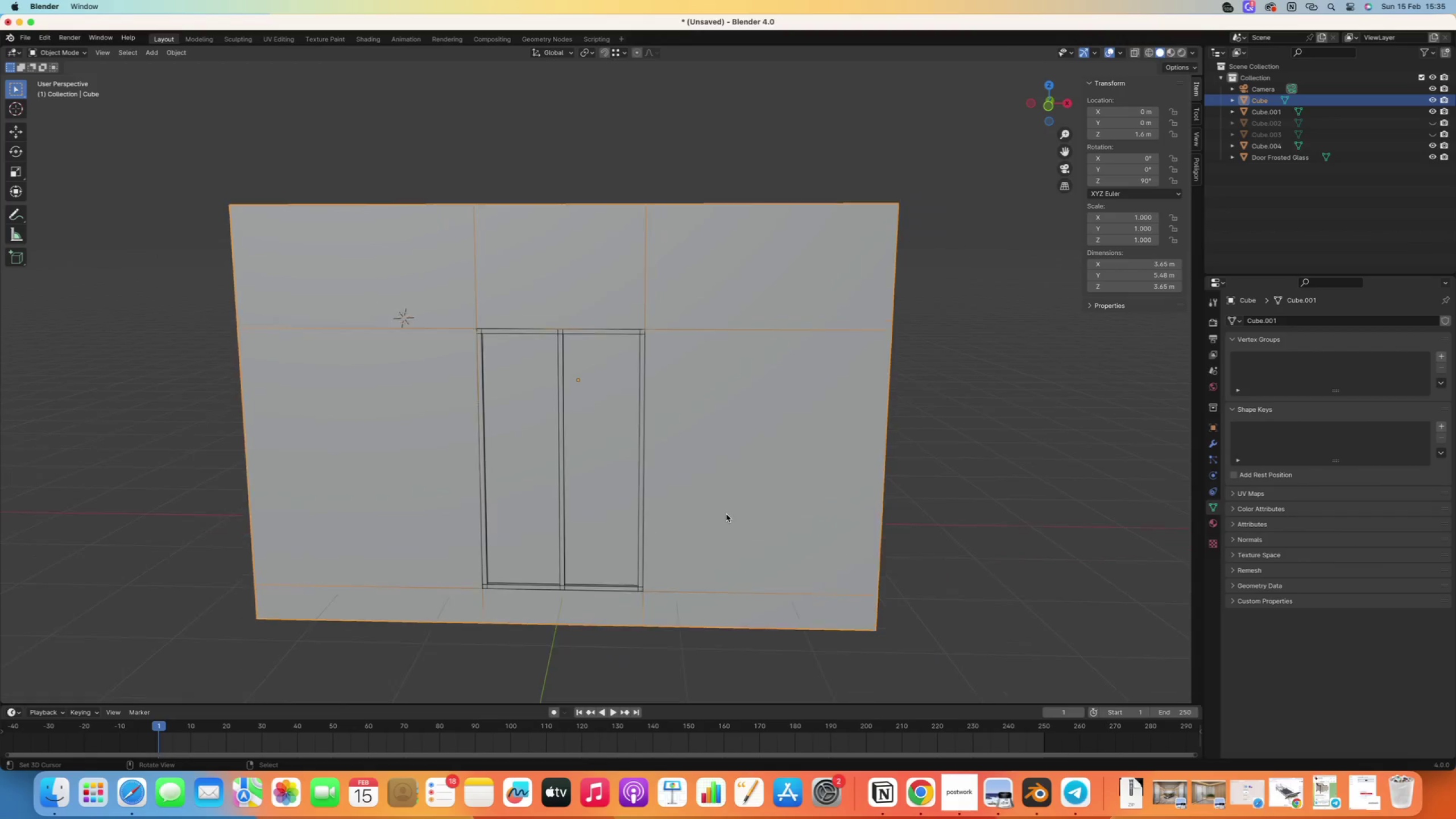 
hold_key(key=ShiftRight, duration=0.5)
 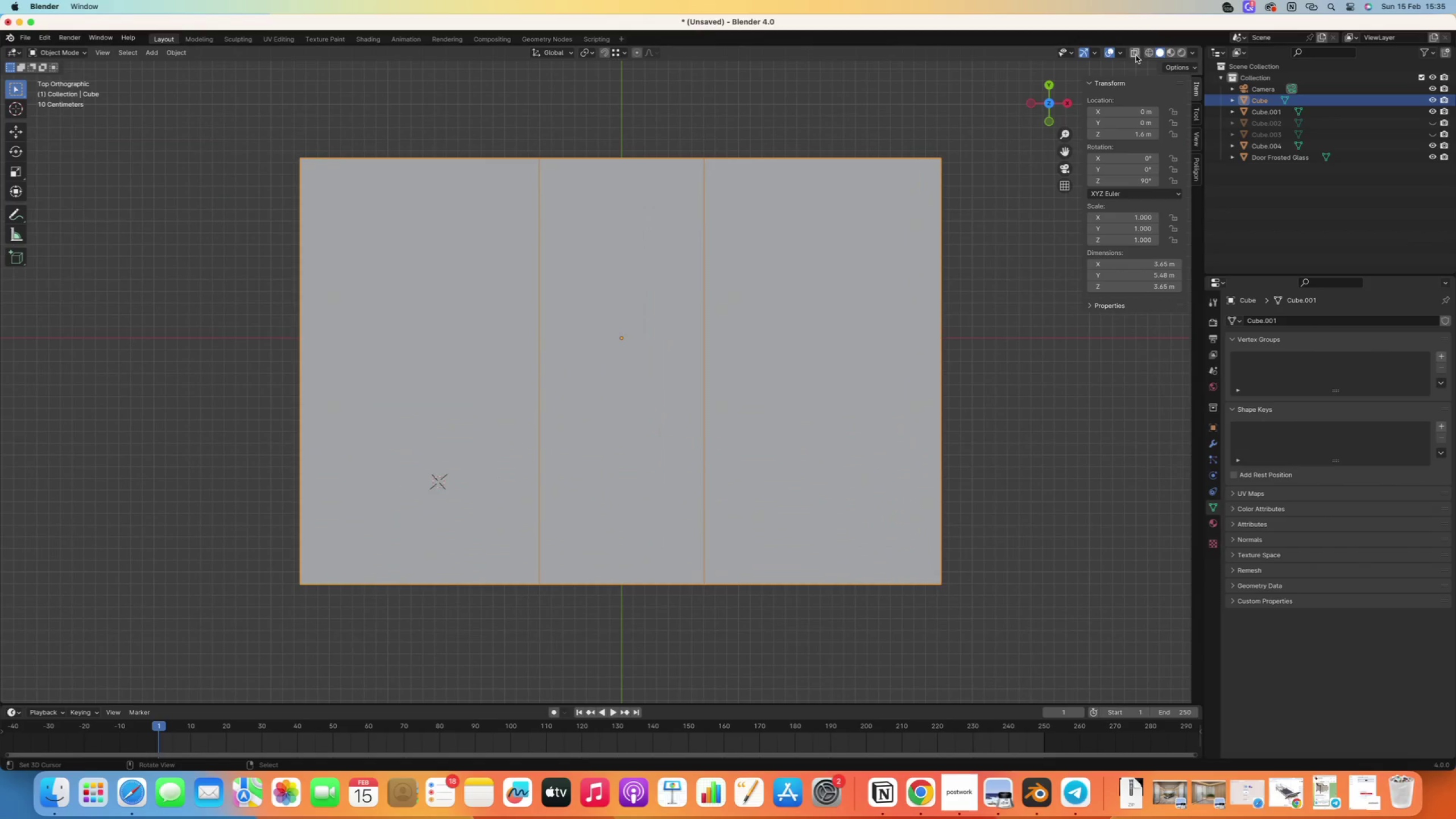 
left_click([1134, 55])
 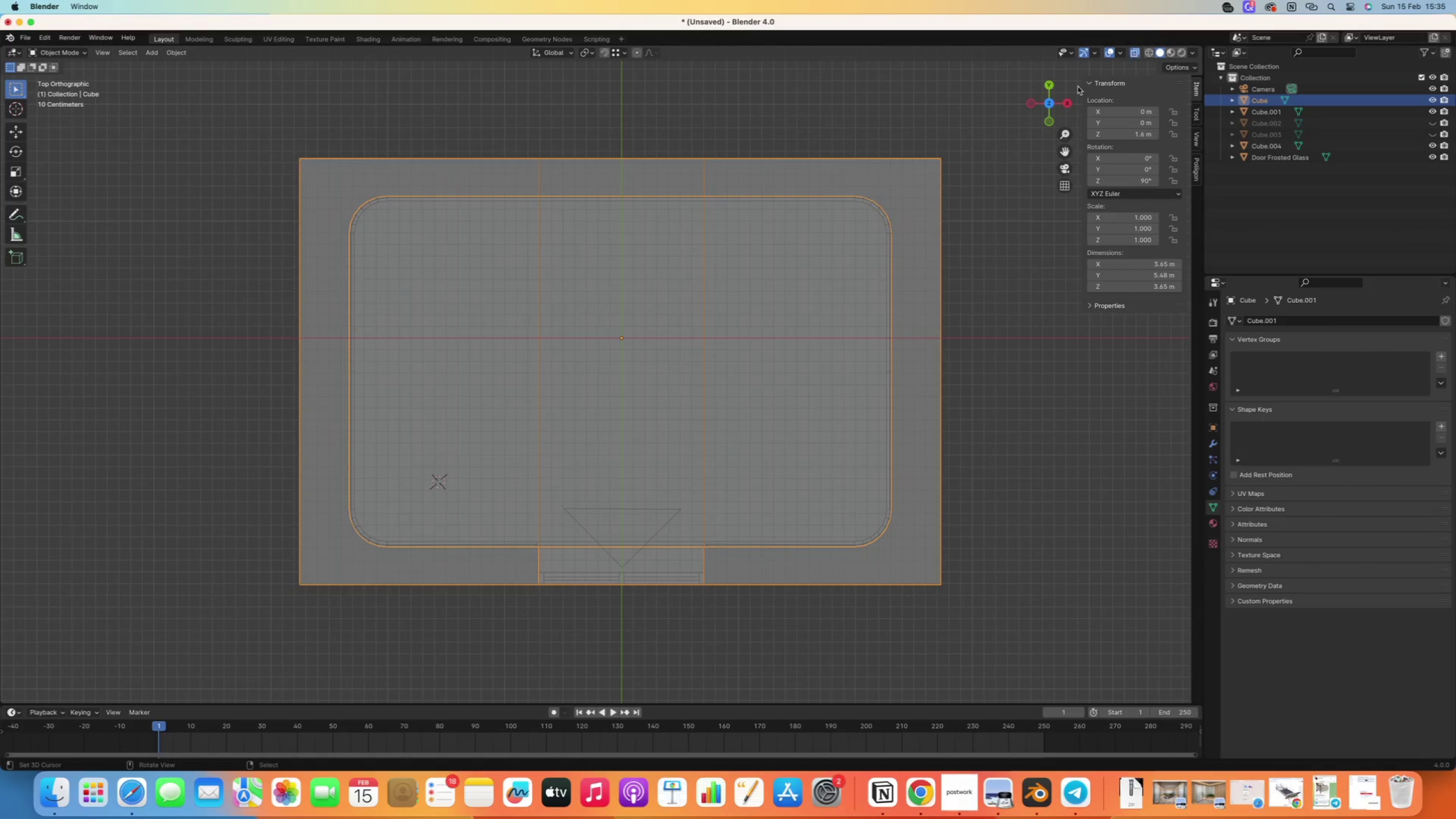 
scroll: coordinate [470, 343], scroll_direction: up, amount: 4.0
 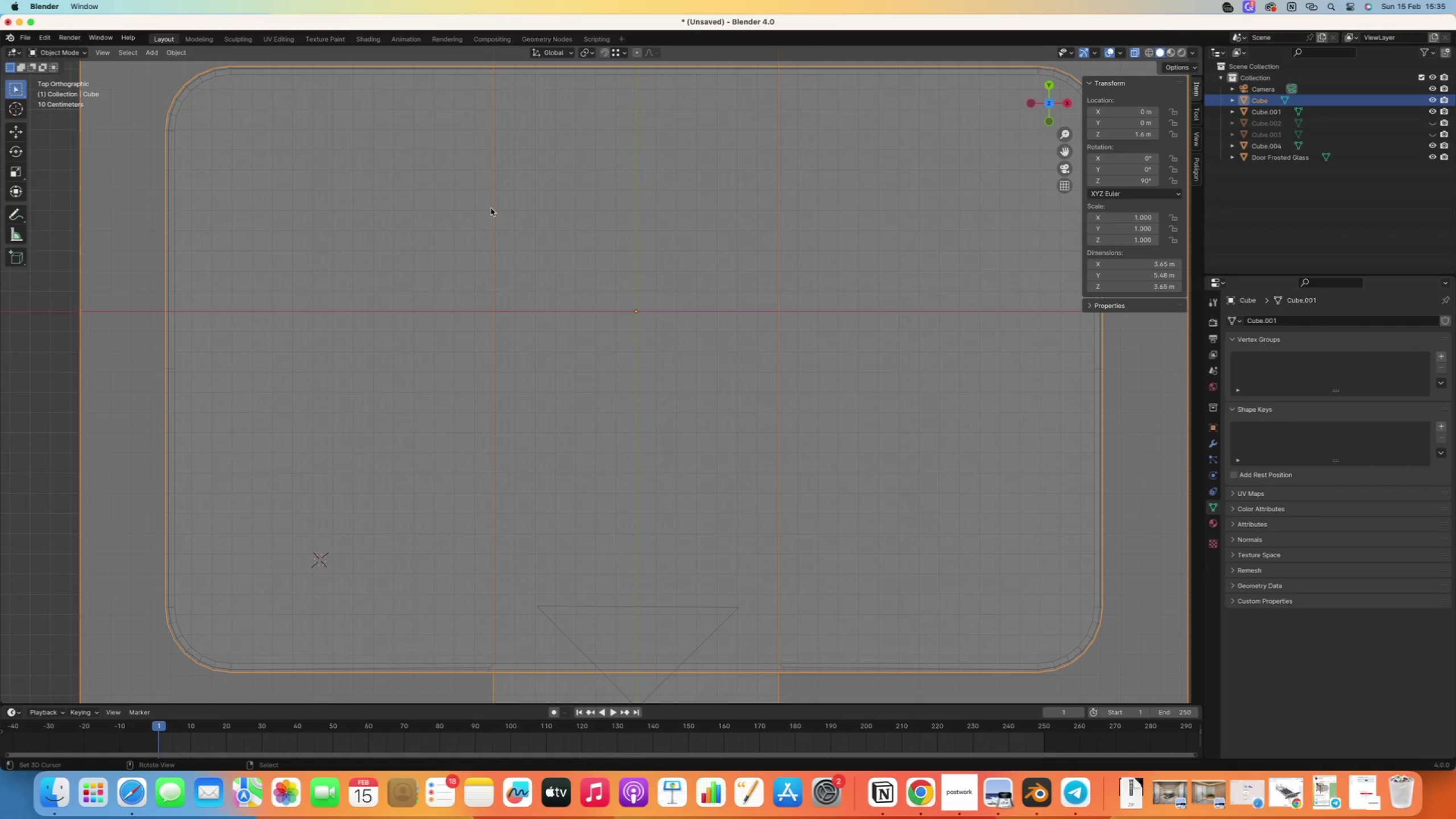 
left_click([494, 208])
 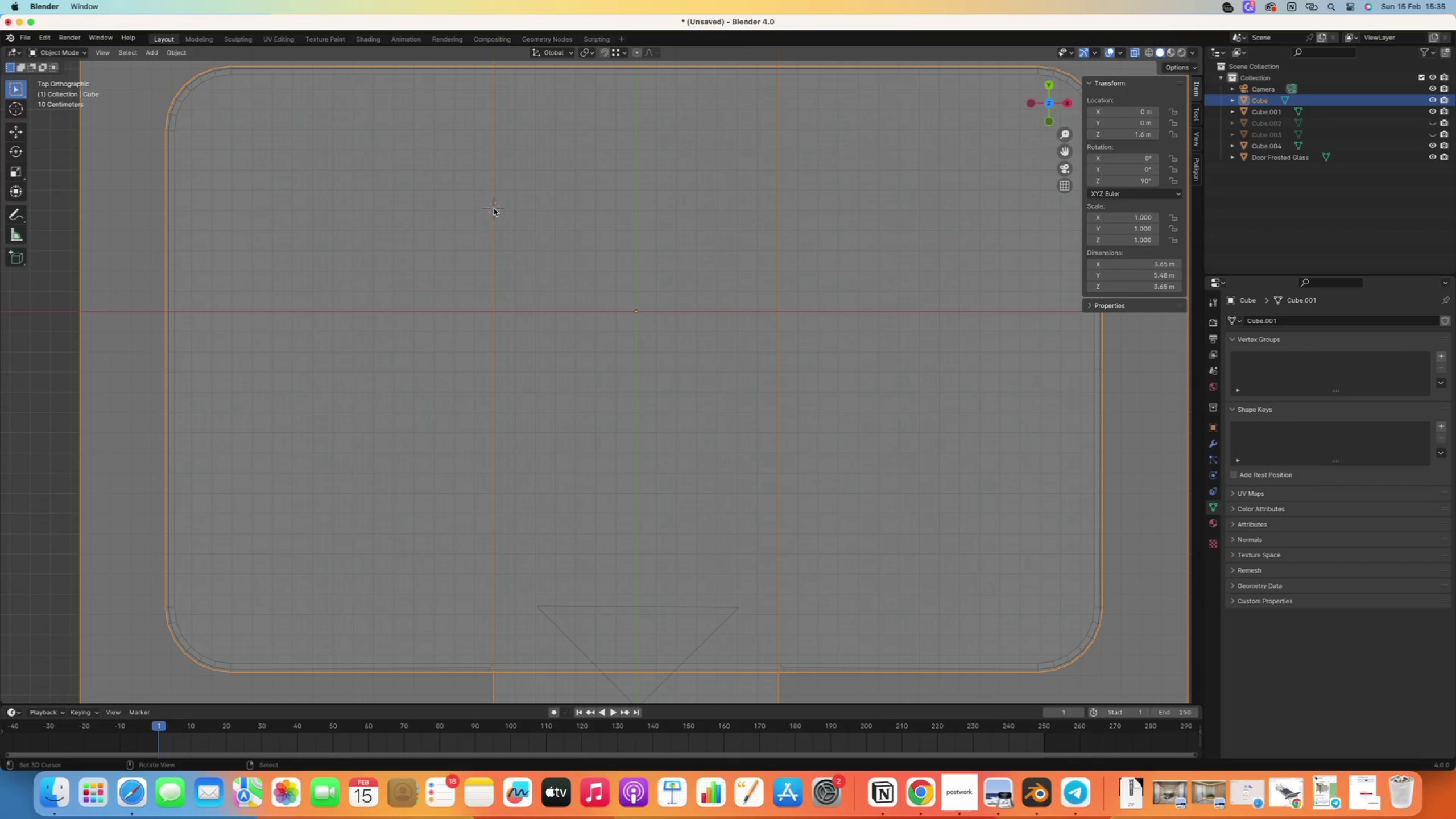 
type(Acir)
 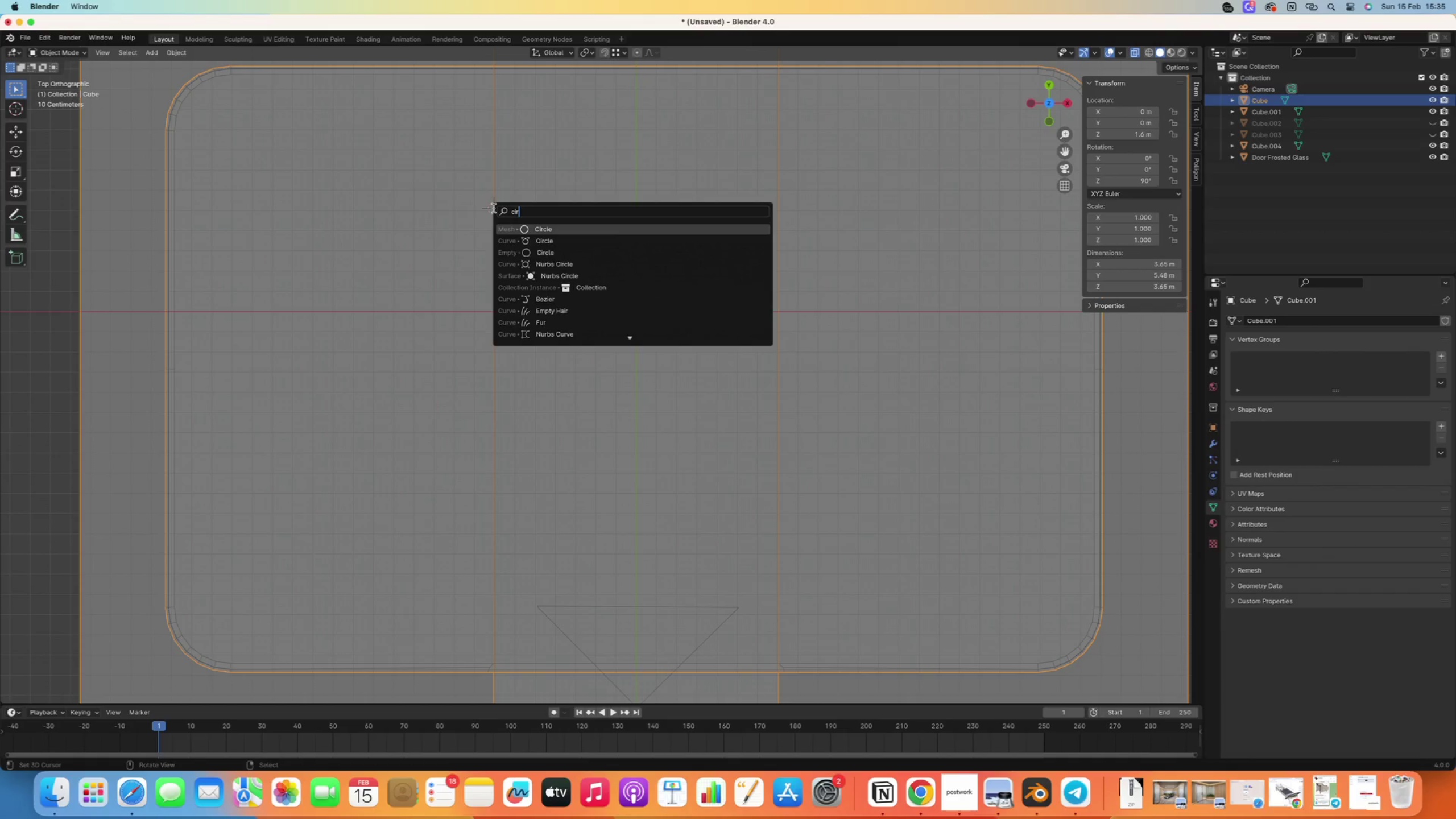 
key(Enter)
 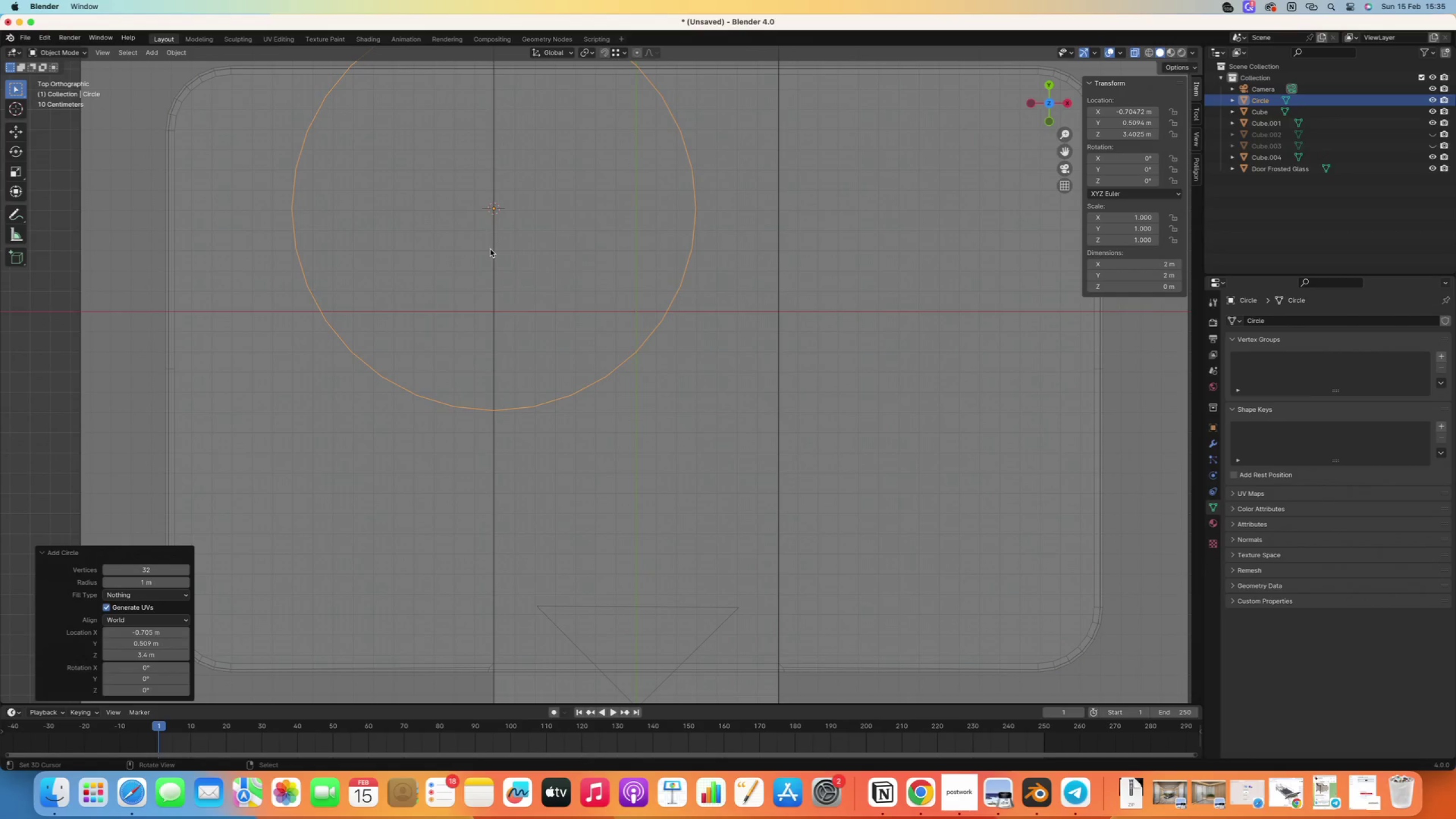 
scroll: coordinate [490, 249], scroll_direction: down, amount: 3.0
 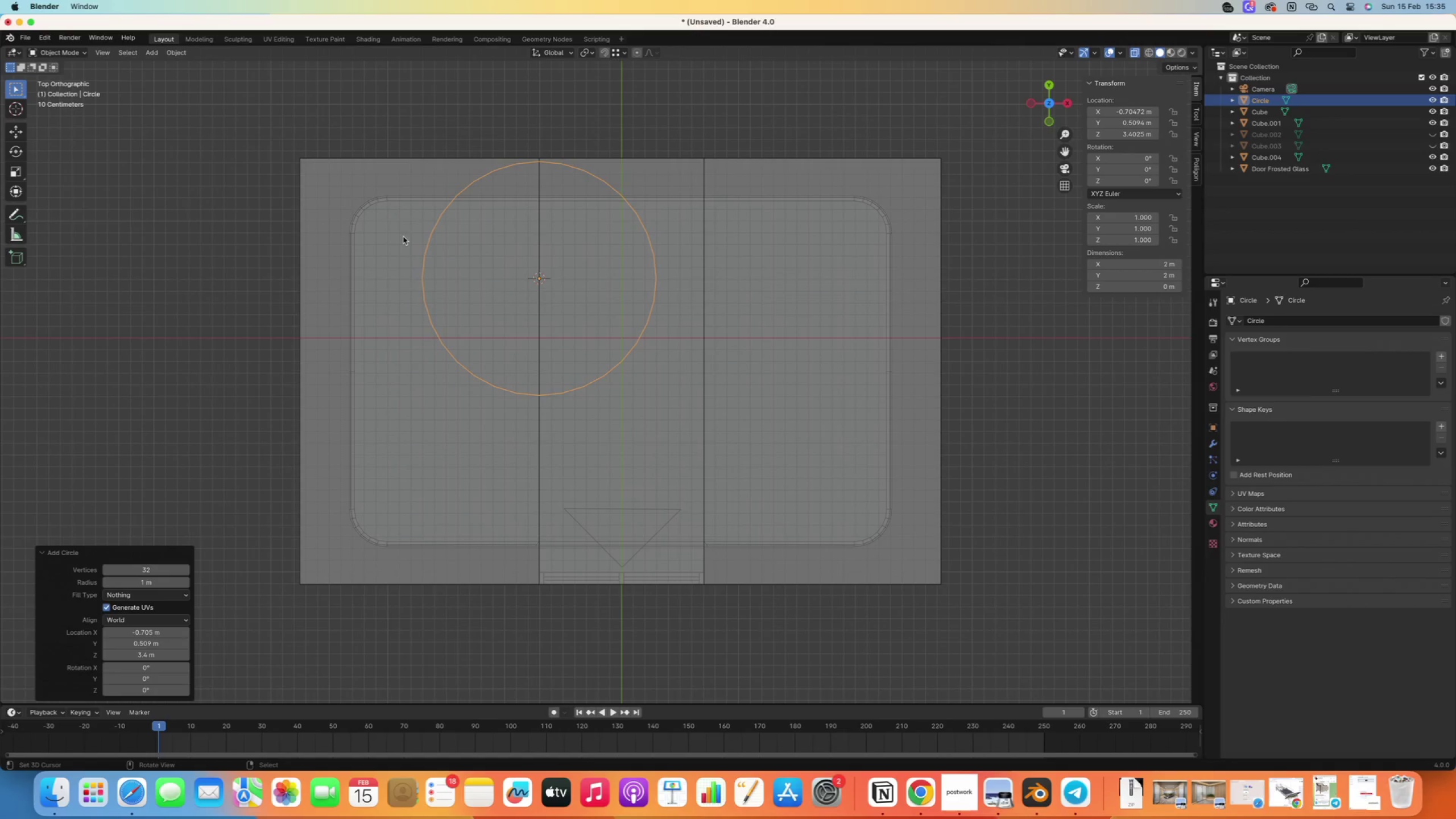 
key(S)
 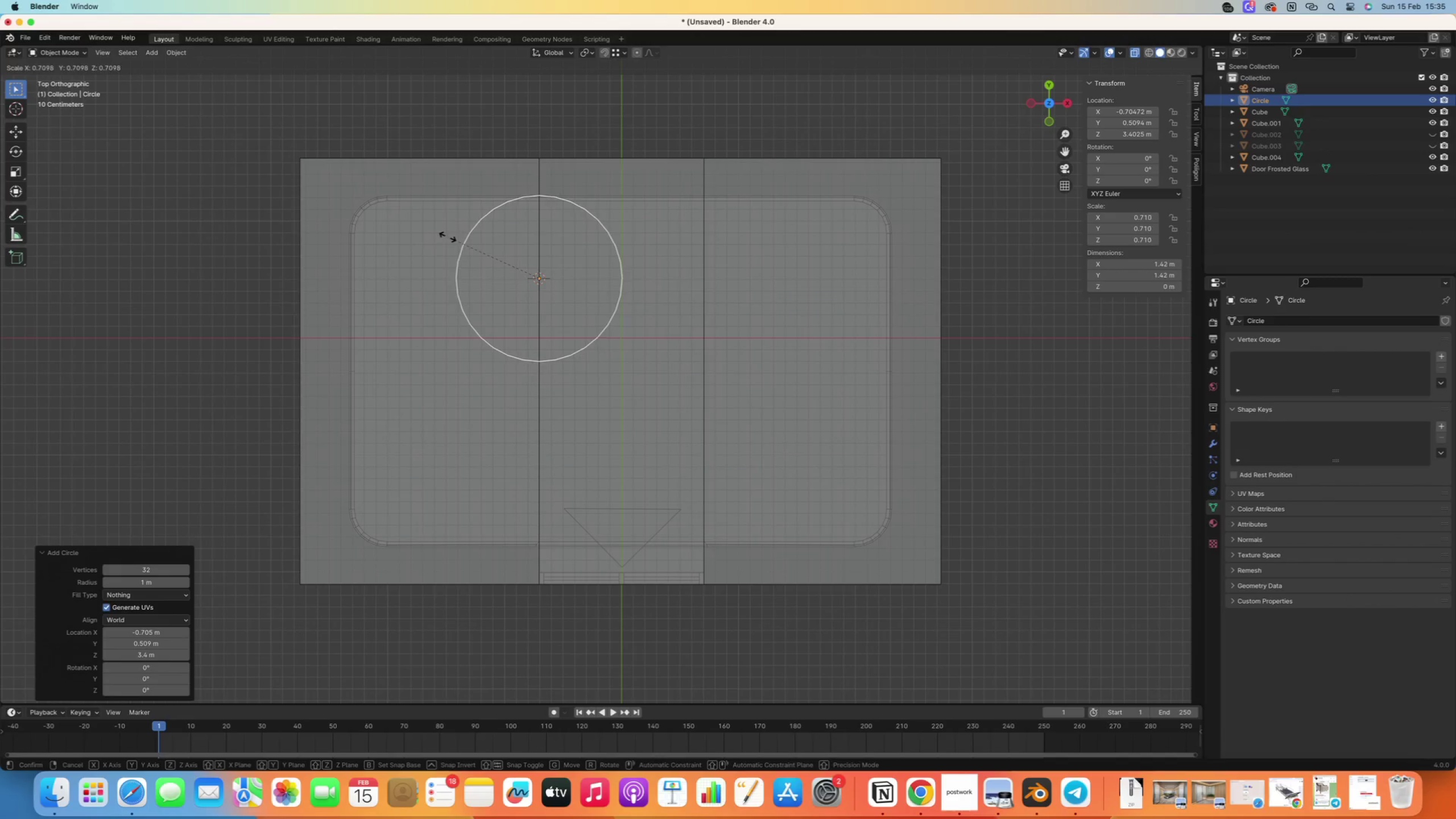 
left_click([452, 239])
 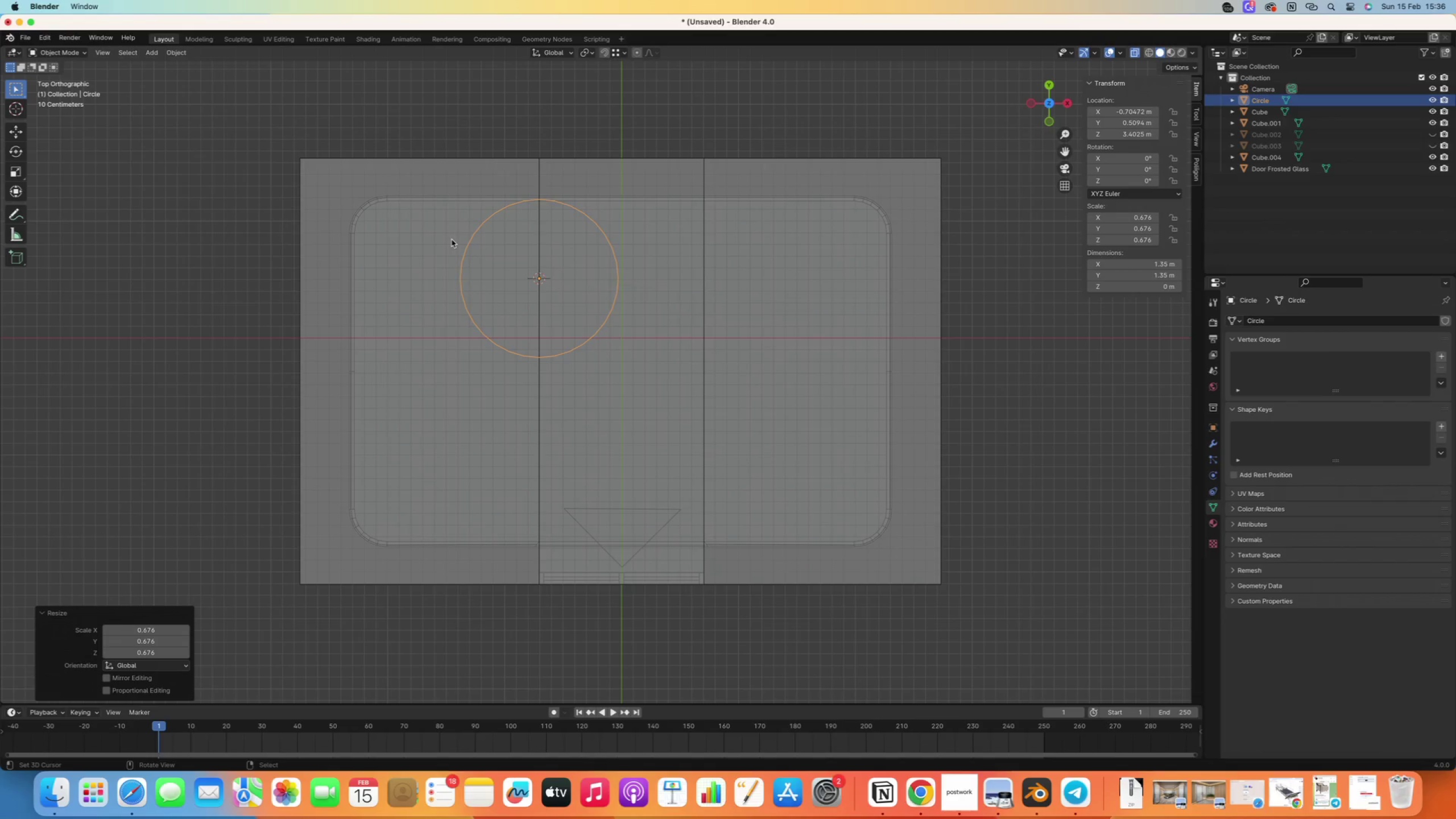 
wait(36.46)
 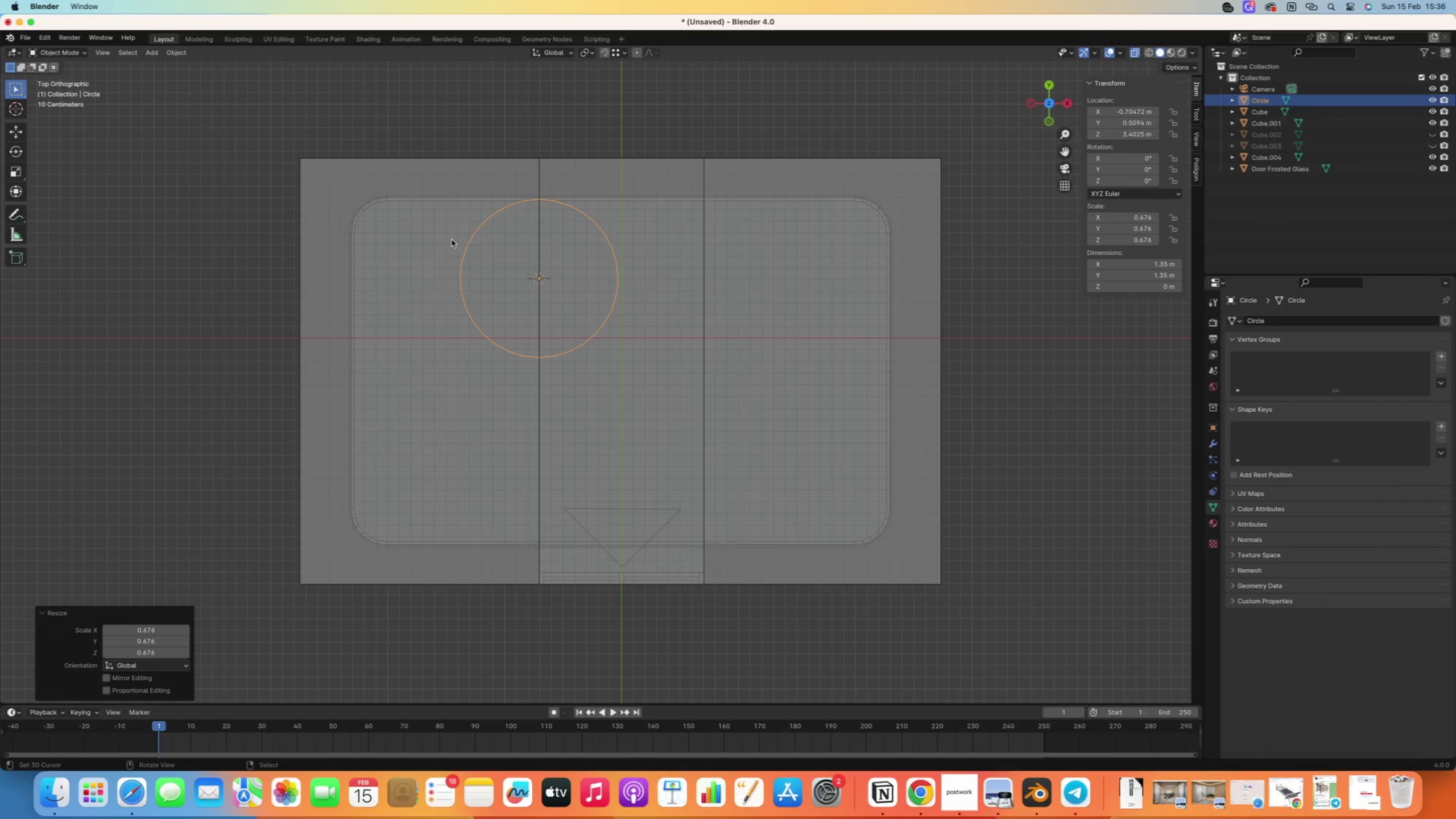 
left_click([1073, 788])
 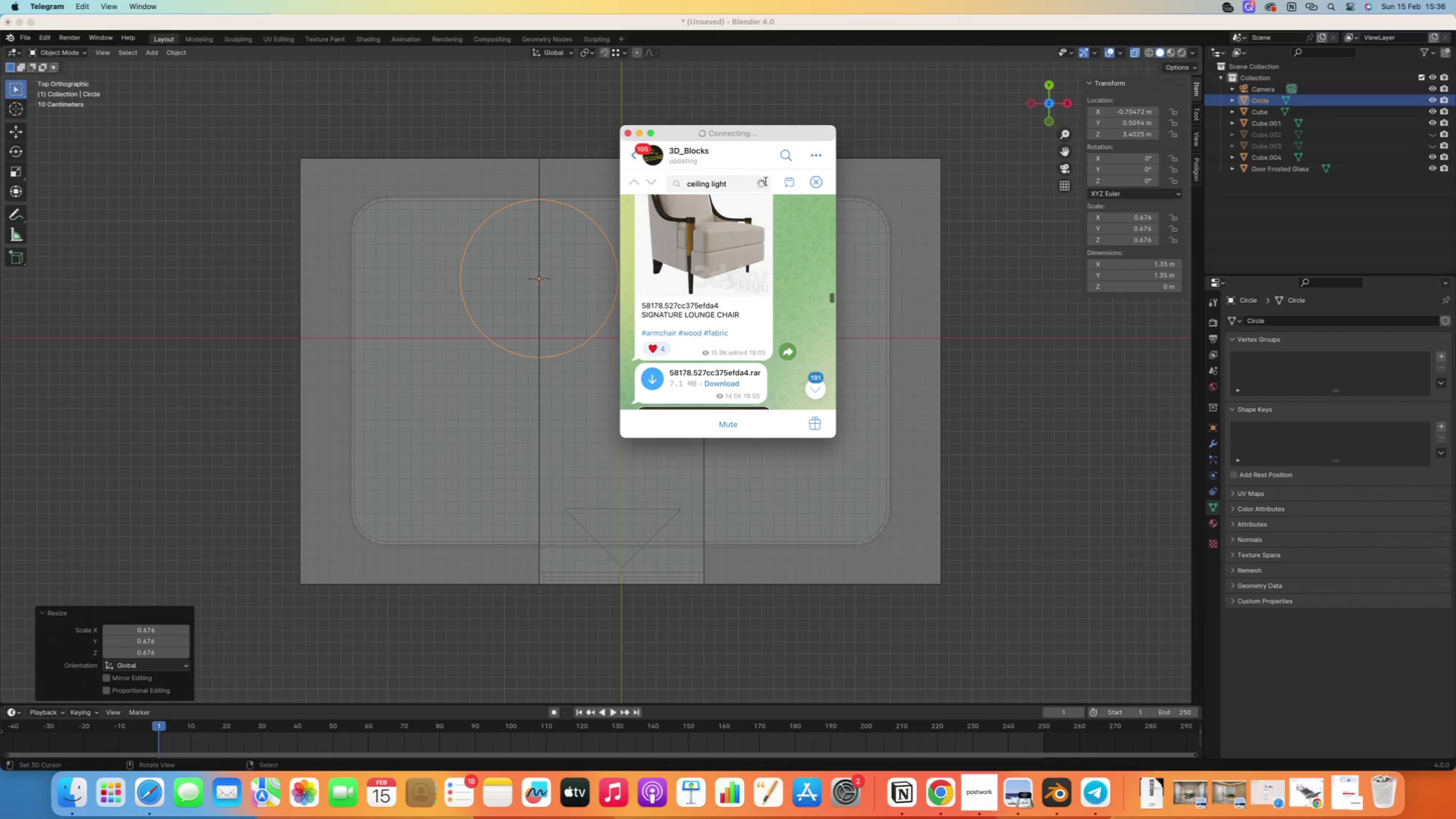 
left_click([739, 187])
 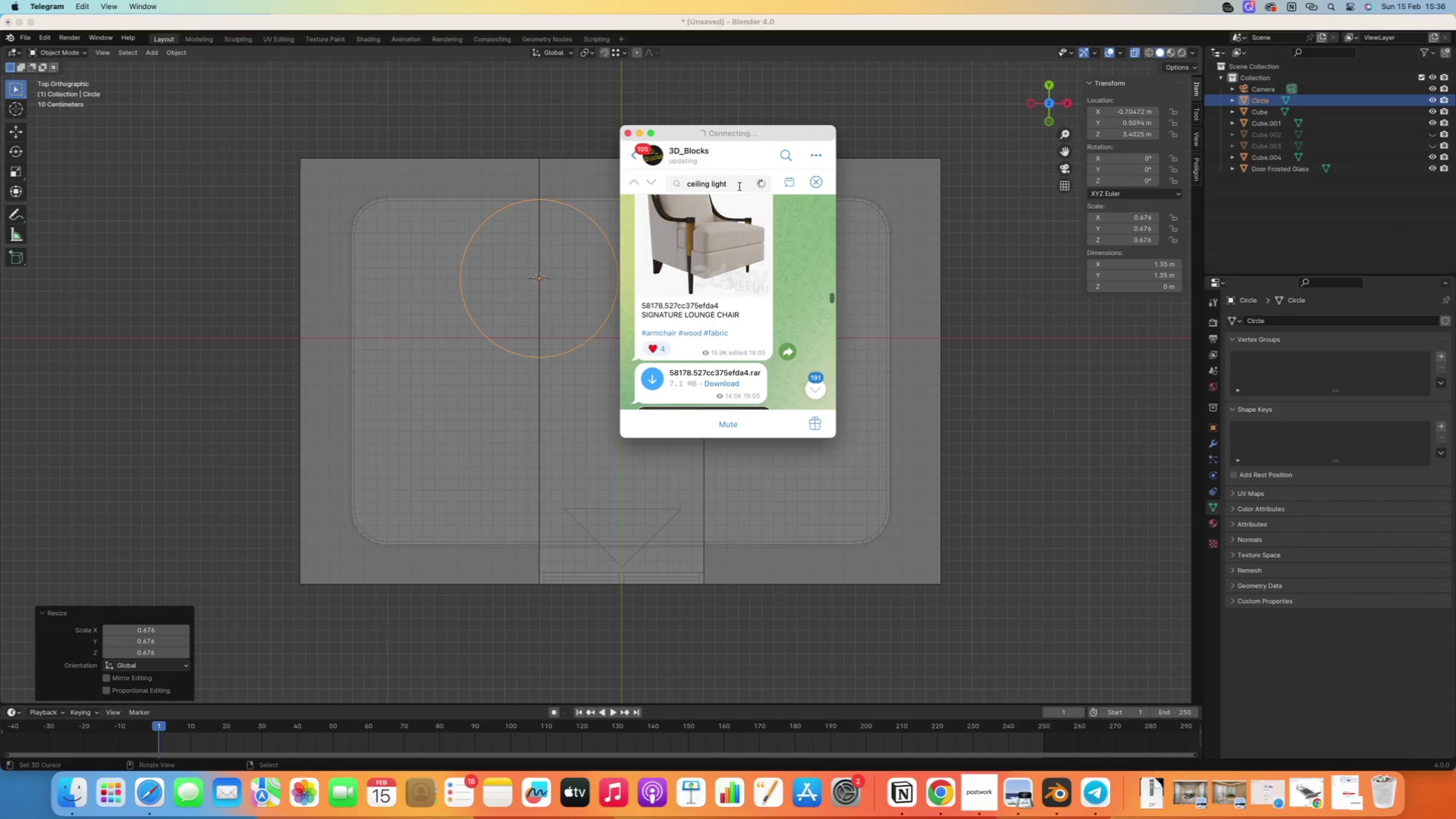 
key(Enter)
 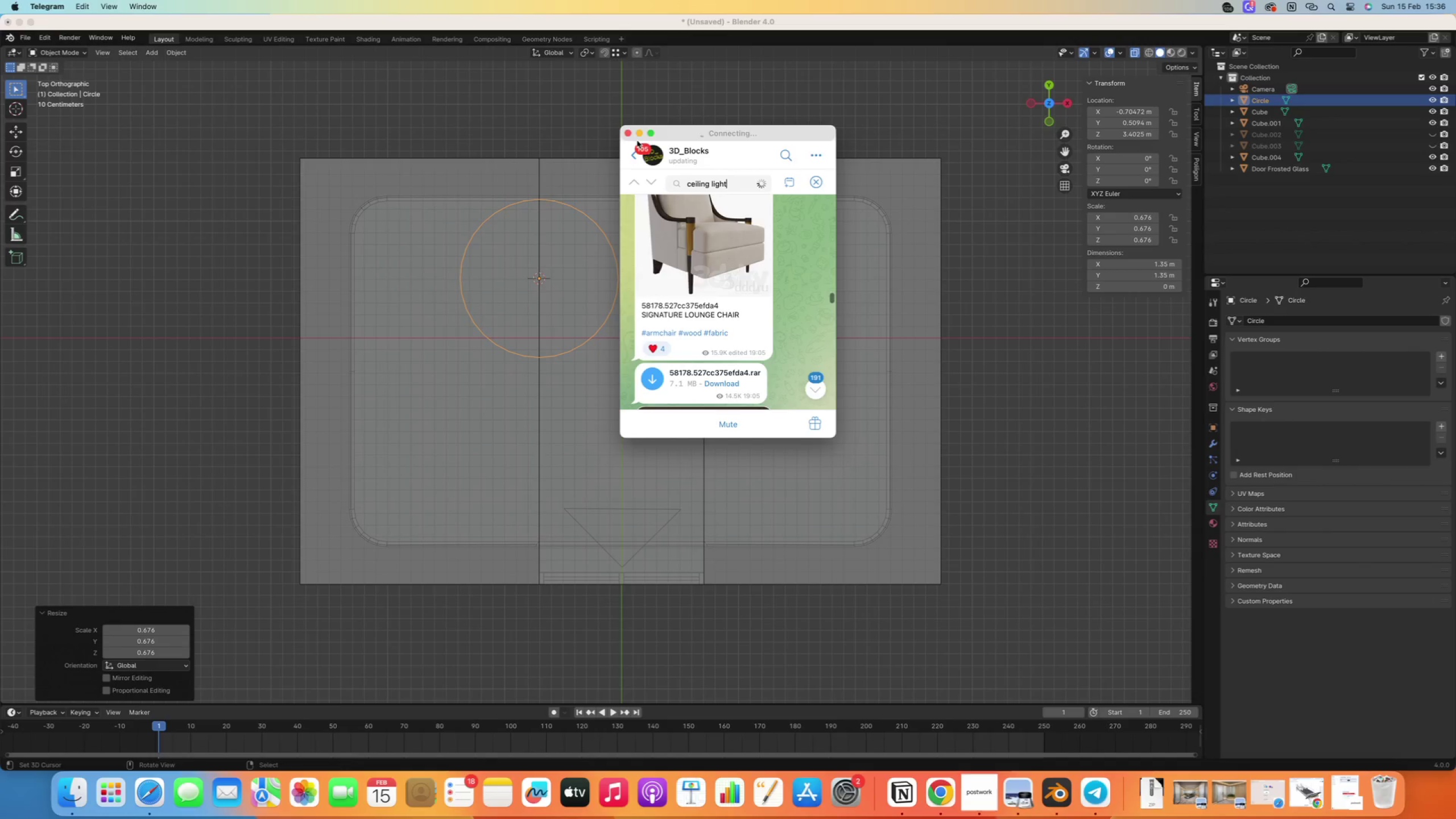 
left_click([638, 136])
 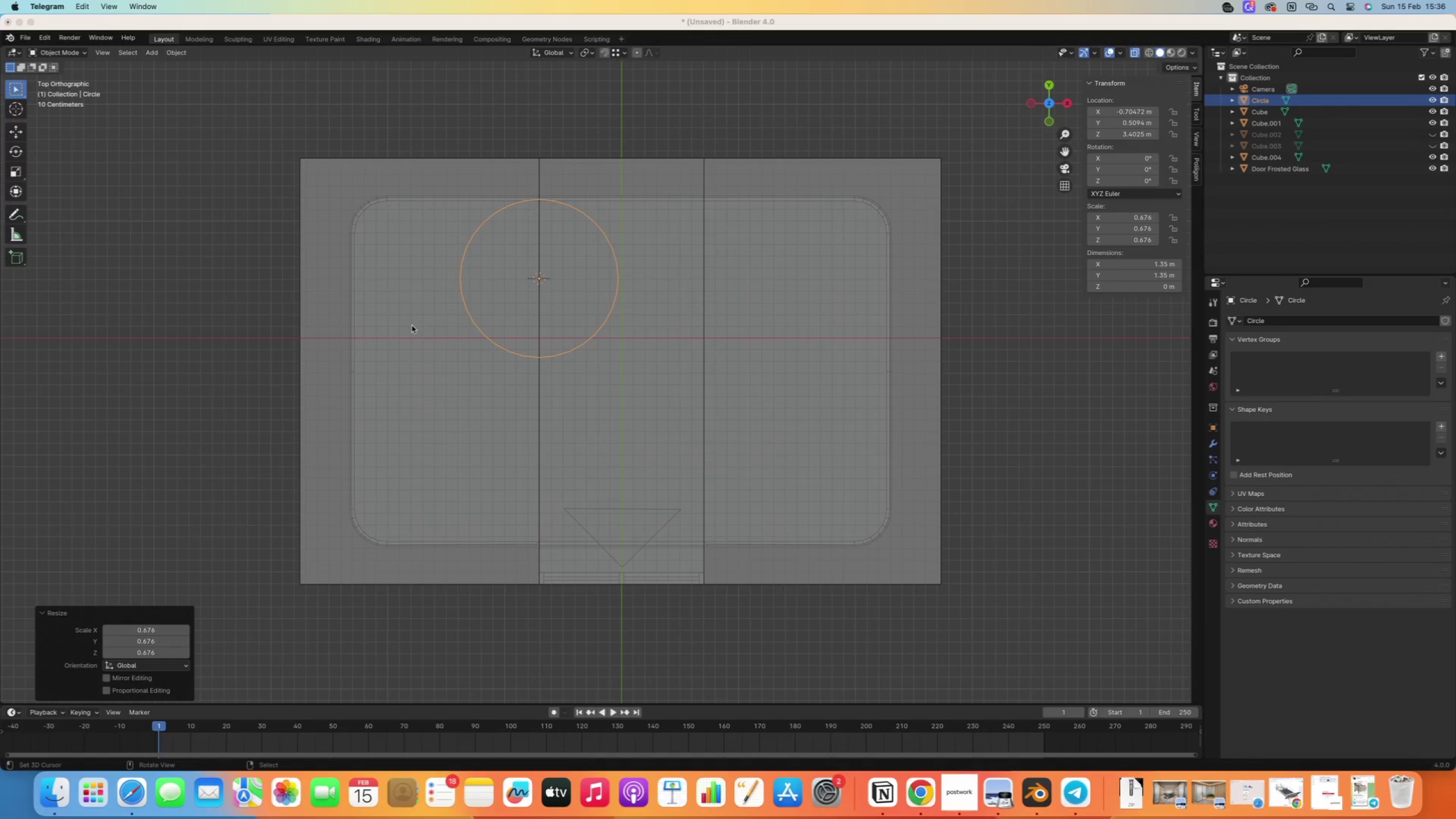 
key(S)
 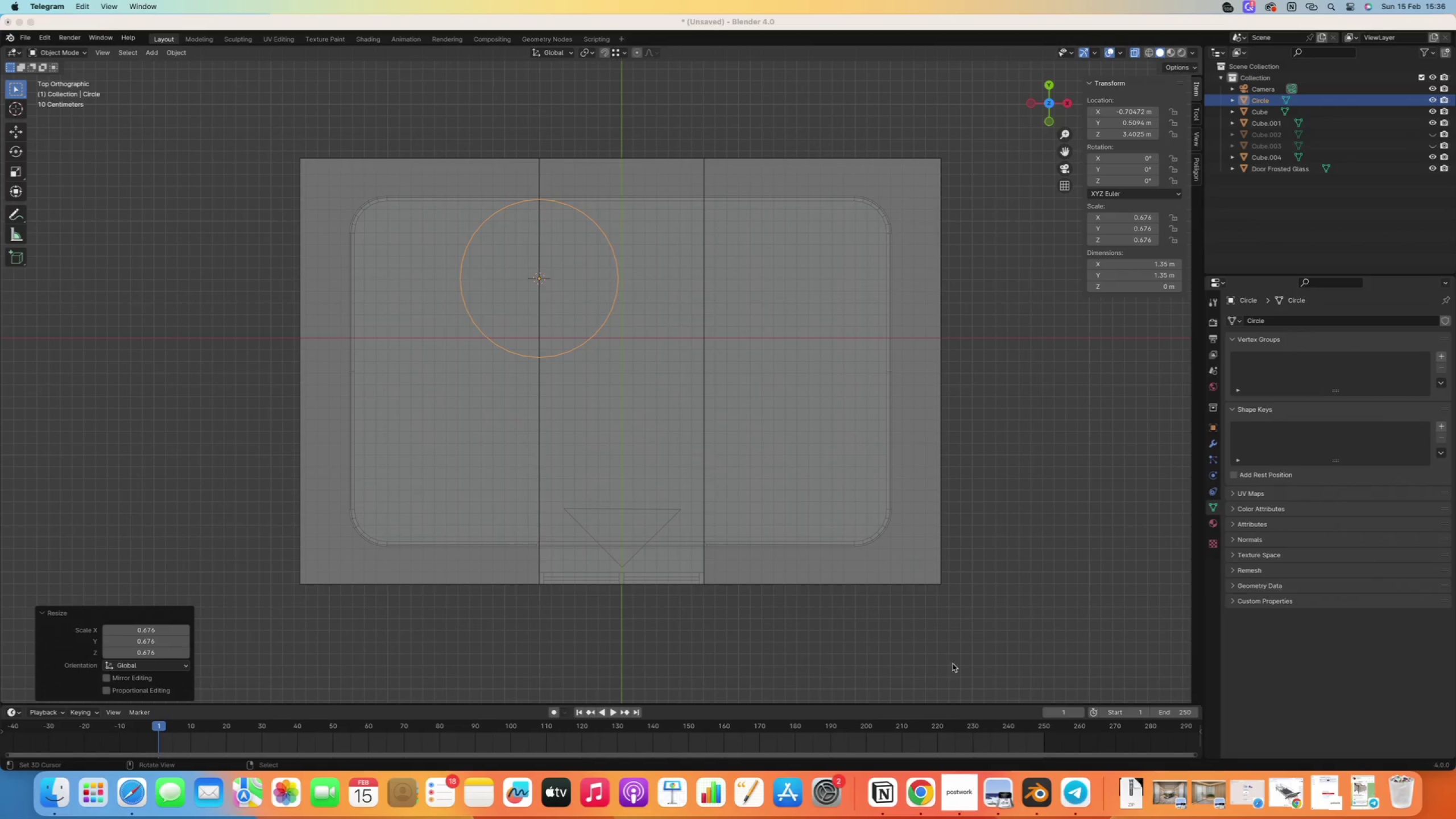 
left_click([1039, 799])
 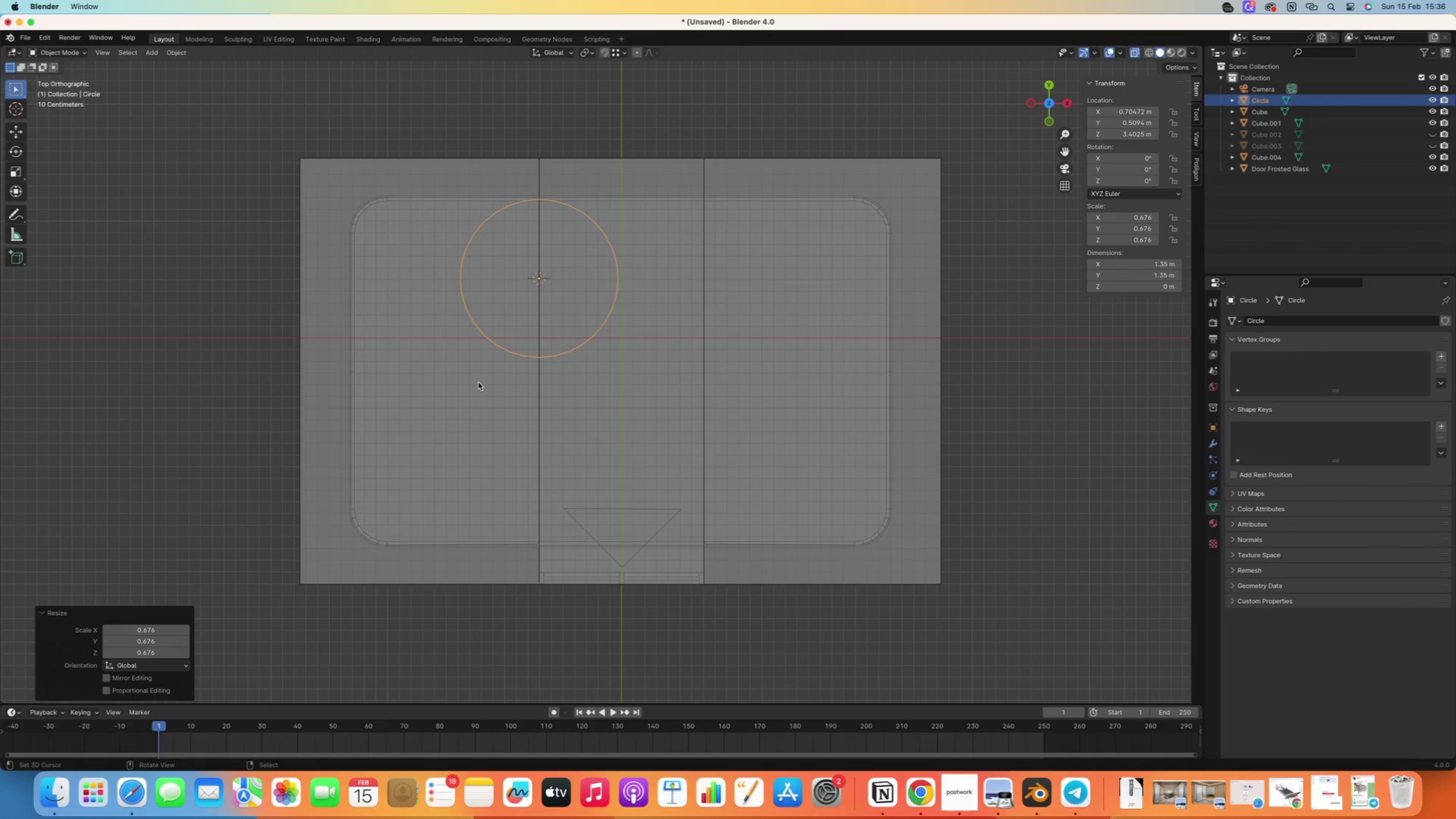 
key(S)
 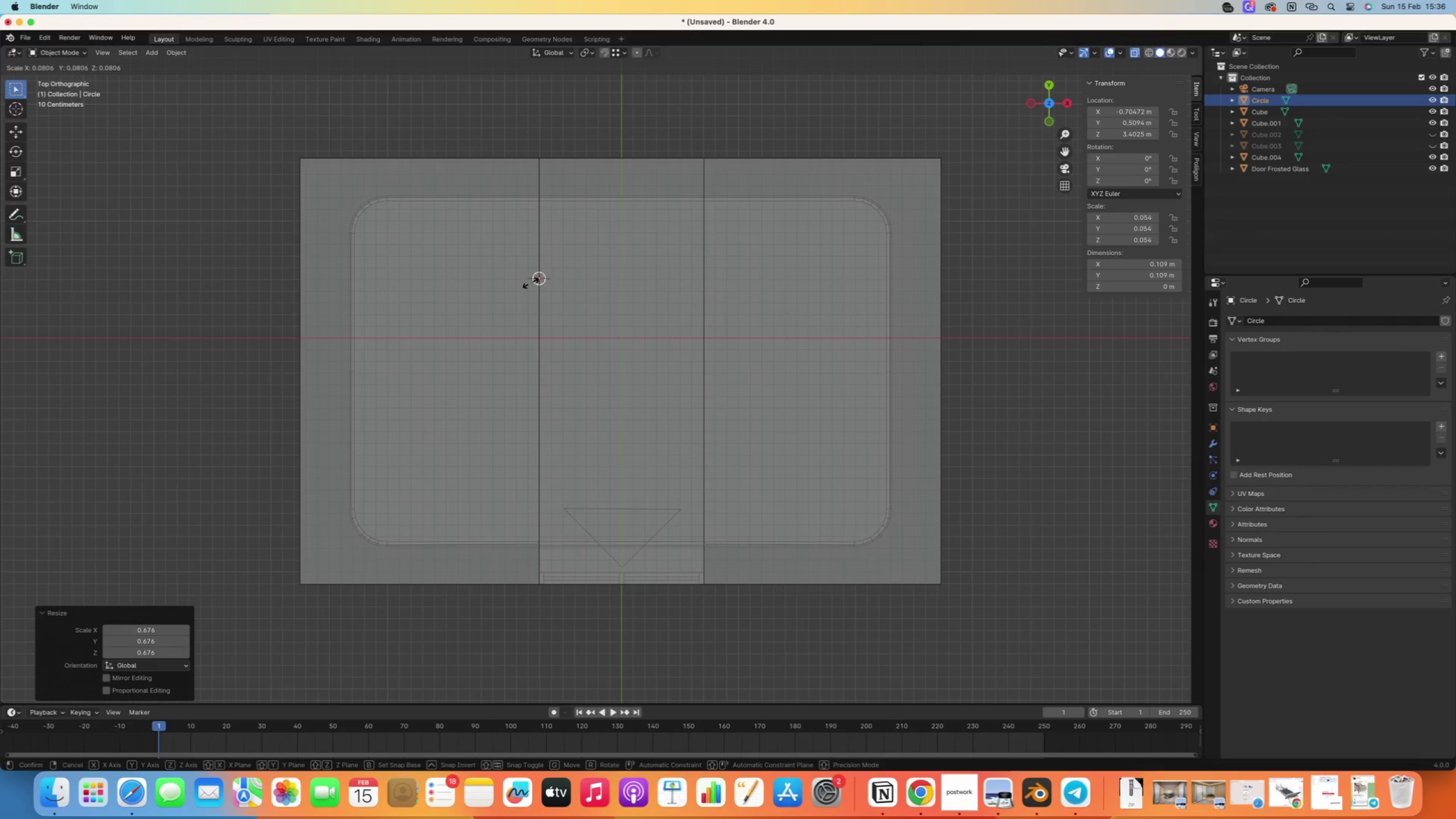 
left_click([533, 281])
 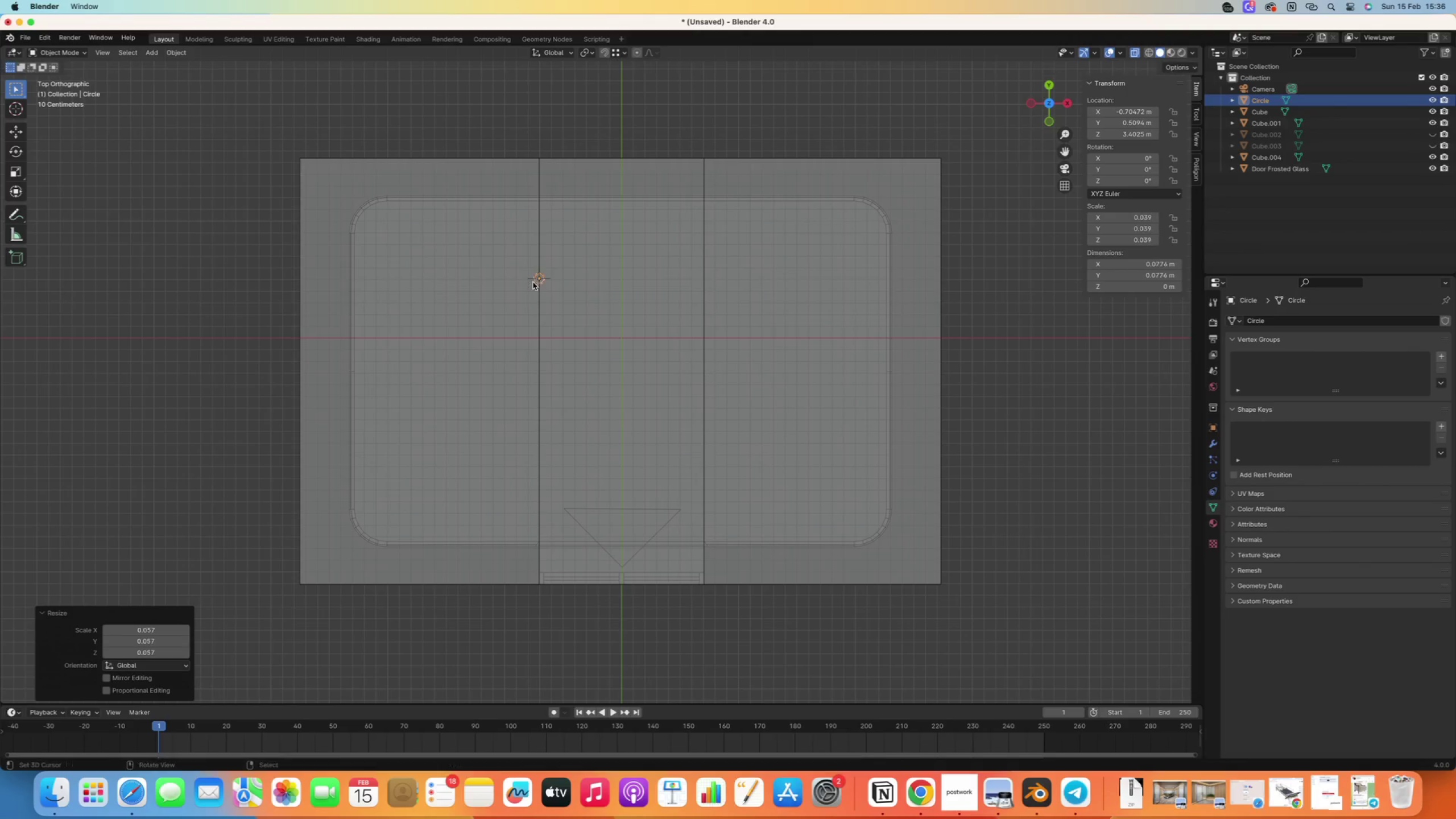 
scroll: coordinate [485, 195], scroll_direction: up, amount: 10.0
 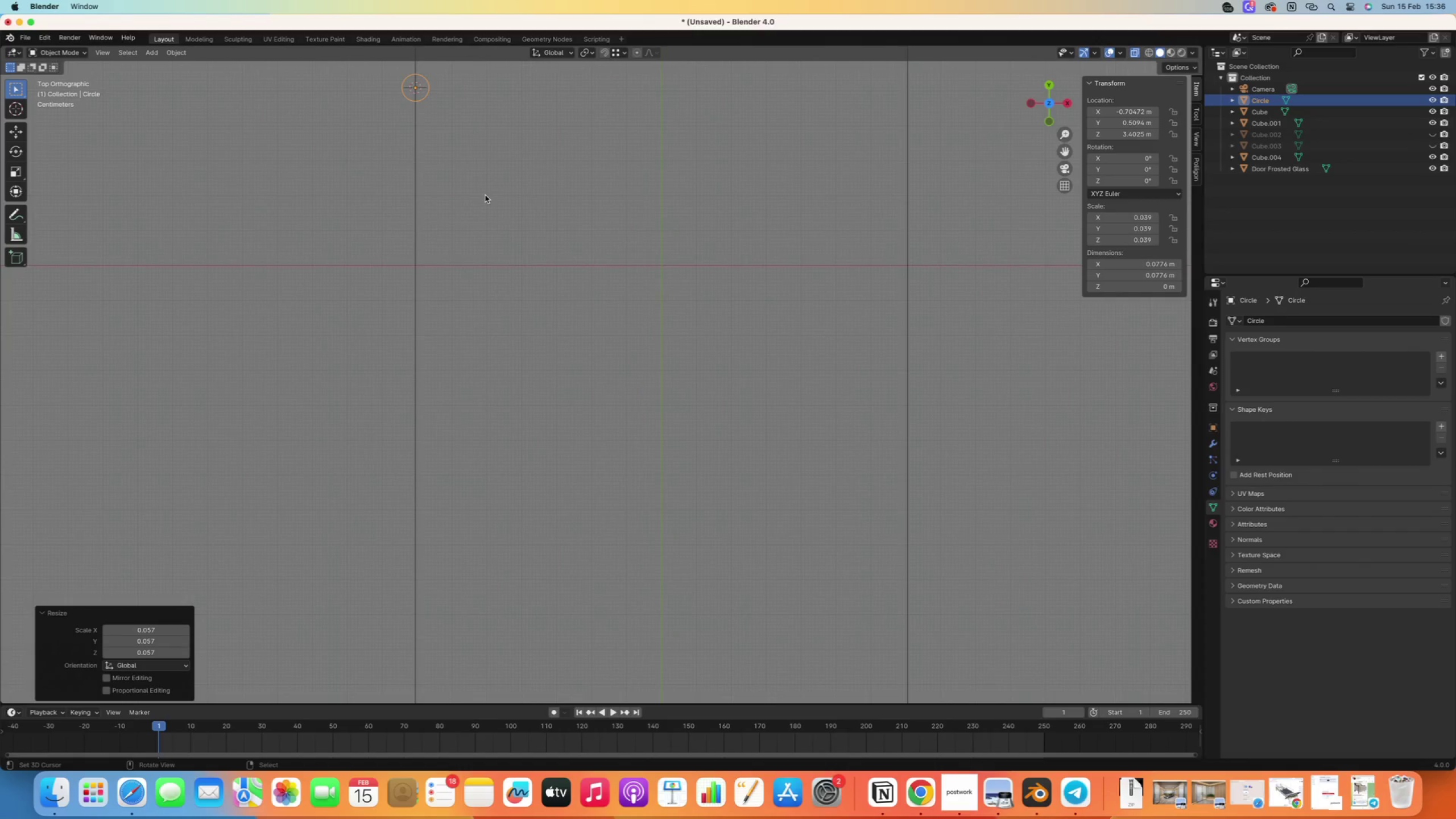 
hold_key(key=ShiftRight, duration=0.92)
 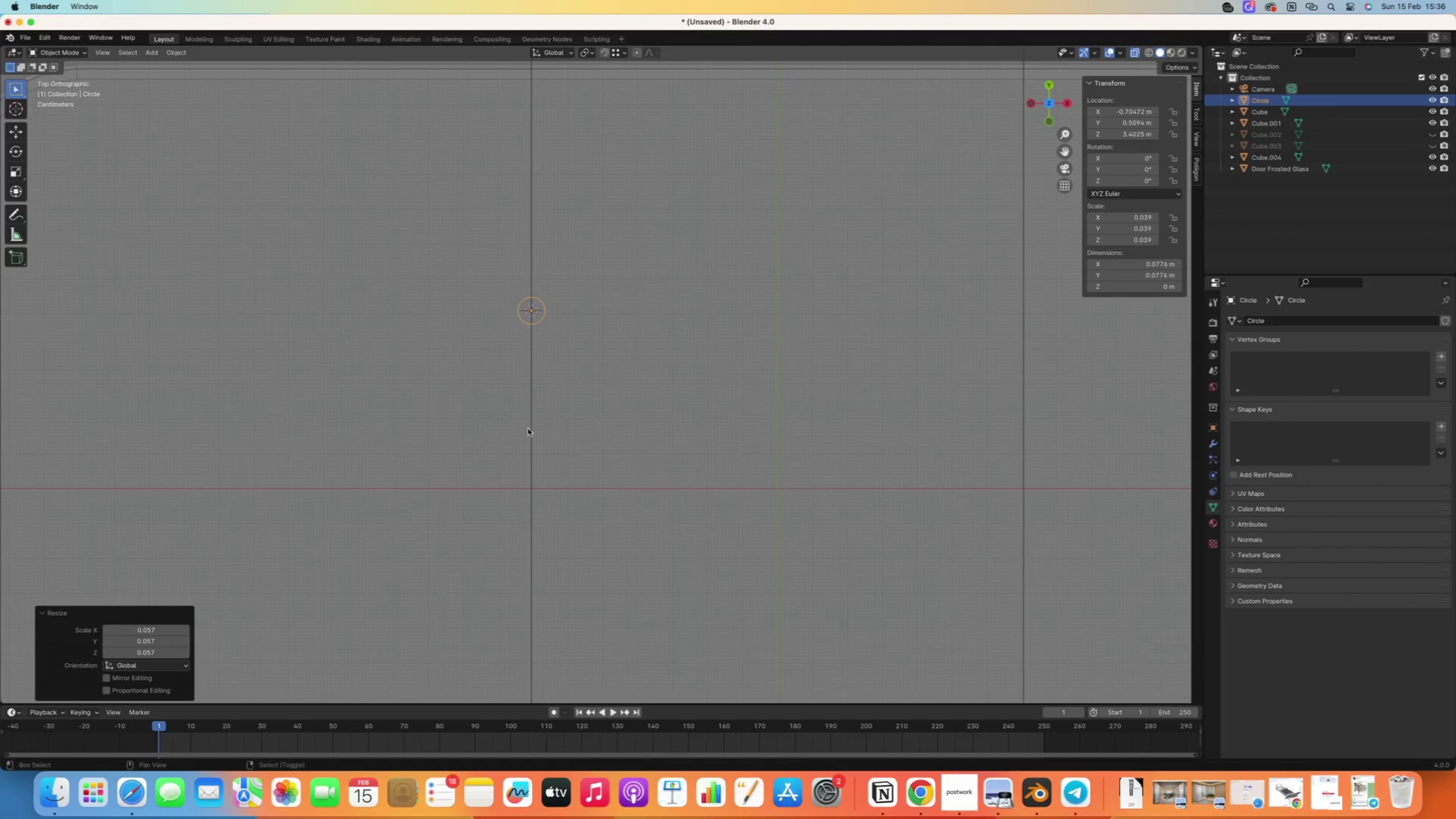 
key(S)
 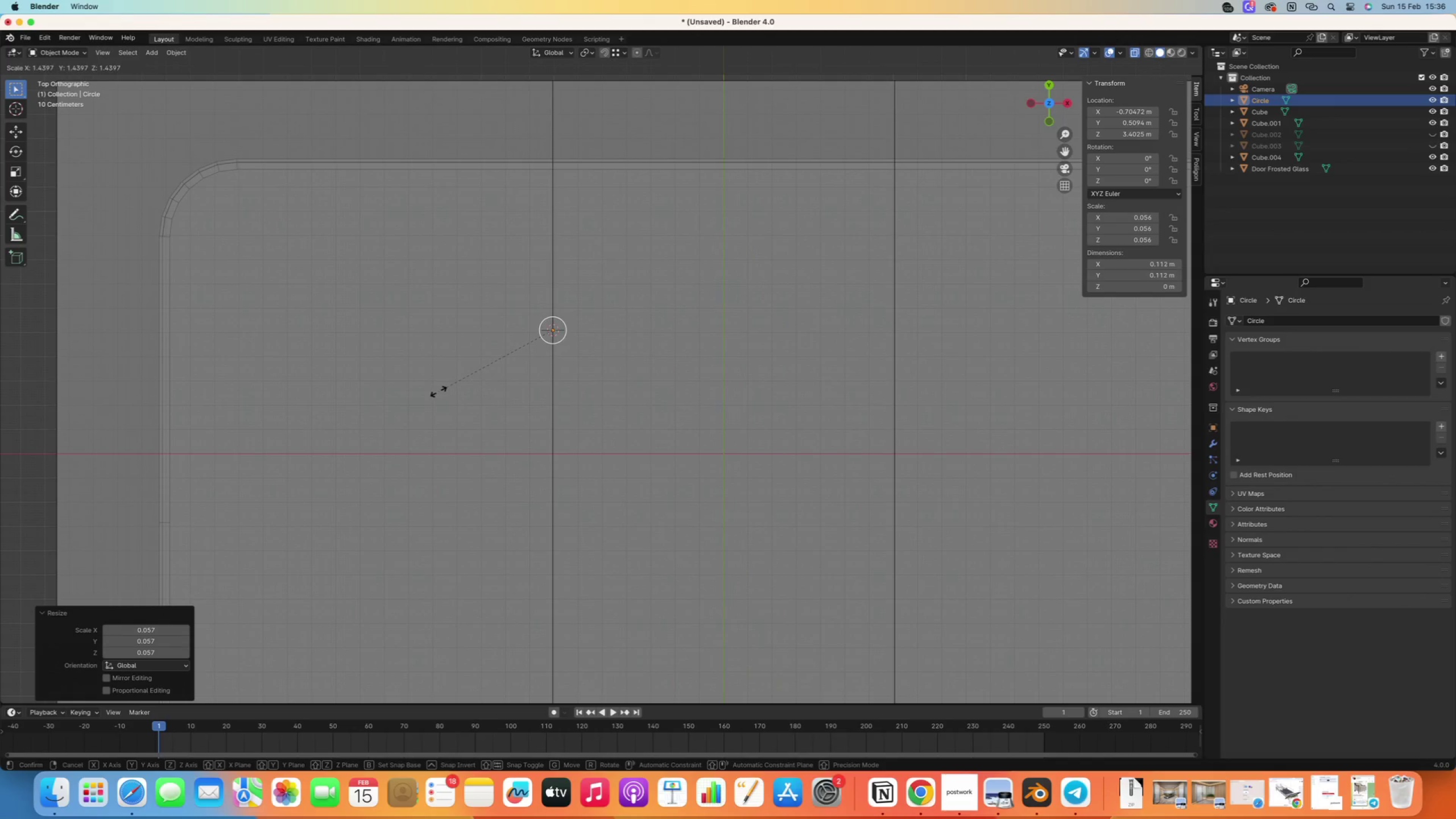 
scroll: coordinate [481, 382], scroll_direction: down, amount: 2.0
 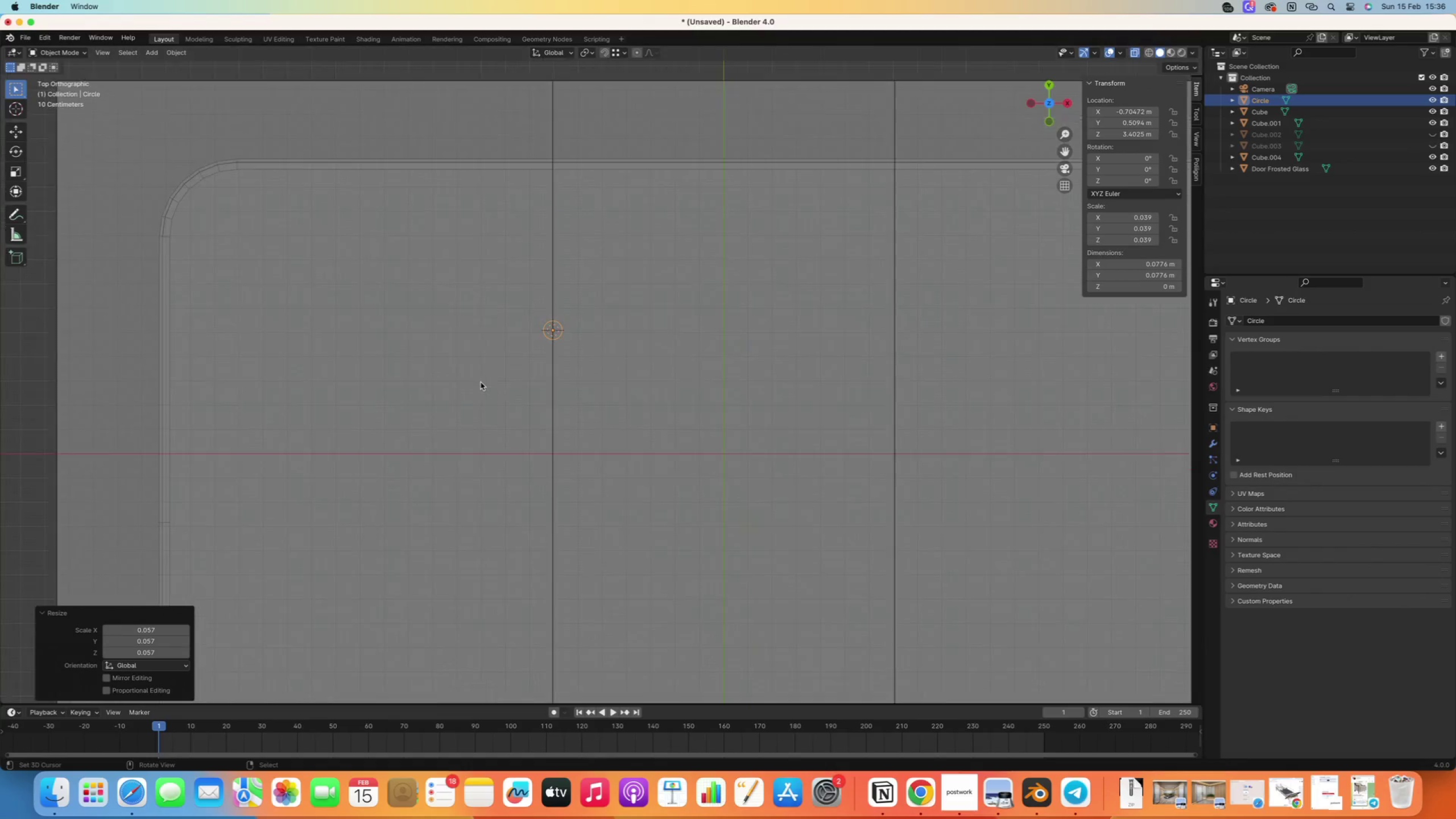 
left_click([434, 393])
 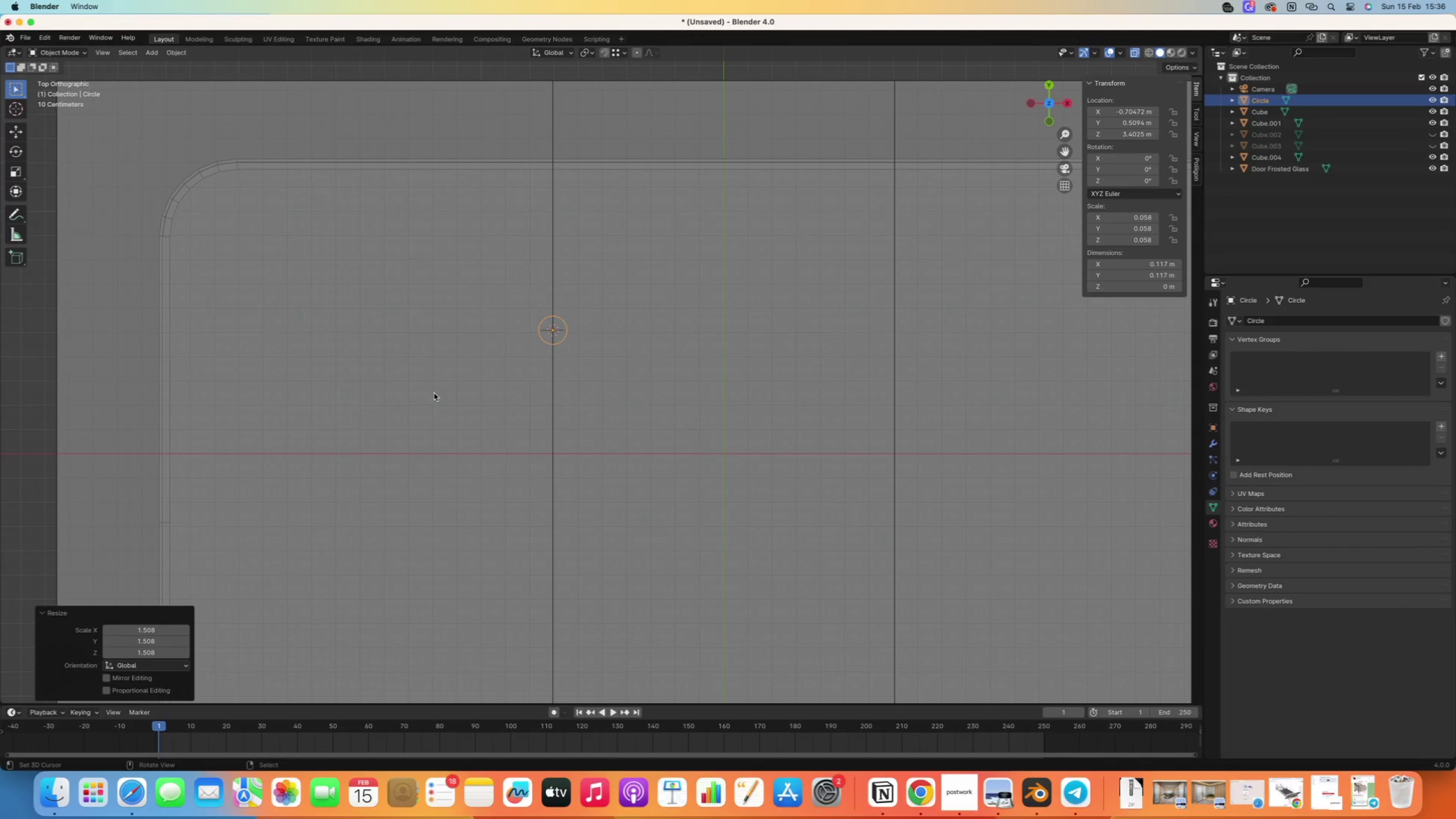 
key(Numpad0)
 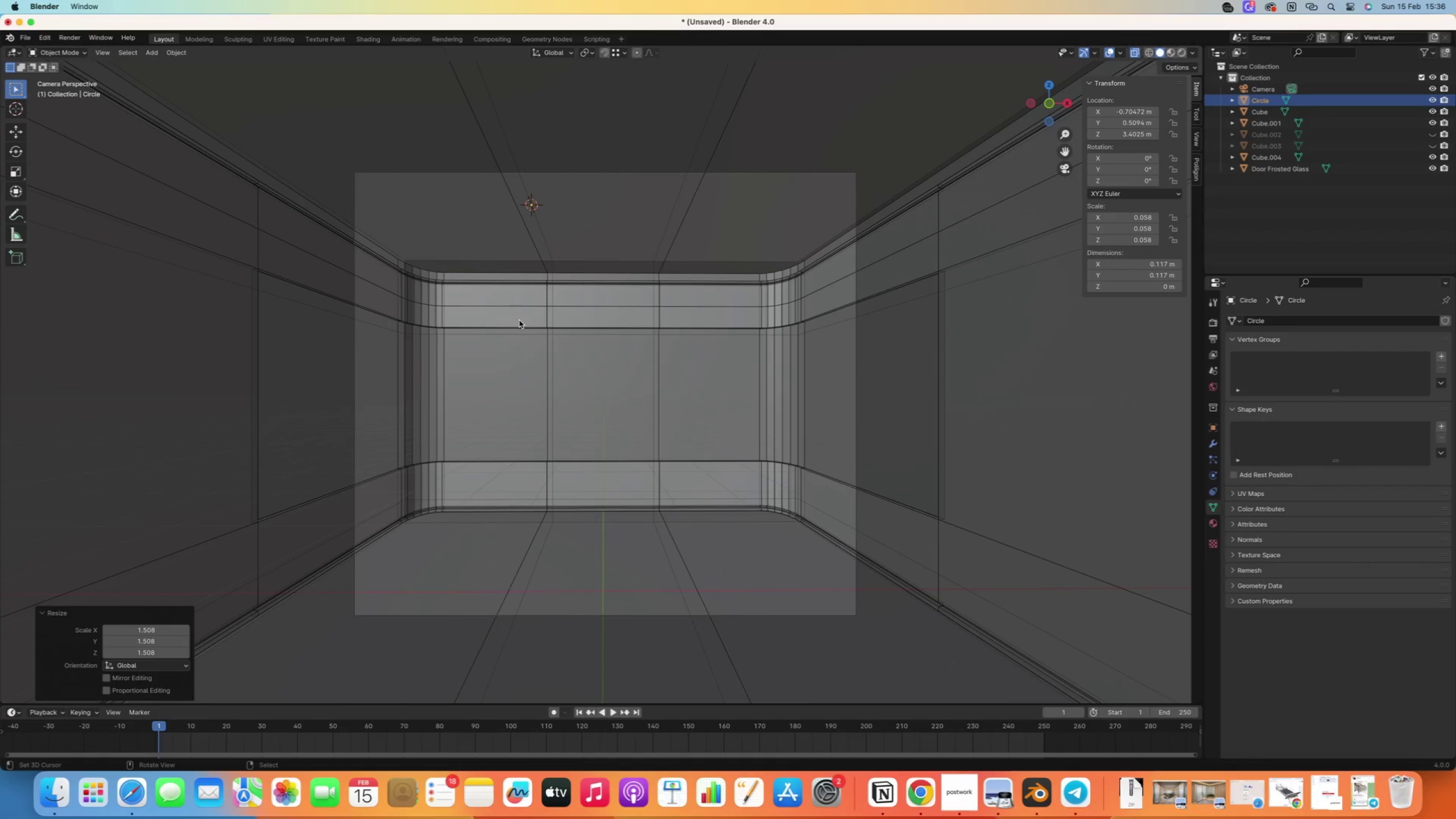 
key(NumpadDecimal)
 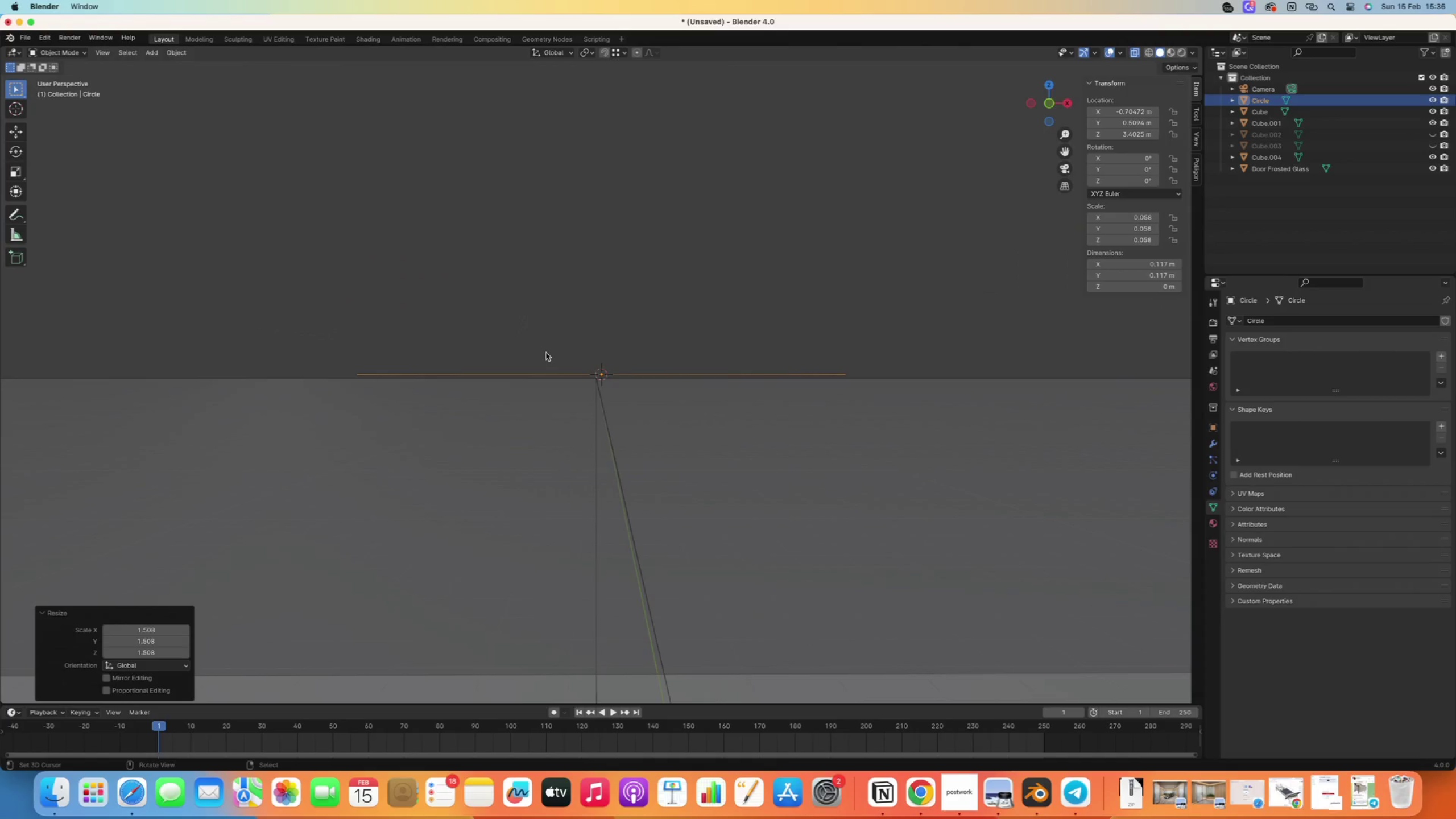 
key(Slash)
 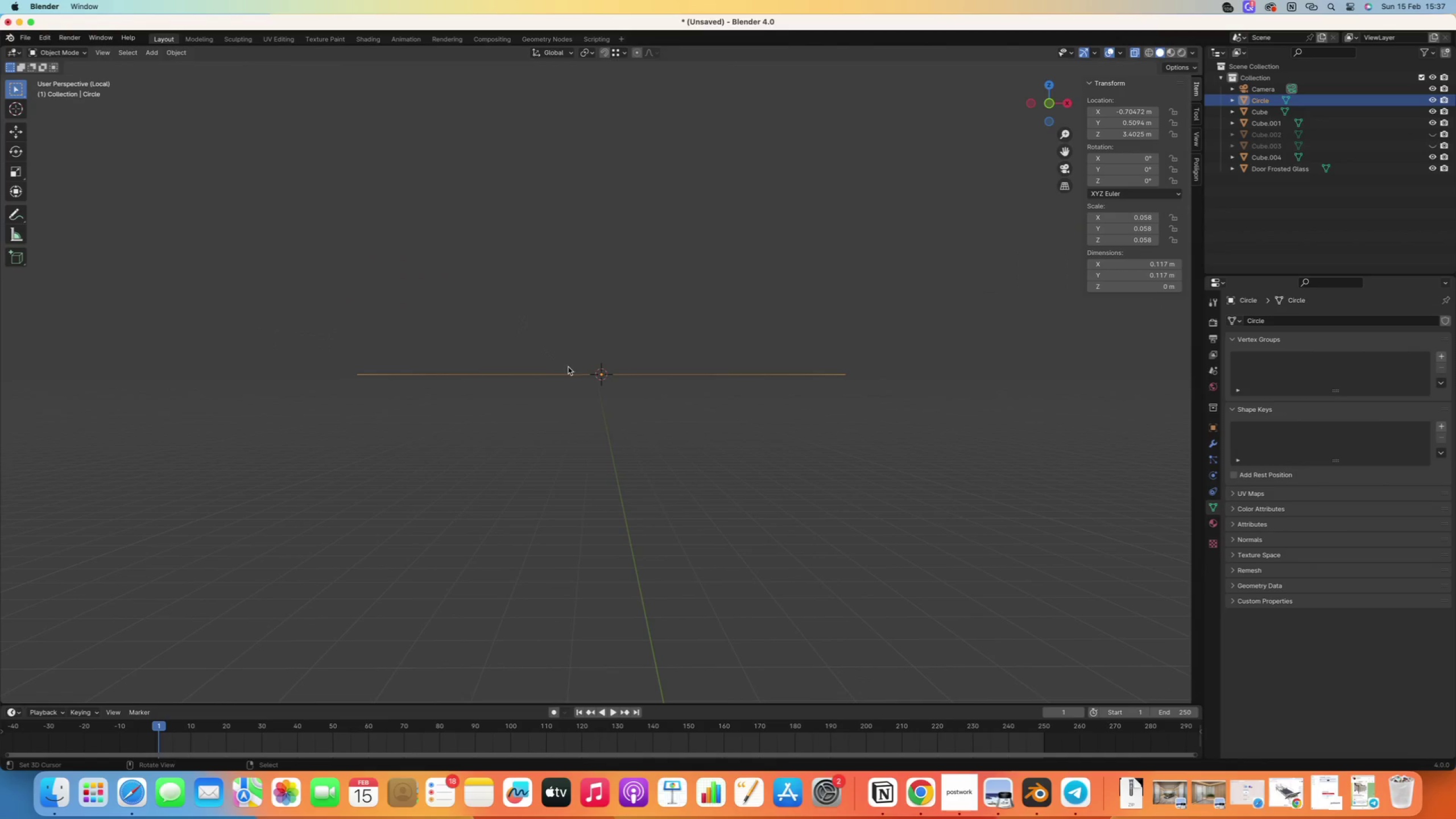 
key(Numpad1)
 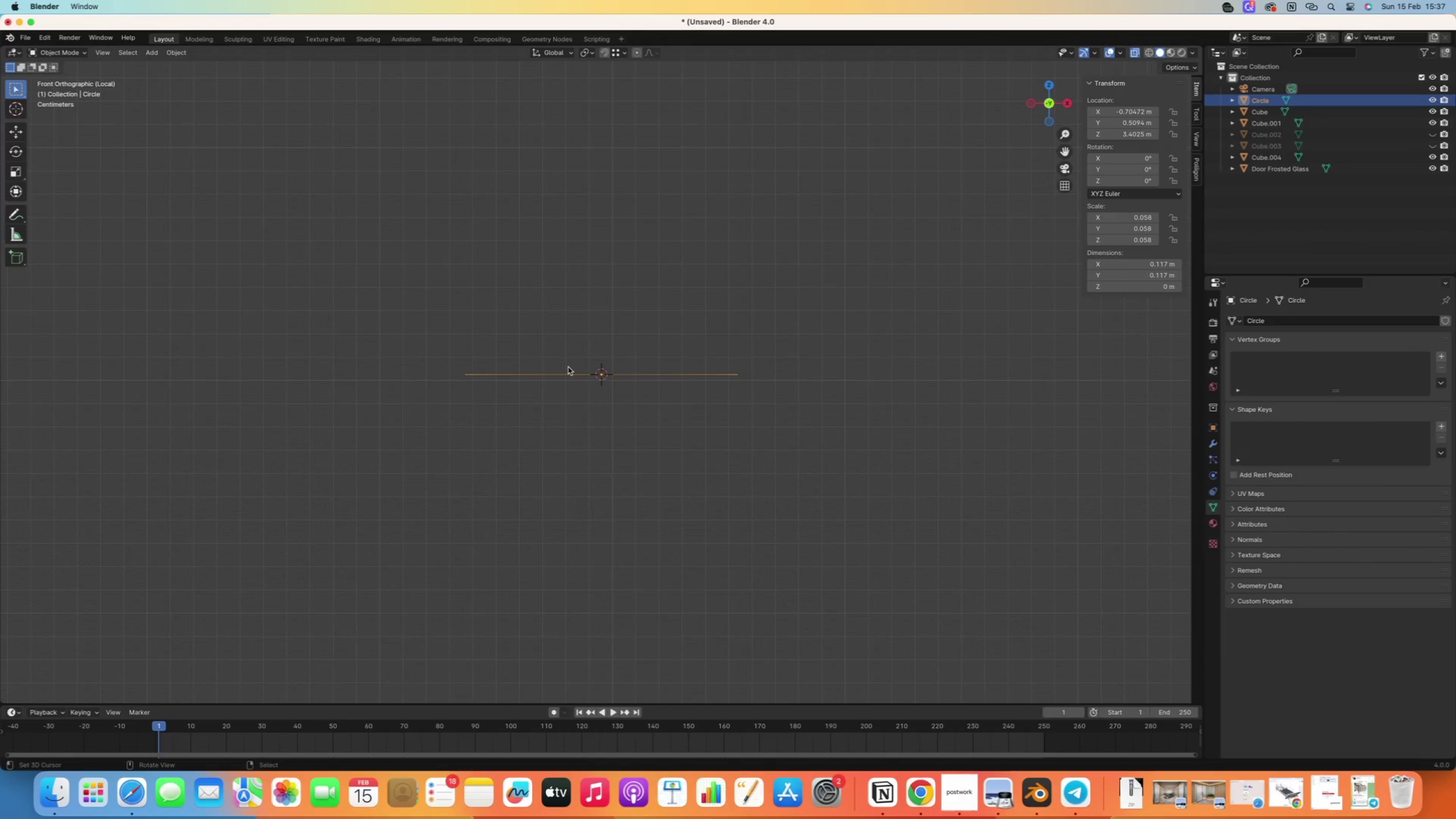 
scroll: coordinate [568, 367], scroll_direction: down, amount: 3.0
 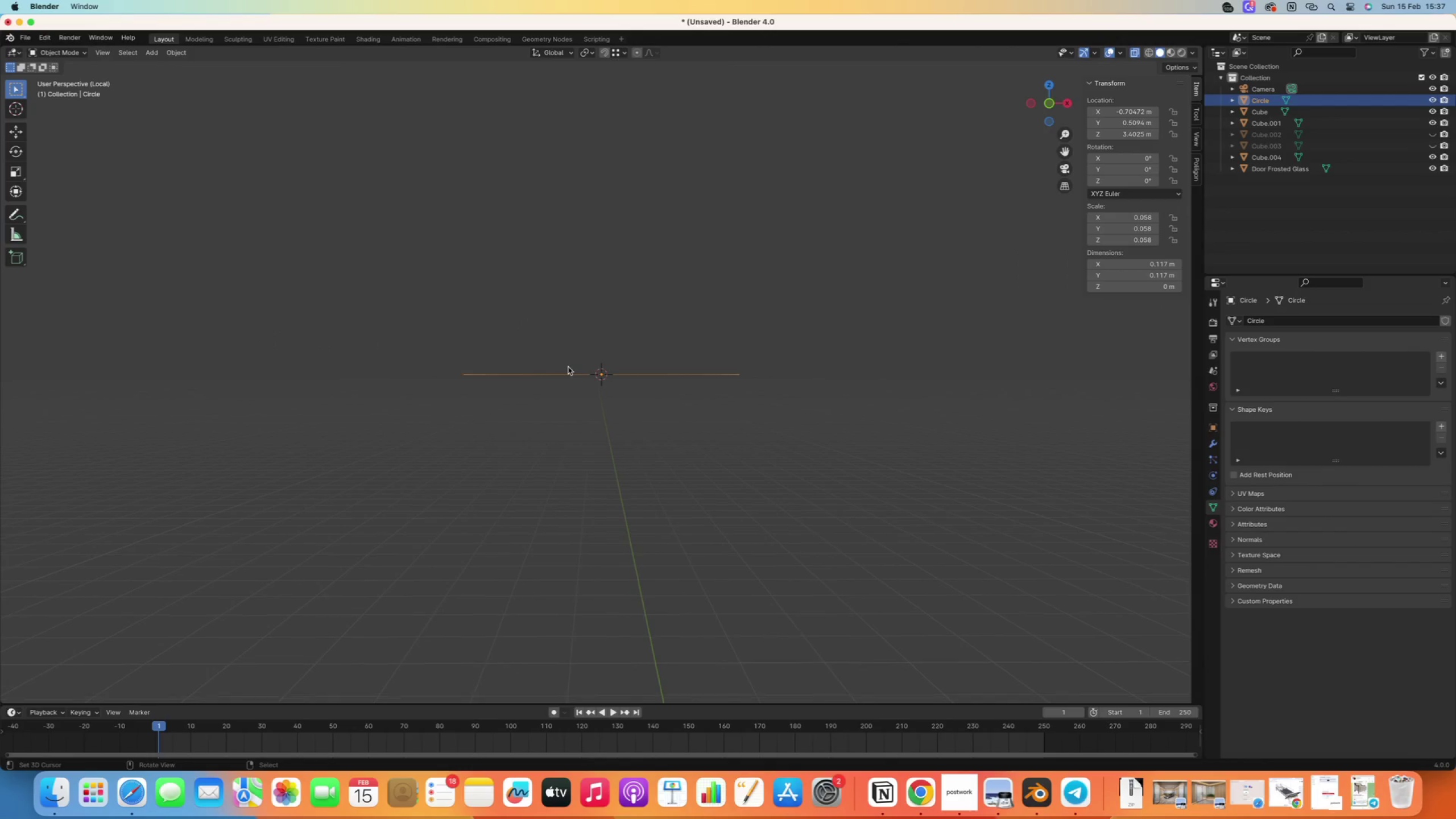 
scroll: coordinate [604, 379], scroll_direction: up, amount: 5.0
 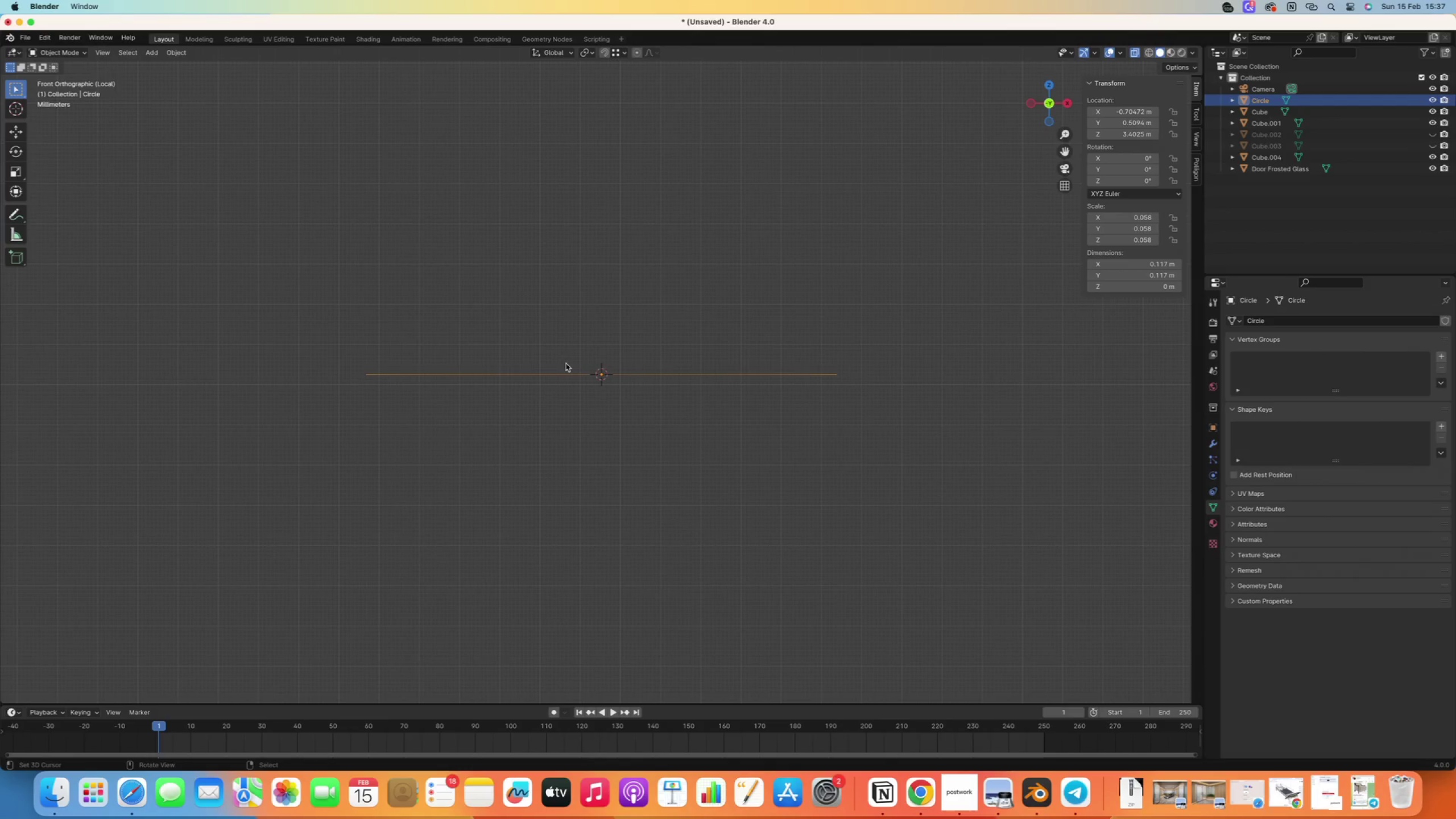 
key(Tab)
 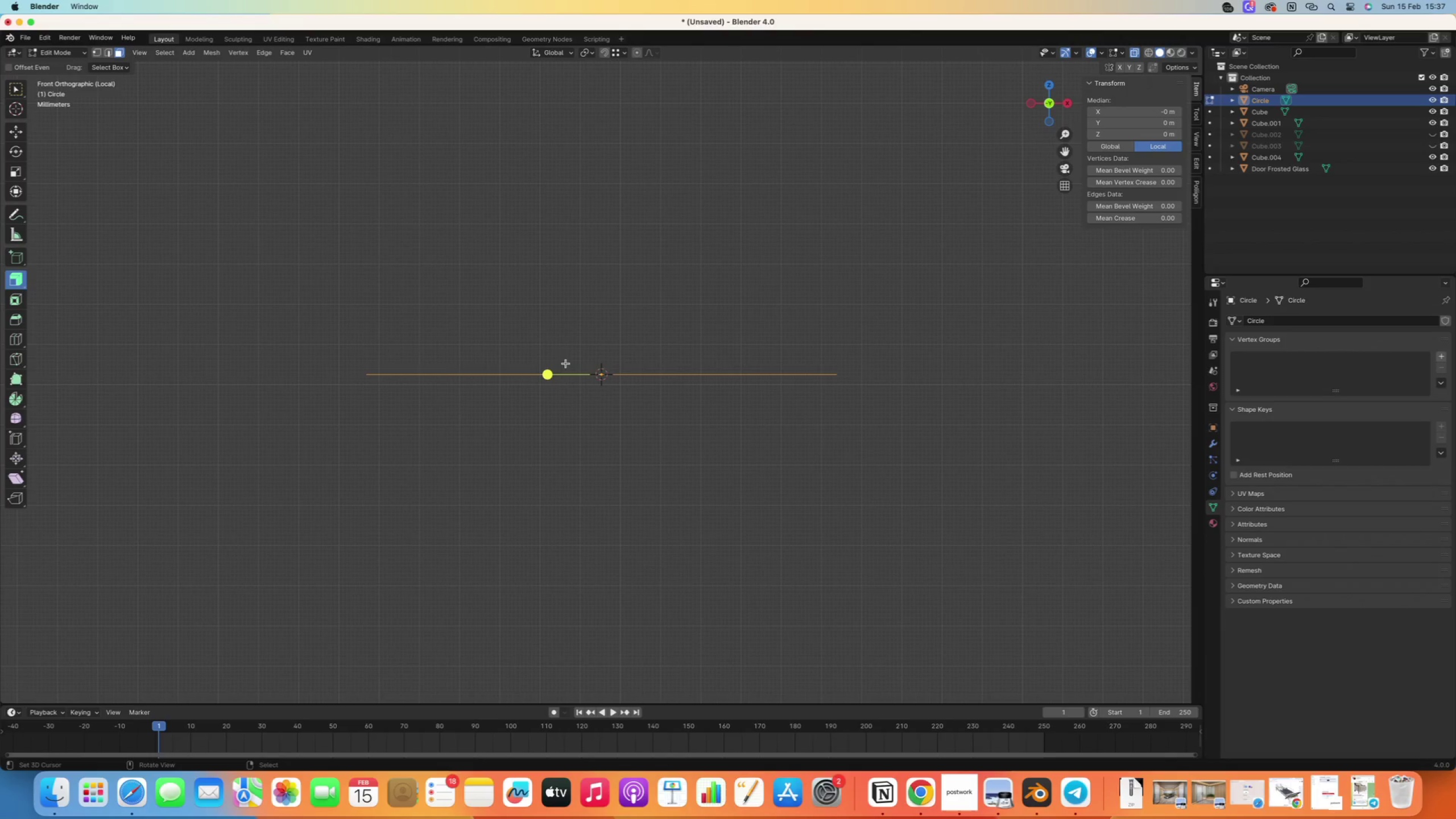 
key(A)
 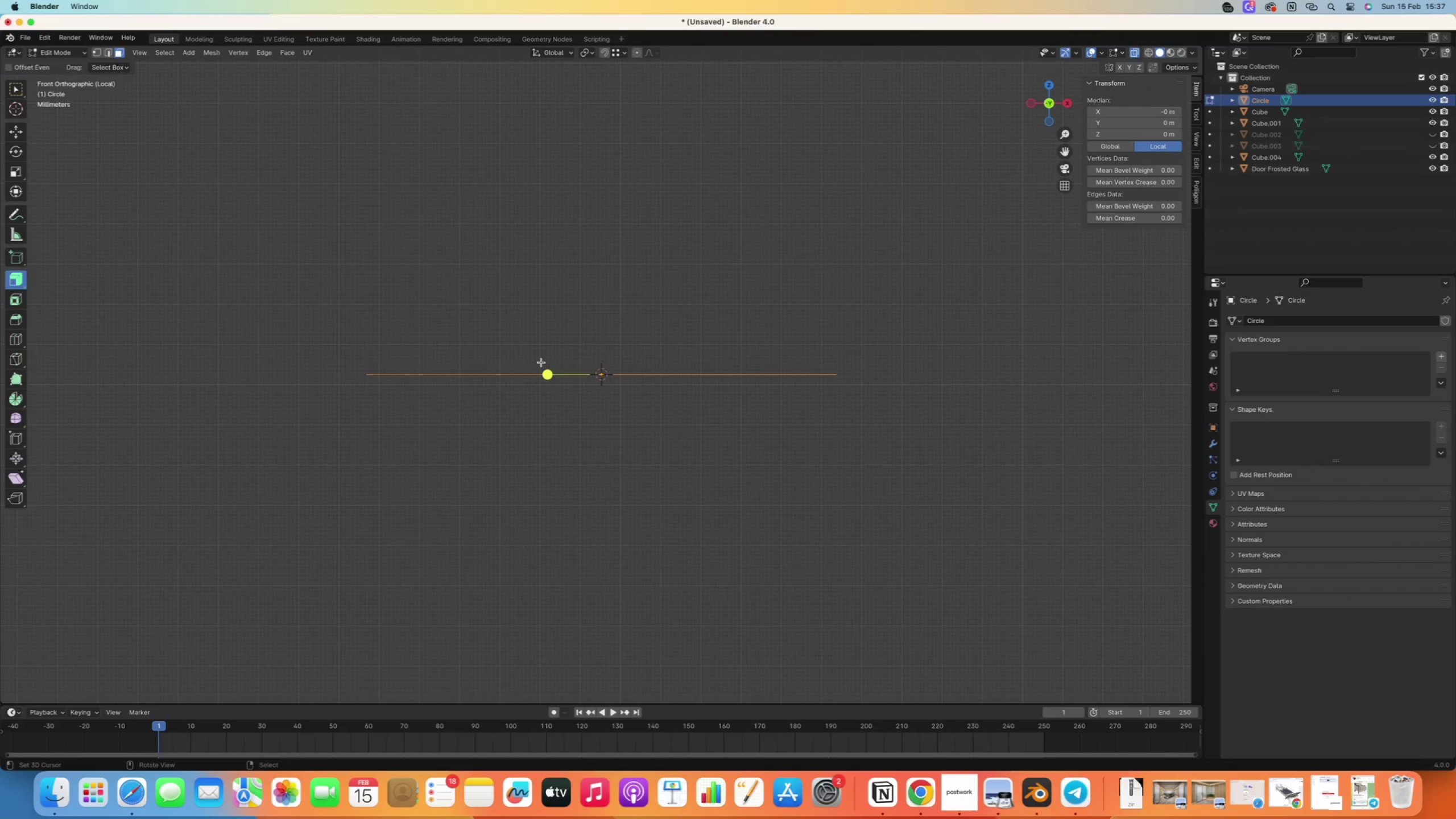 
key(E)
 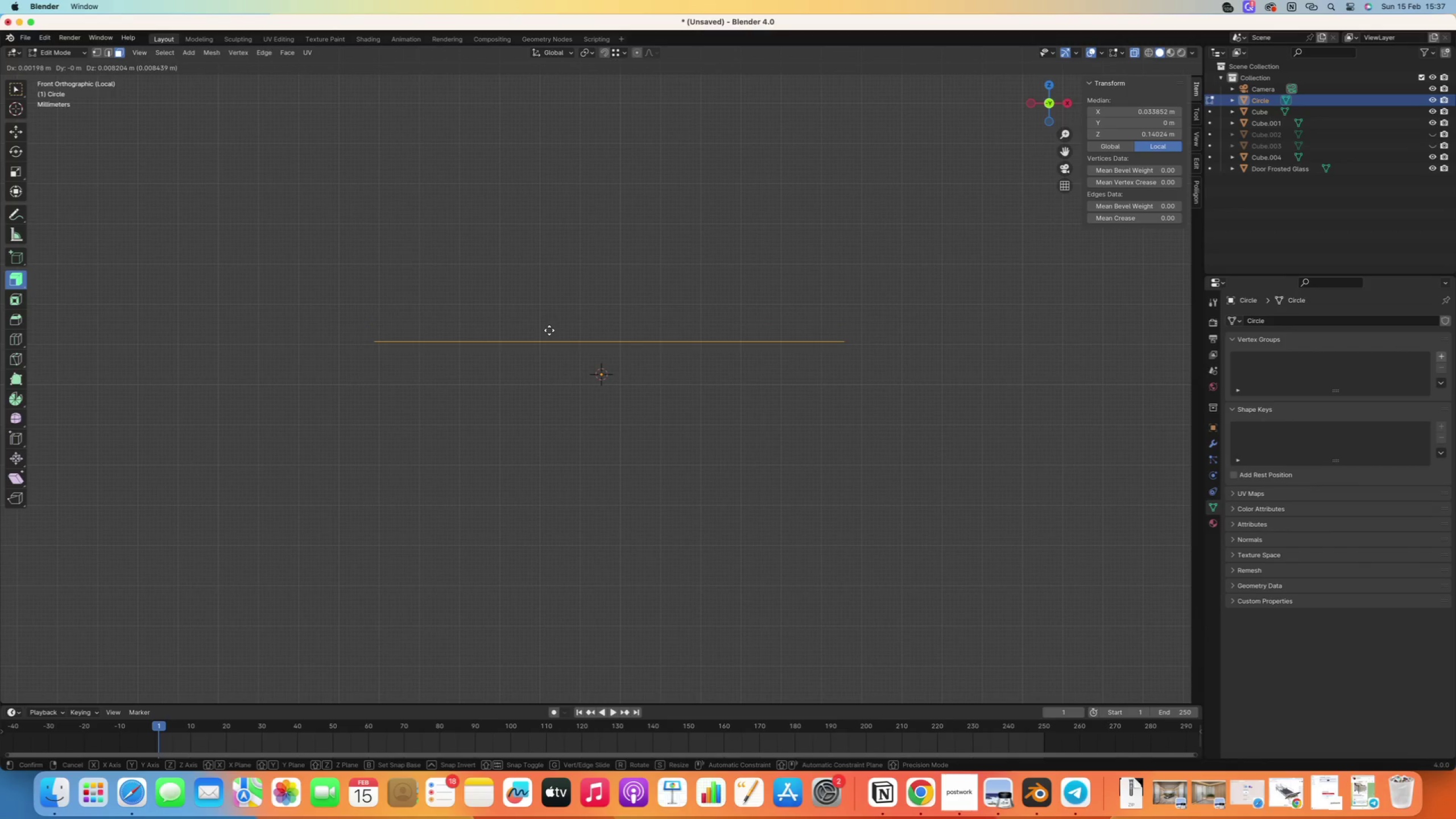 
right_click([549, 332])
 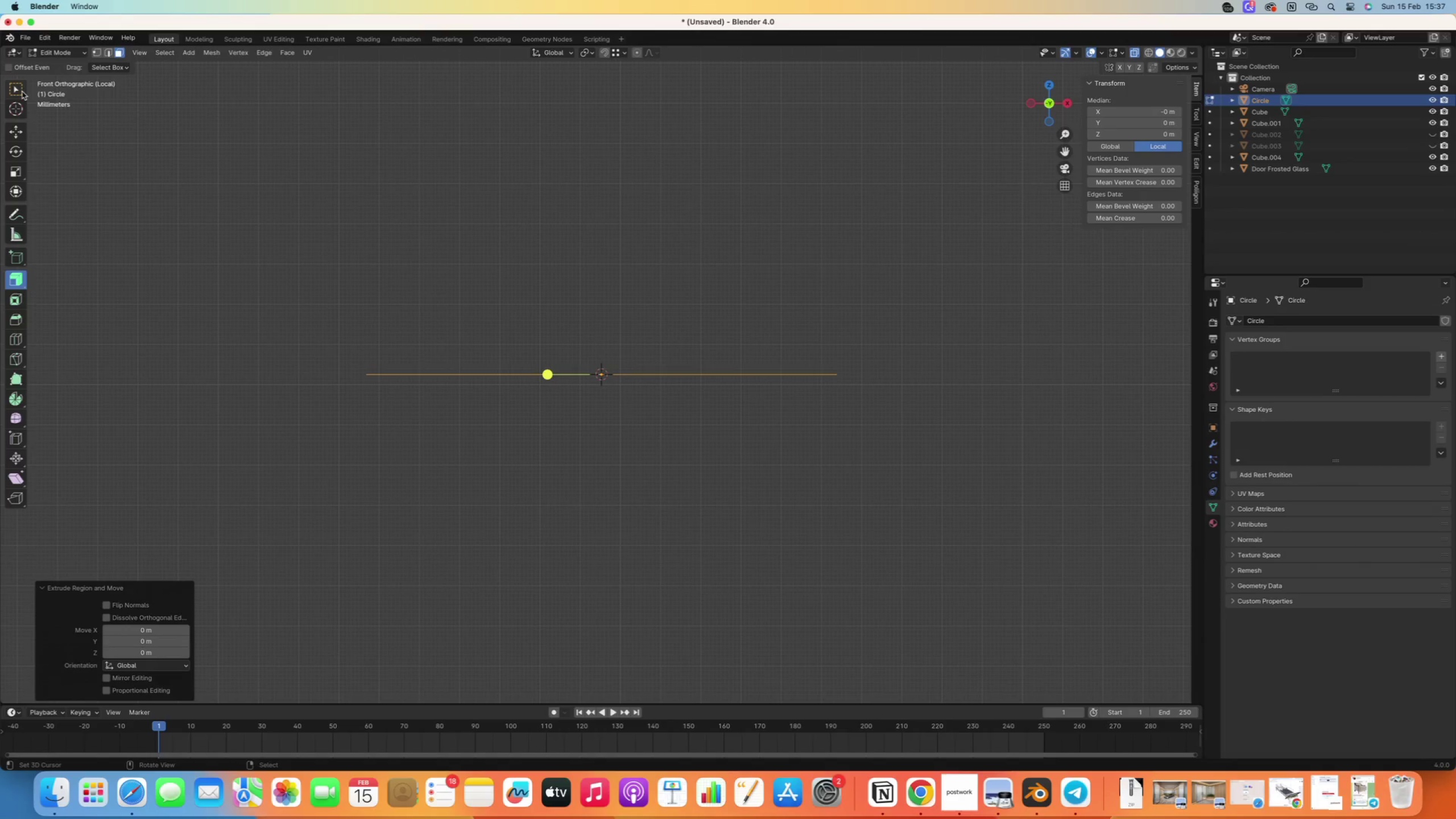 
left_click([22, 92])
 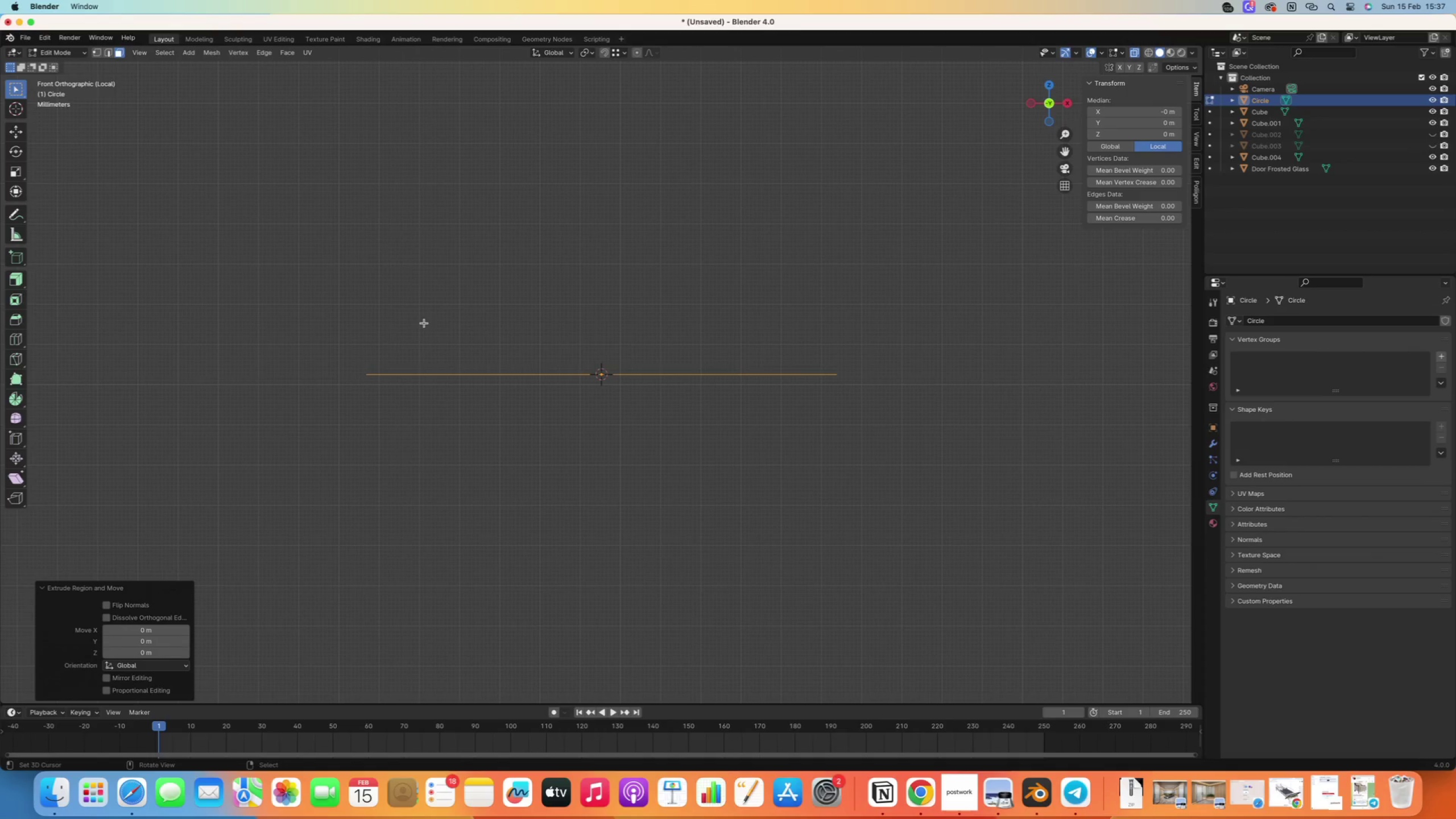 
key(E)
 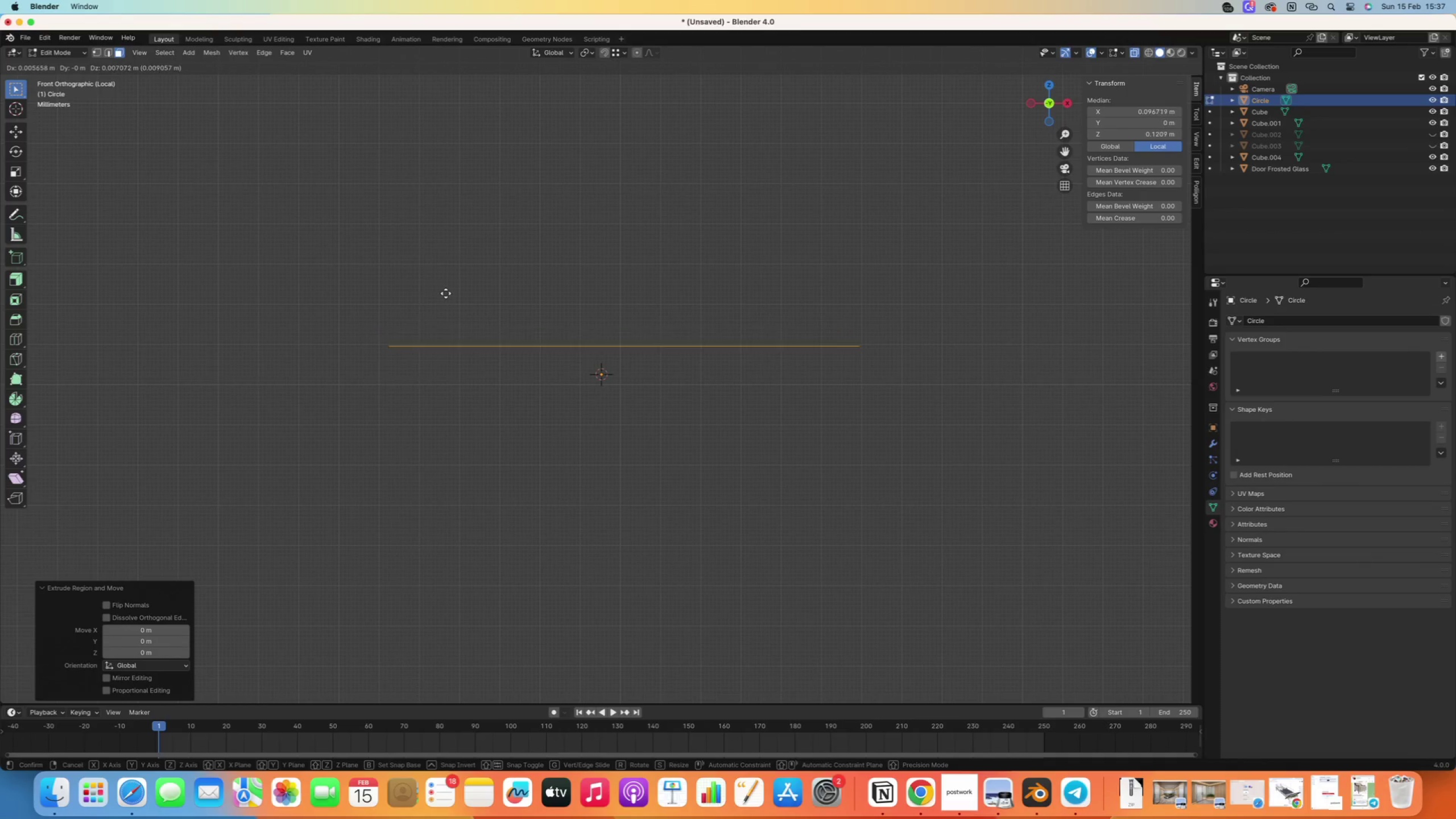 
right_click([446, 293])
 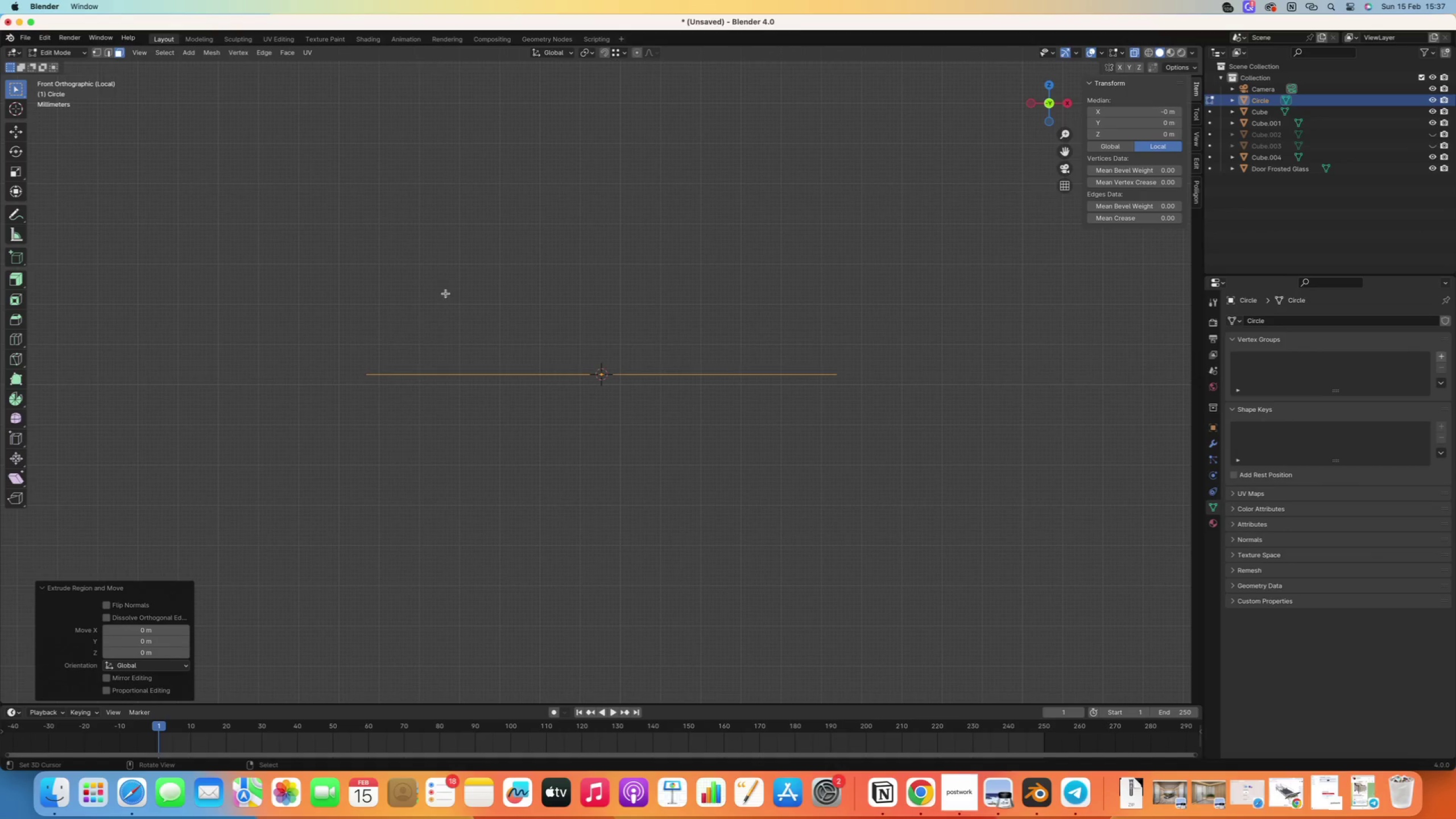 
scroll: coordinate [483, 366], scroll_direction: down, amount: 16.0
 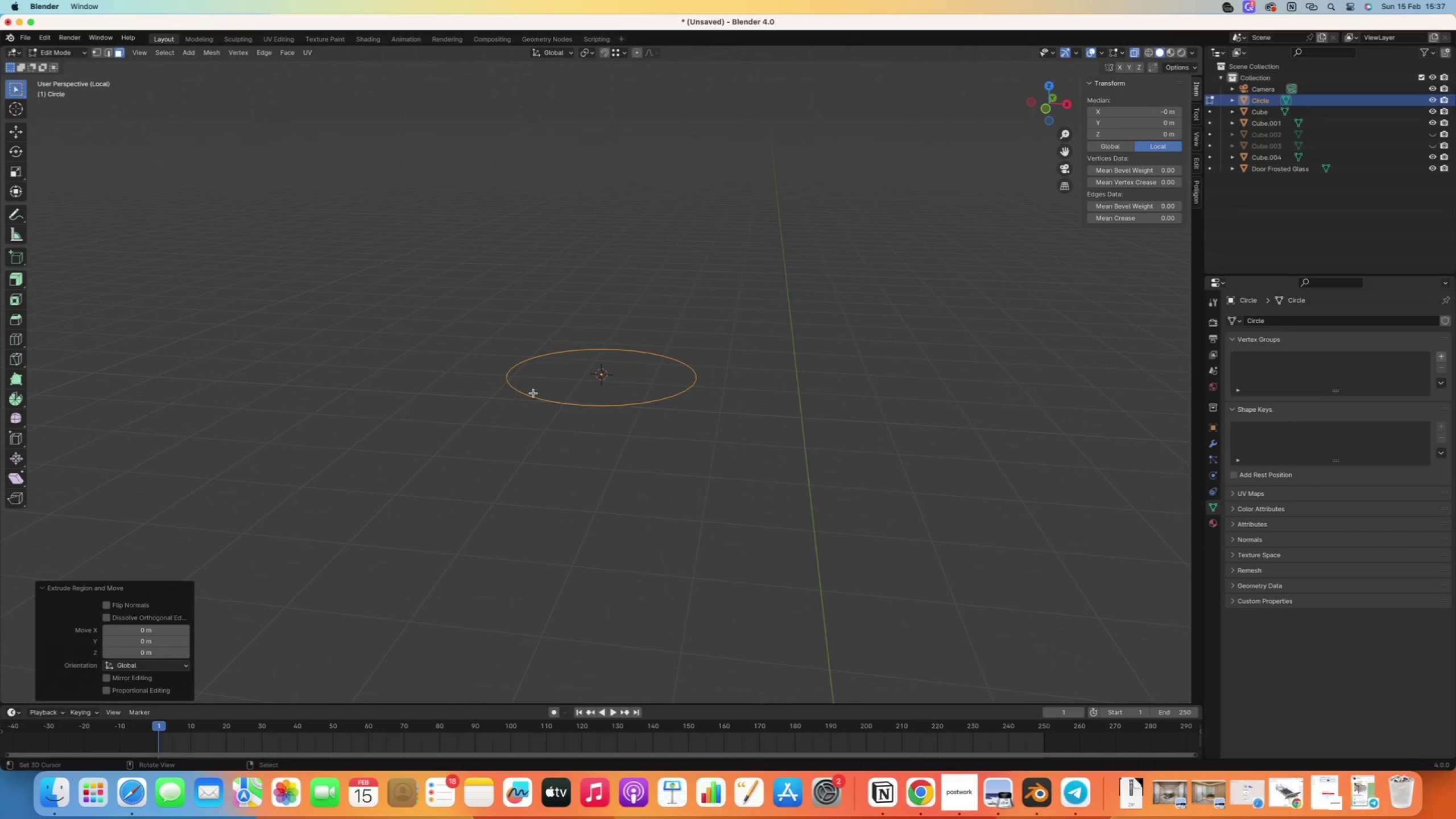 
key(2)
 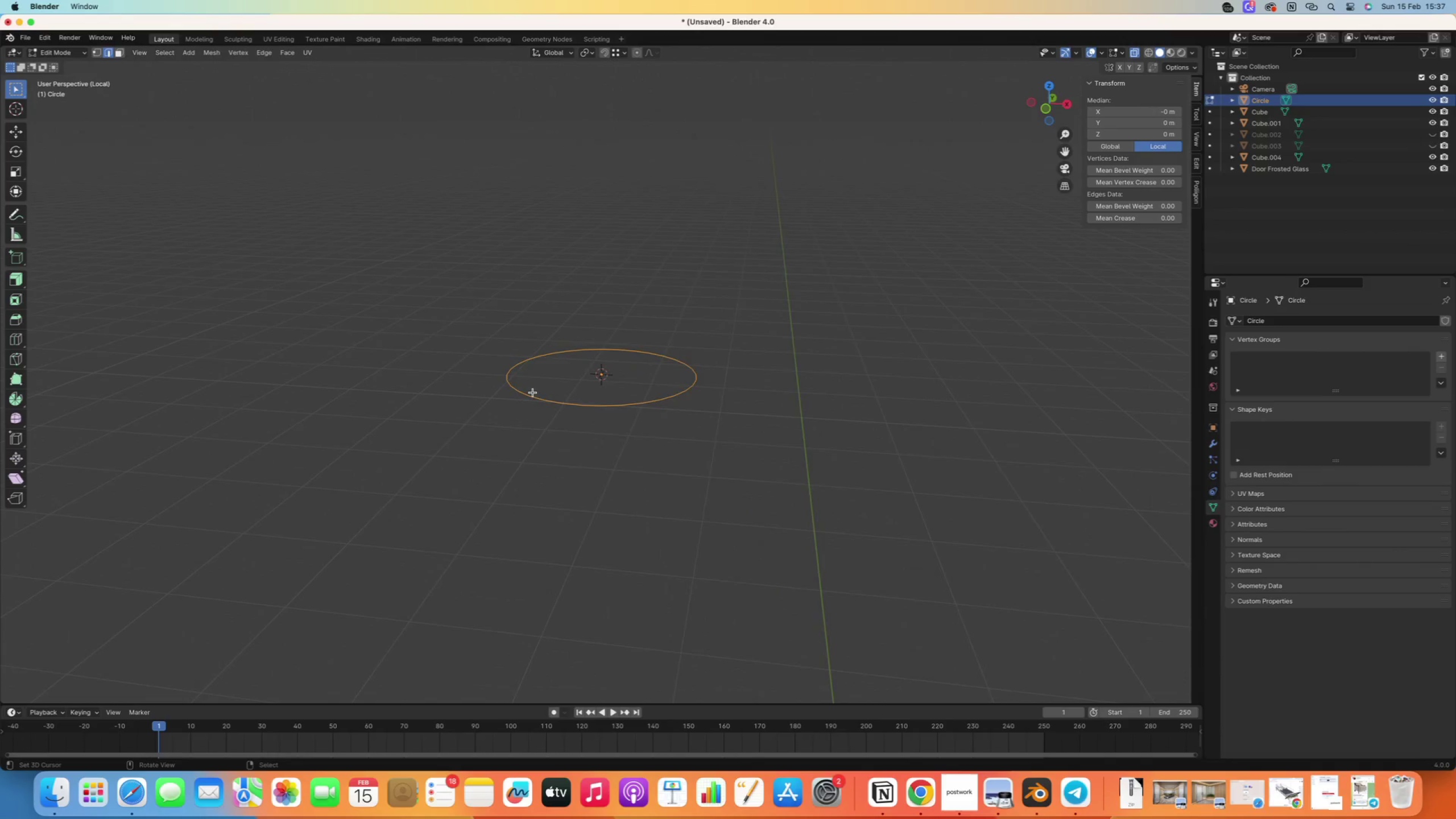 
key(Numpad1)
 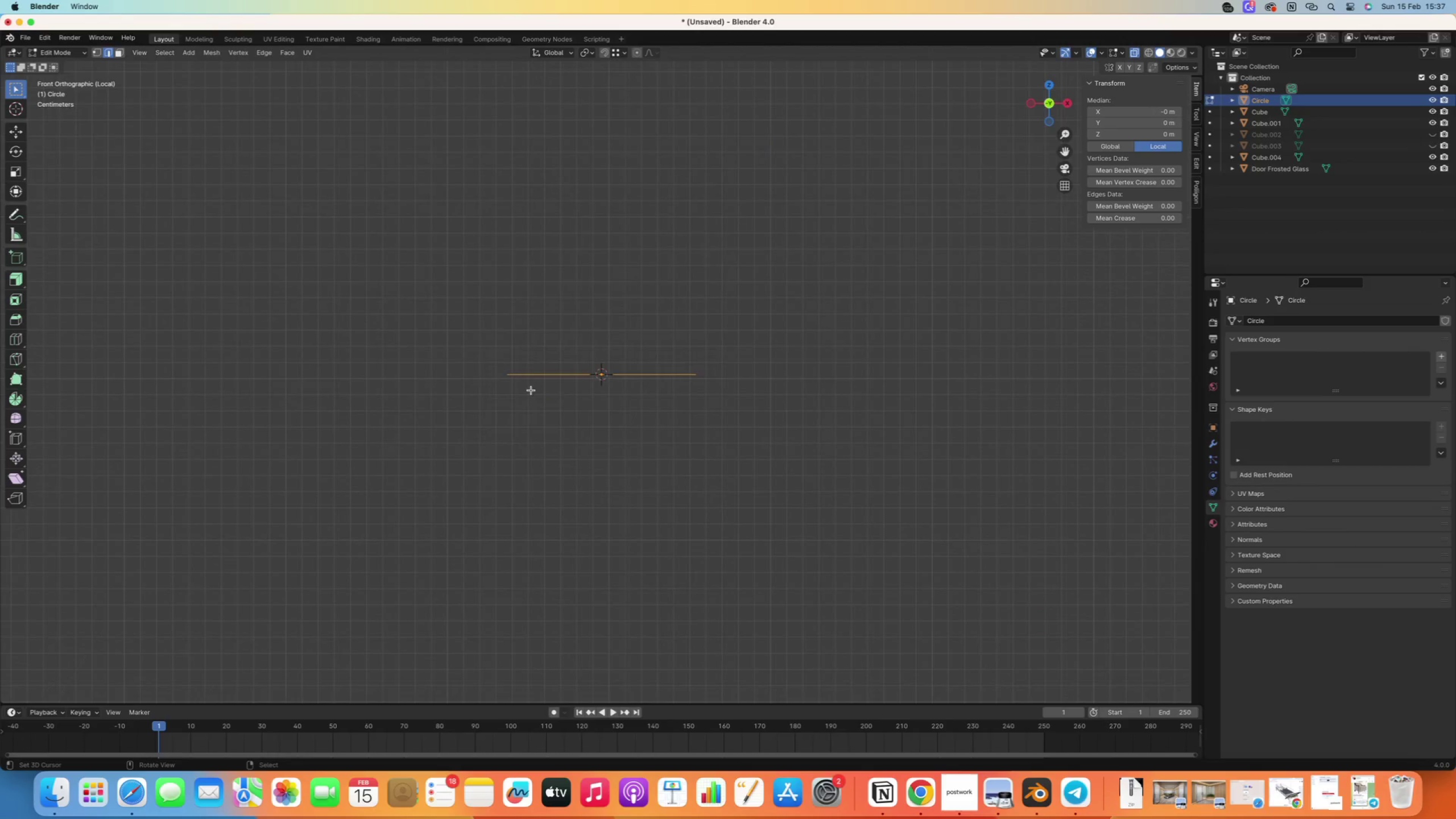 
key(E)
 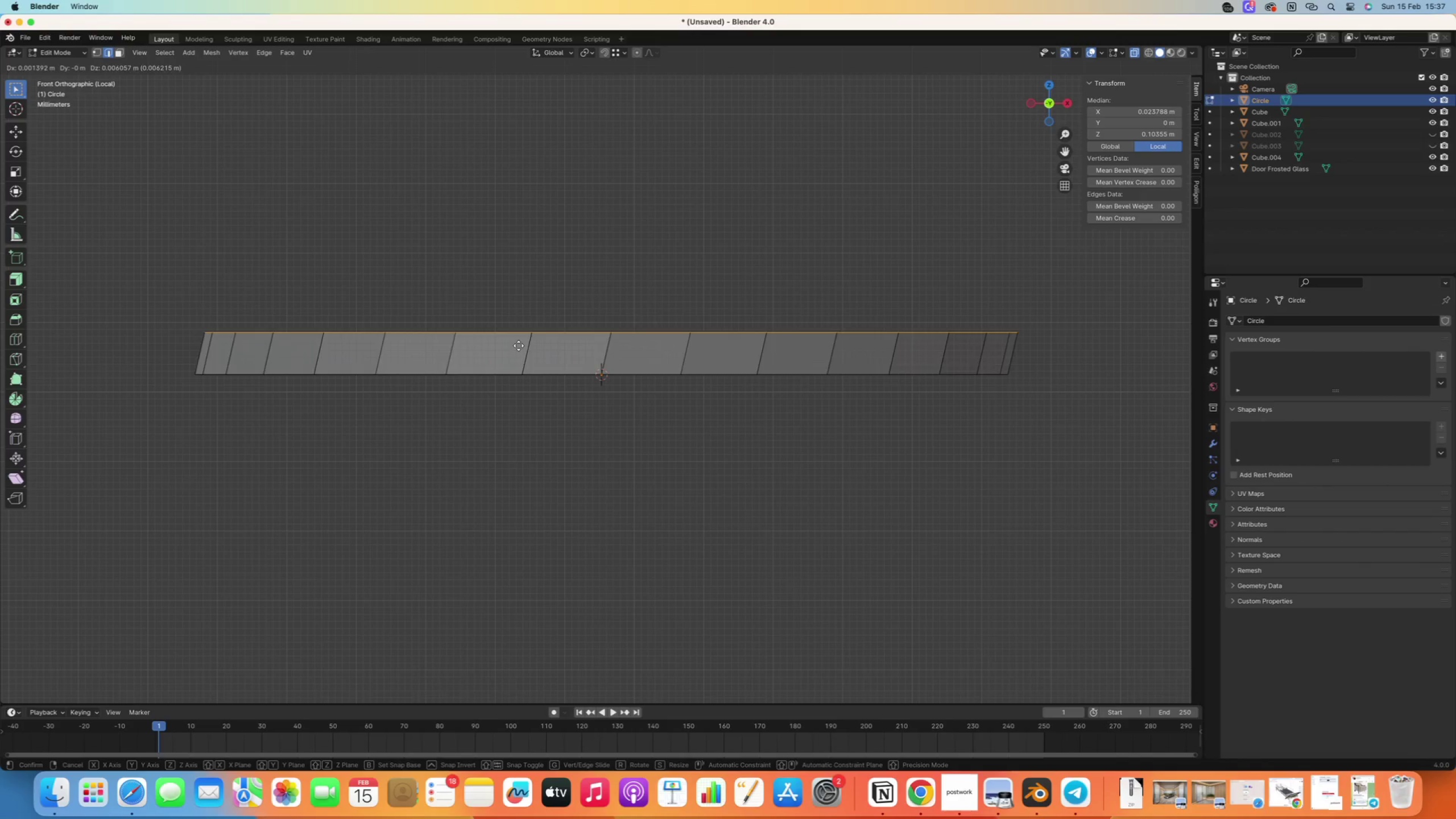 
scroll: coordinate [518, 396], scroll_direction: up, amount: 24.0
 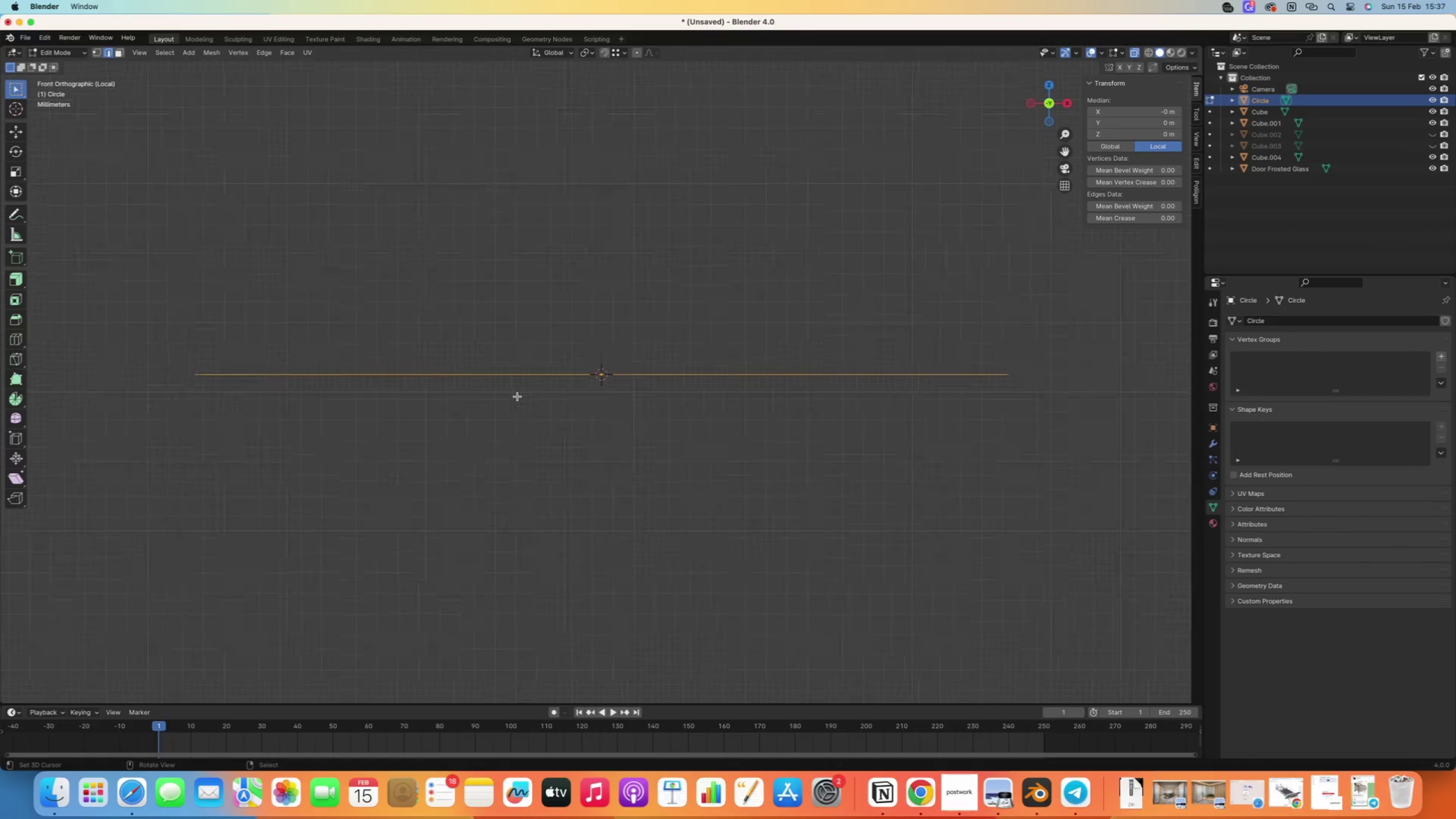 
key(Z)
 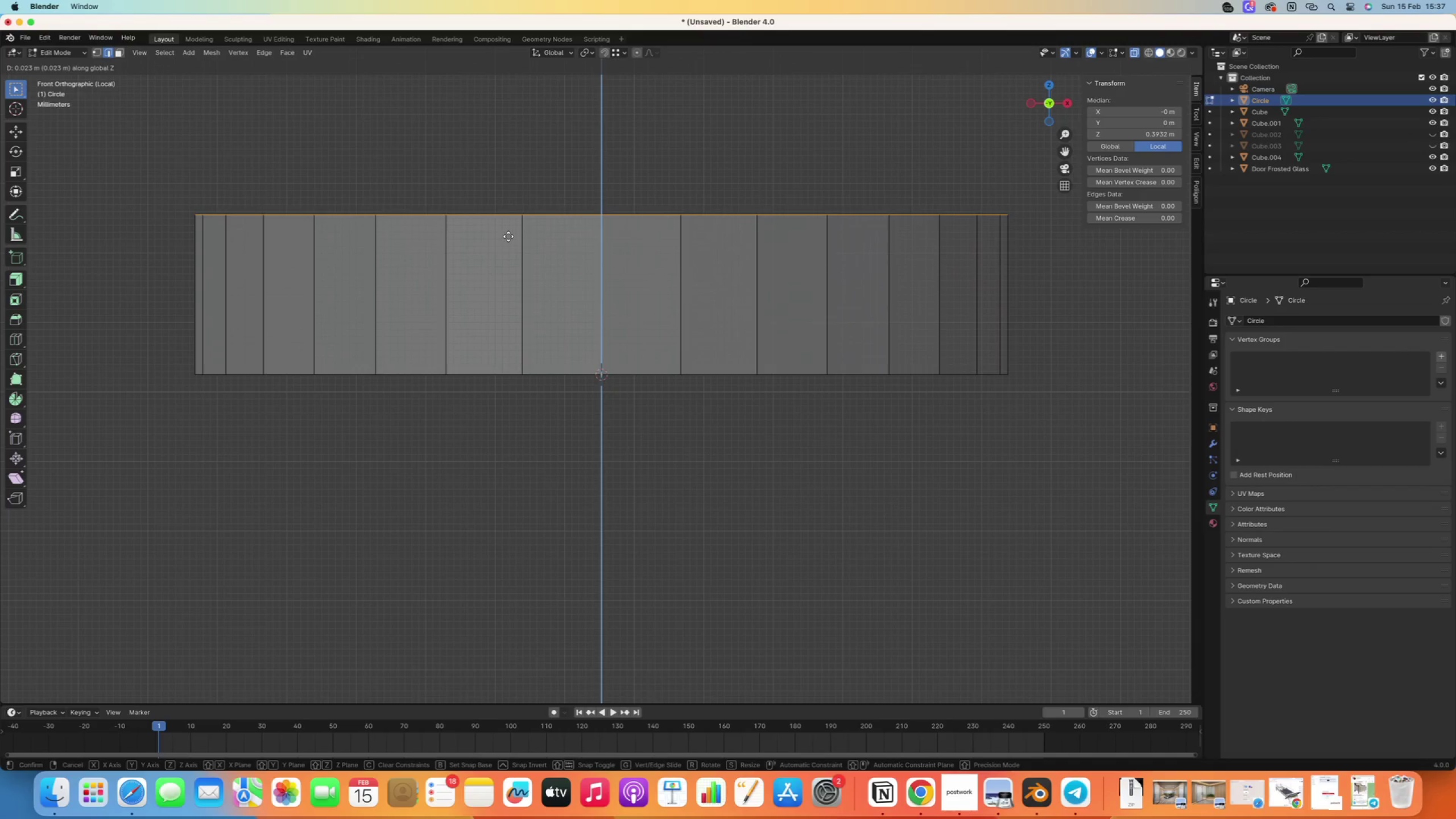 
left_click([498, 240])
 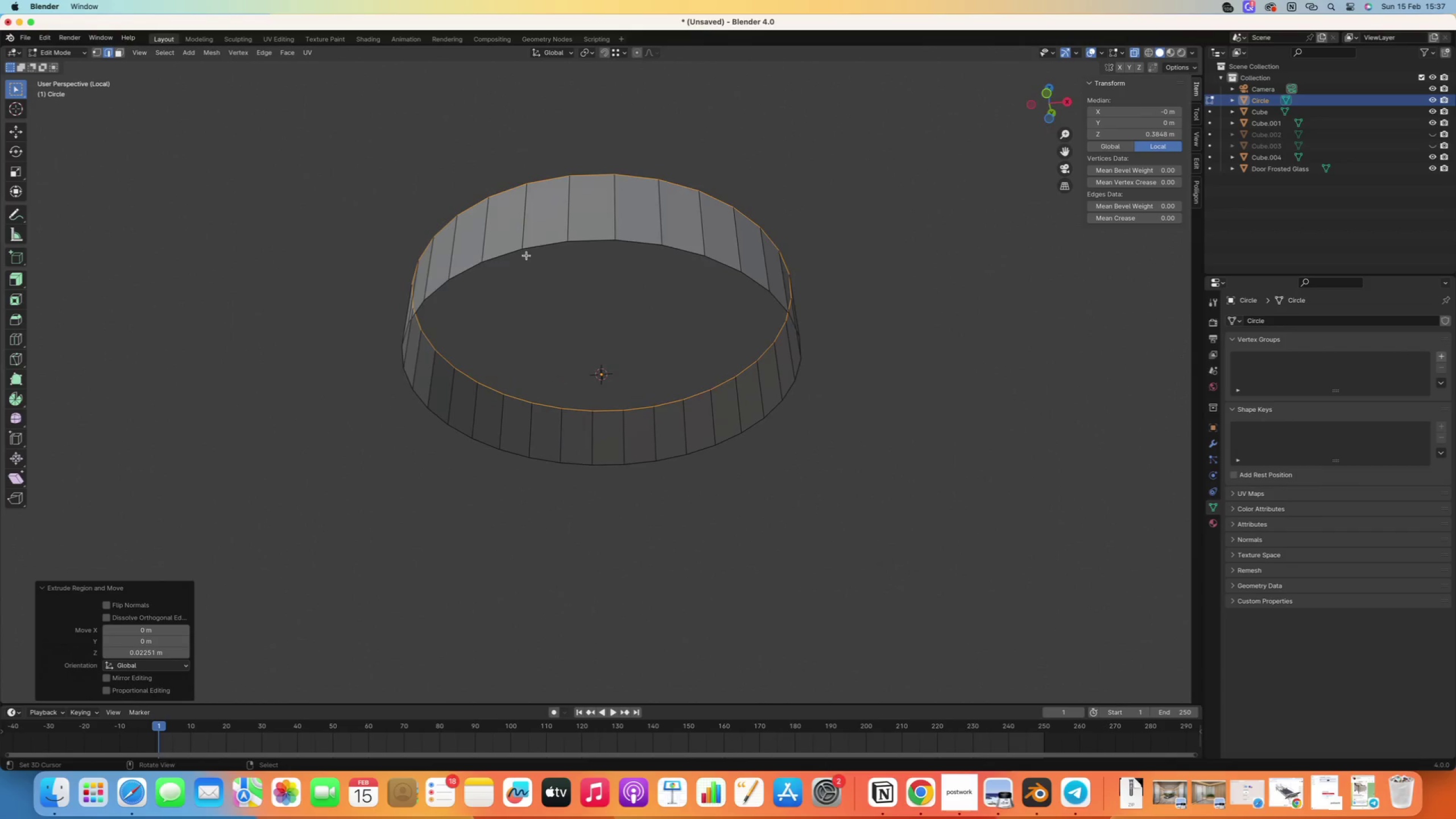 
scroll: coordinate [499, 241], scroll_direction: down, amount: 10.0
 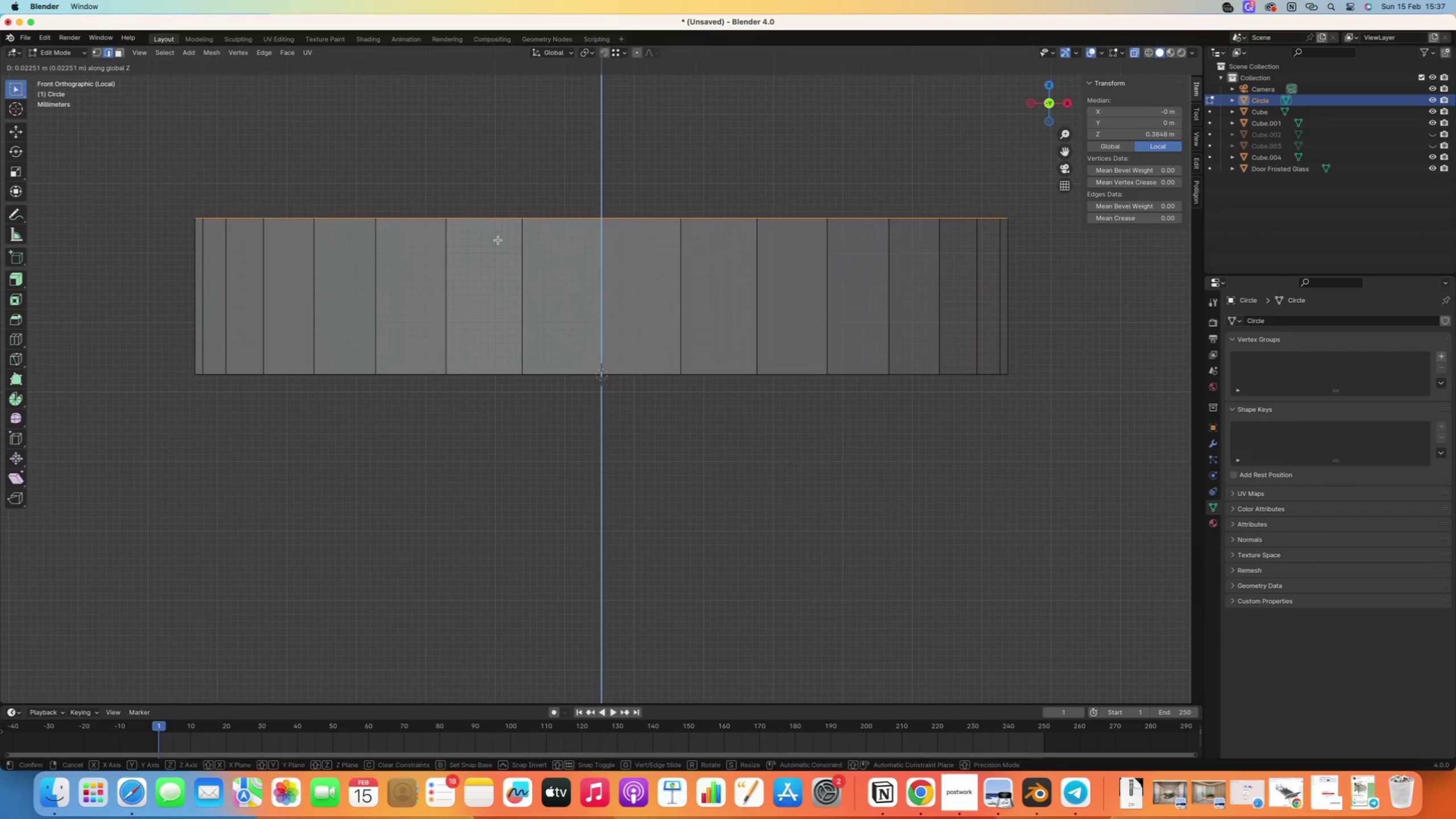 
right_click([536, 245])
 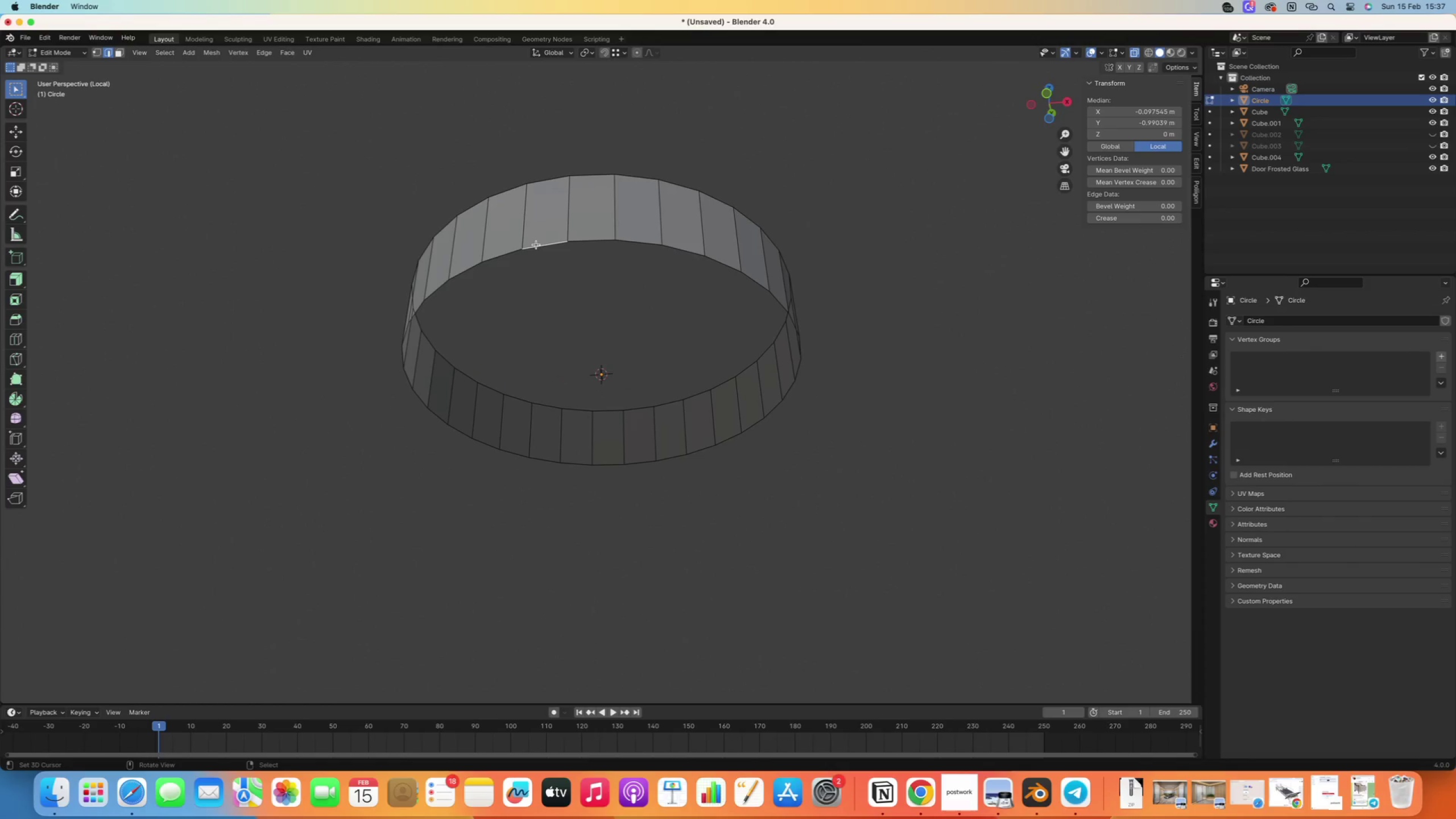 
hold_key(key=AltRight, duration=0.43)
right_click([536, 245])
 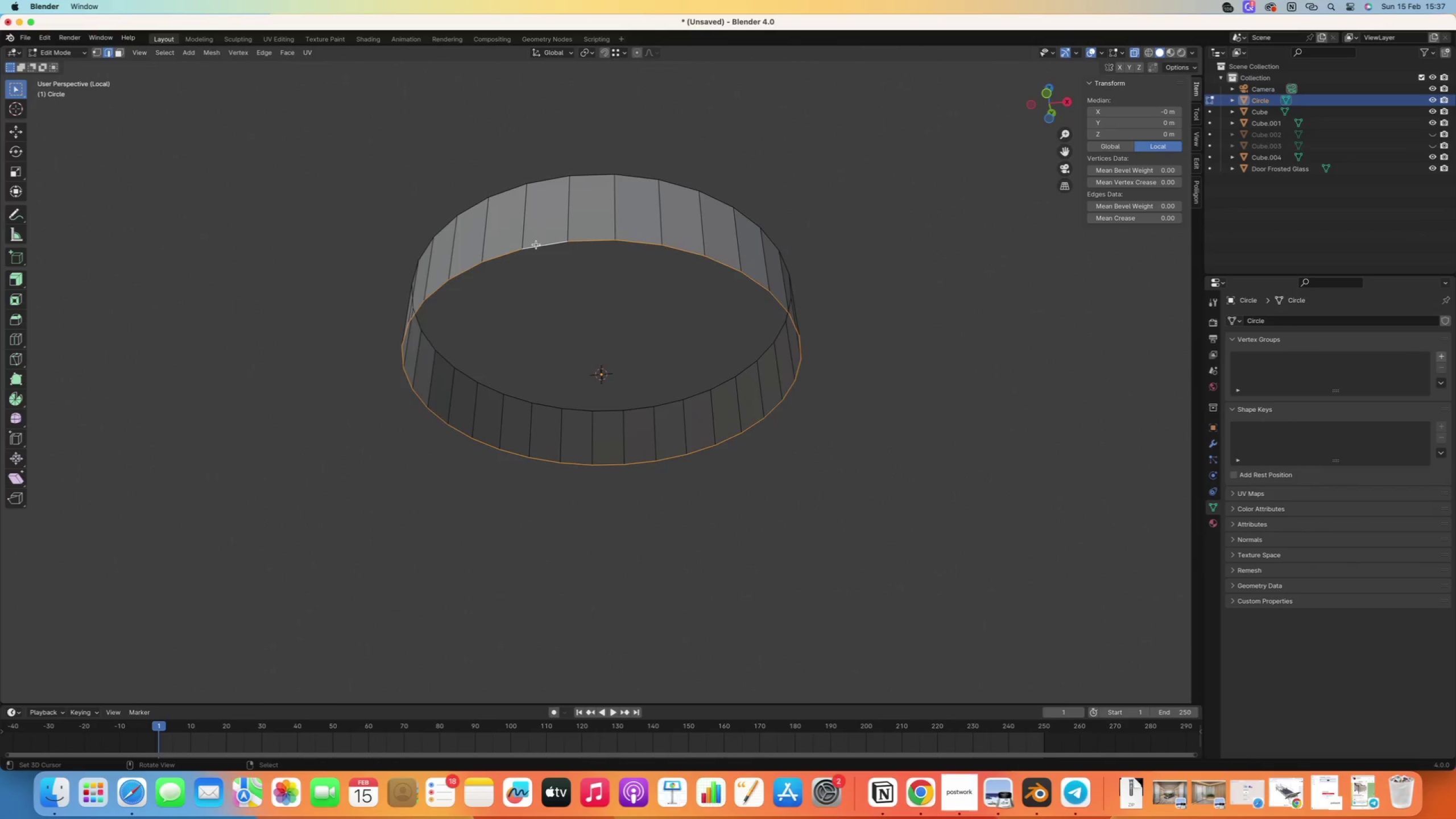 
key(F)
 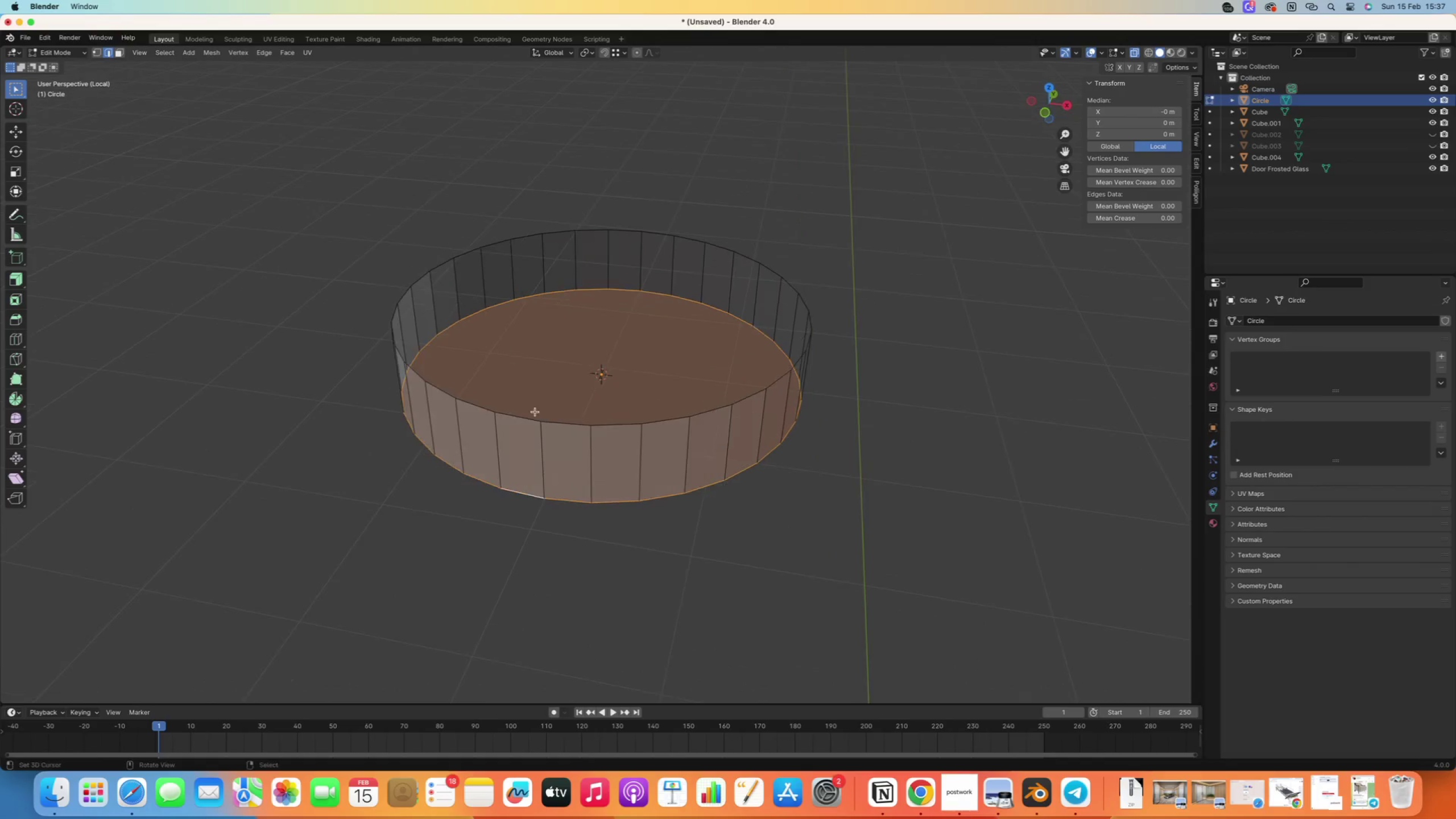 
right_click([508, 416])
 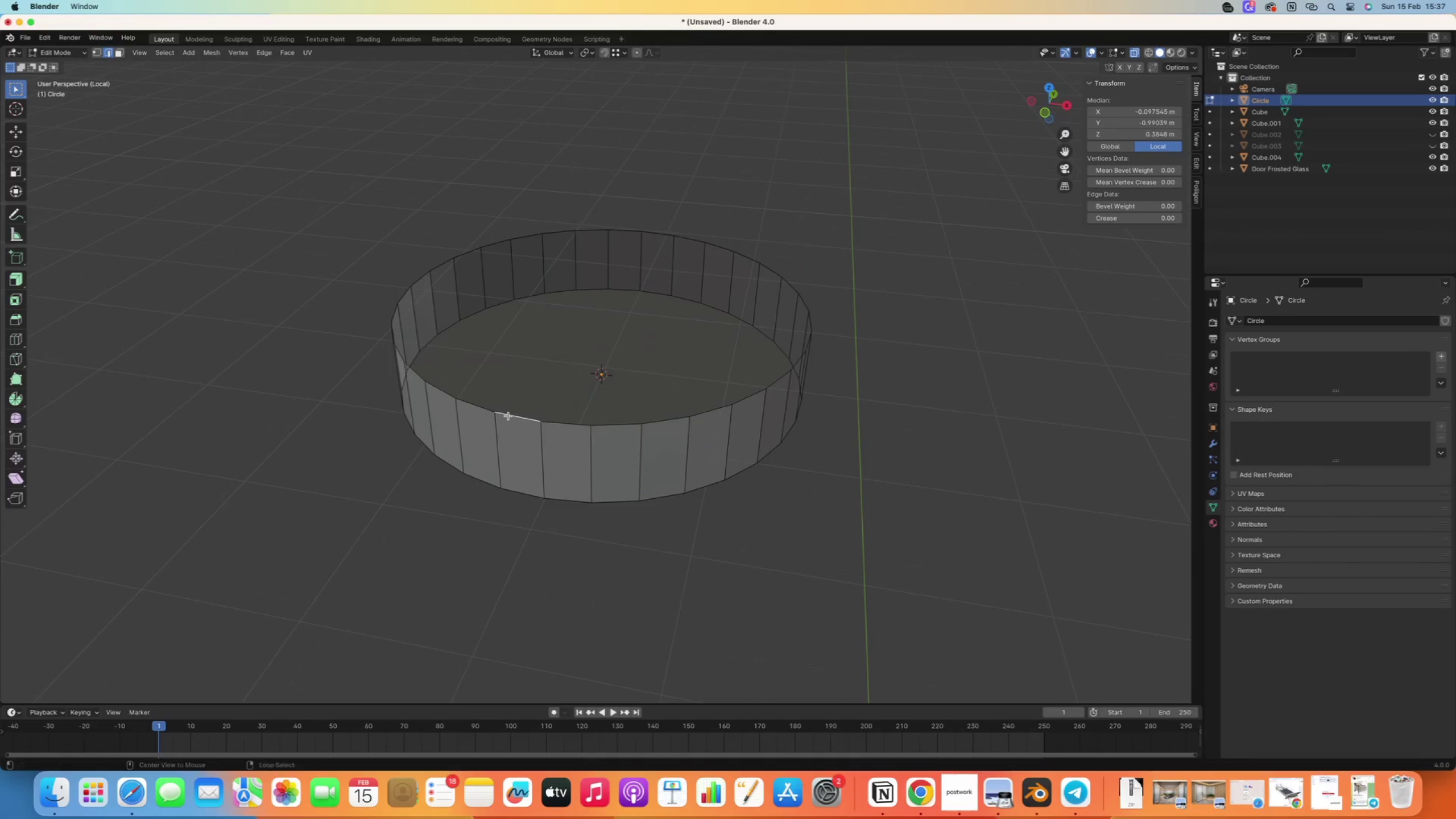 
hold_key(key=AltRight, duration=0.41)
double_click([508, 416])
 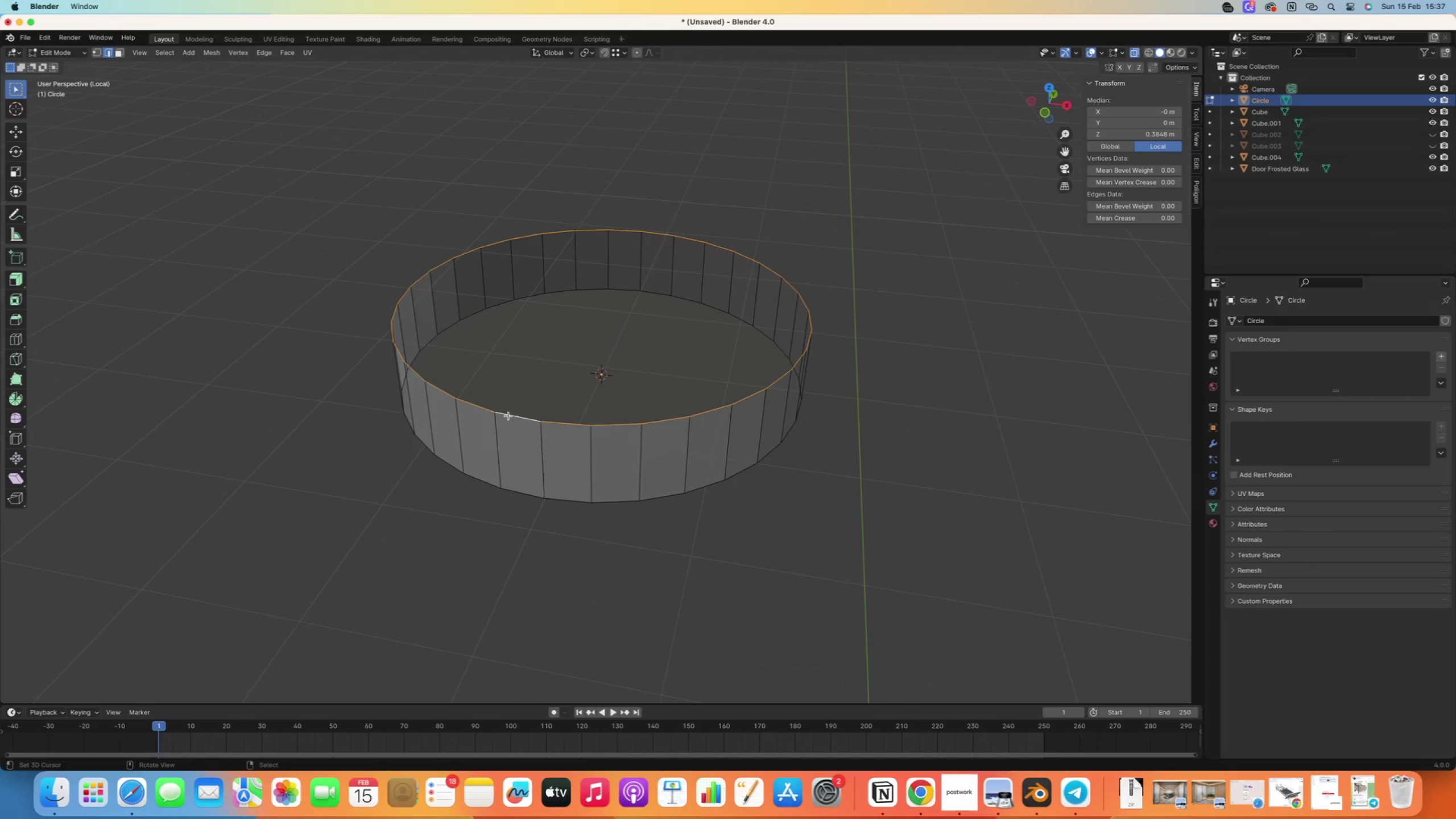 
key(F)
 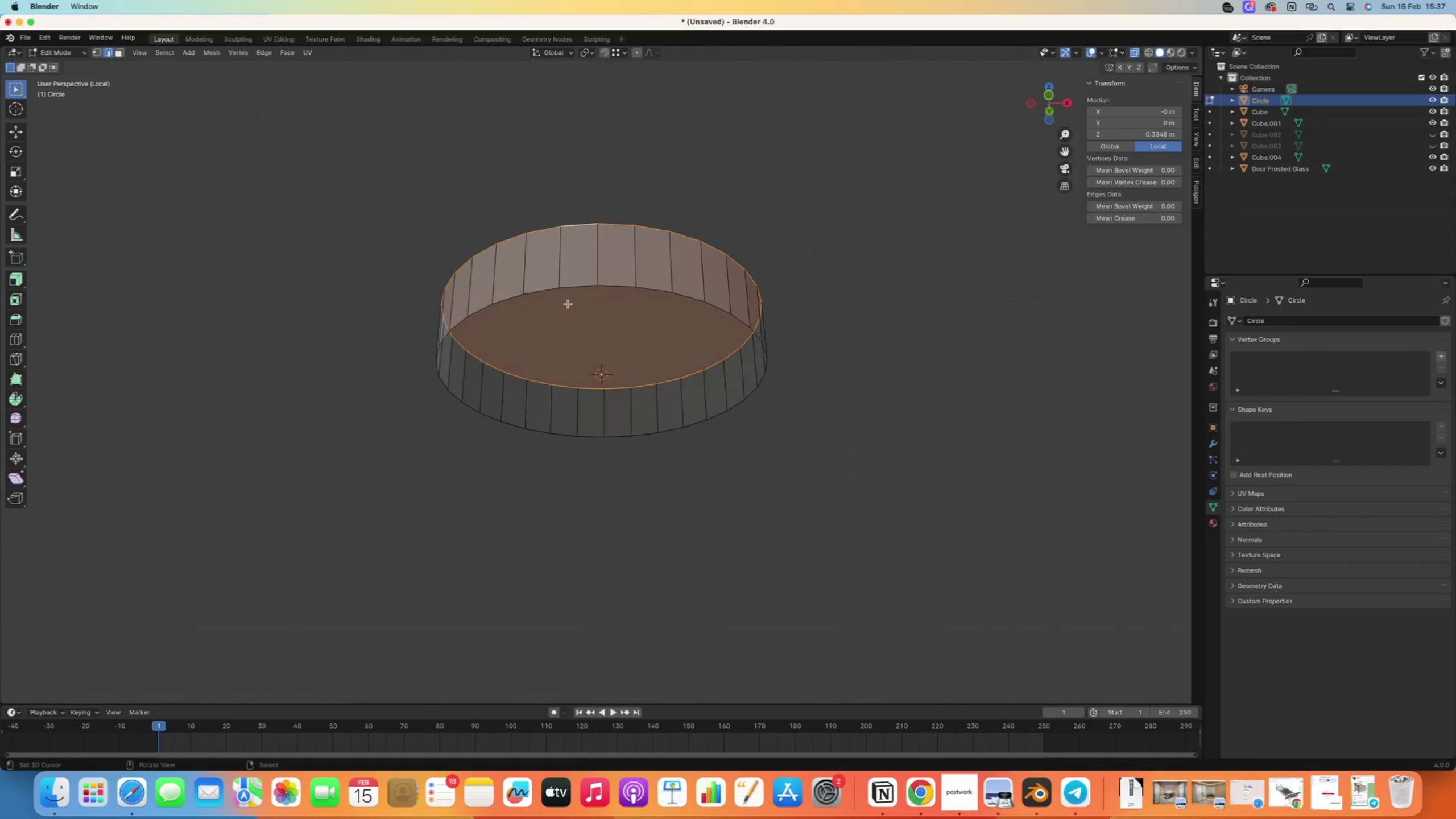 
scroll: coordinate [508, 416], scroll_direction: down, amount: 1.0
 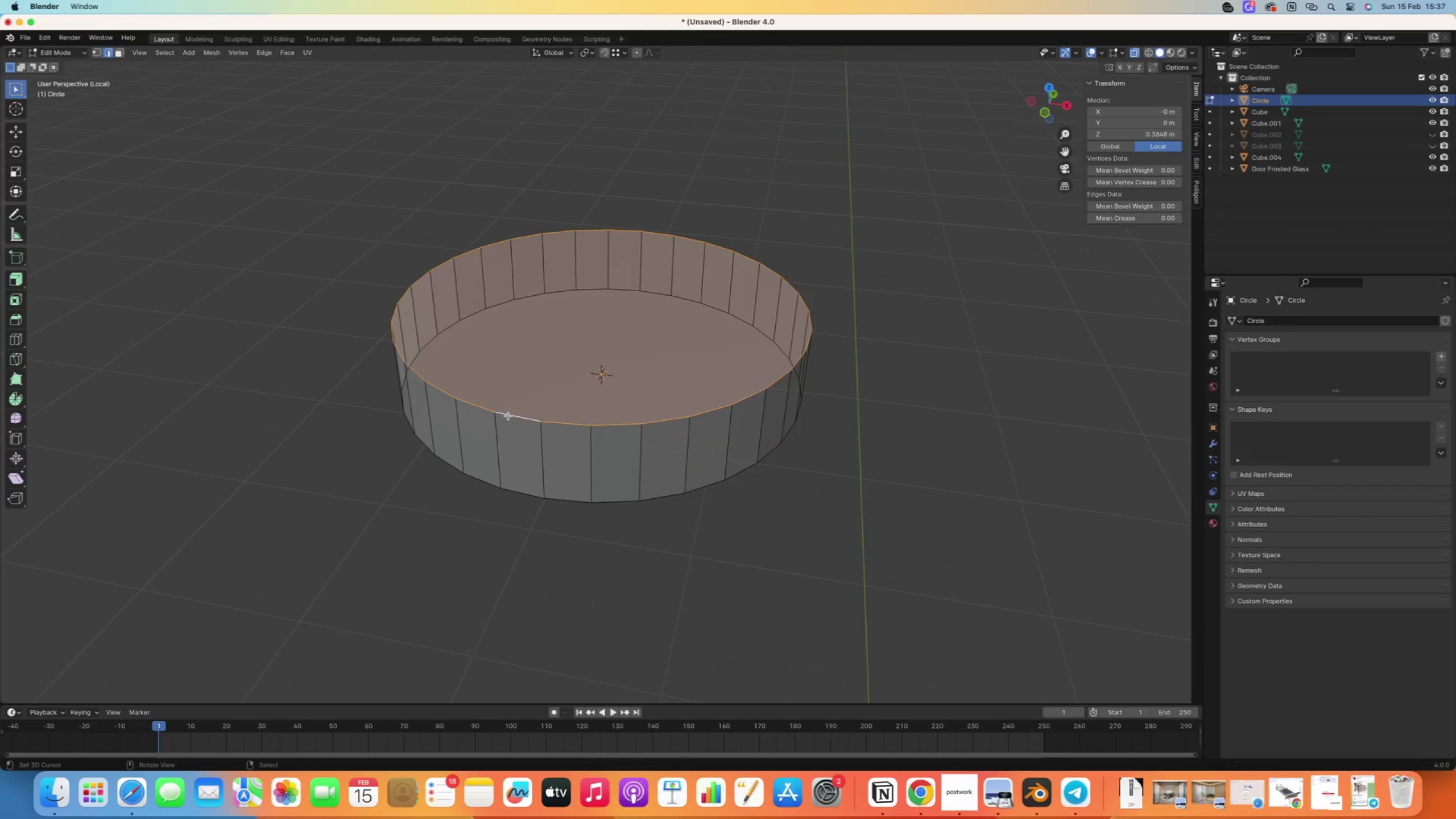 
right_click([578, 287])
 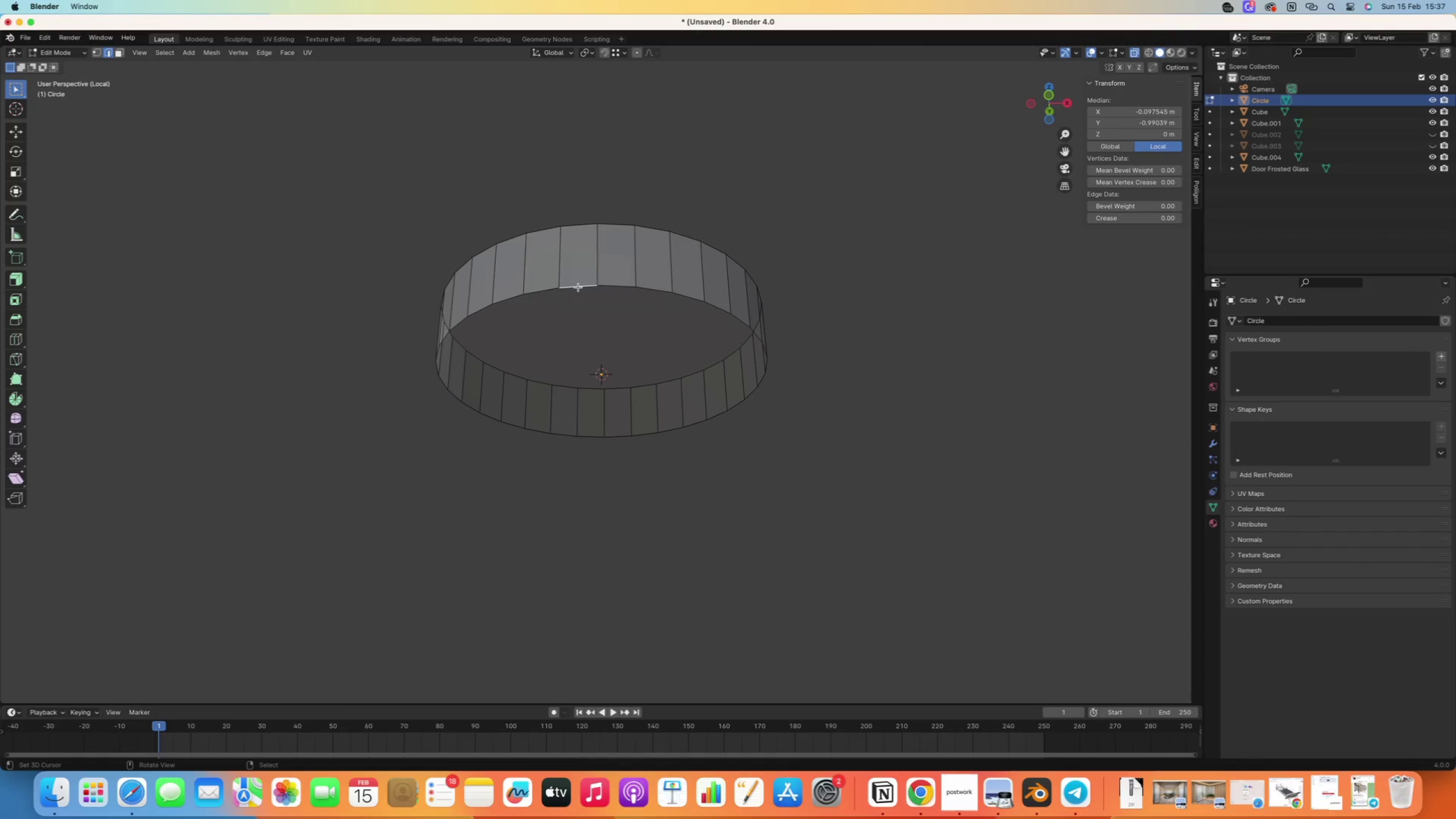 
hold_key(key=AltRight, duration=0.8)
 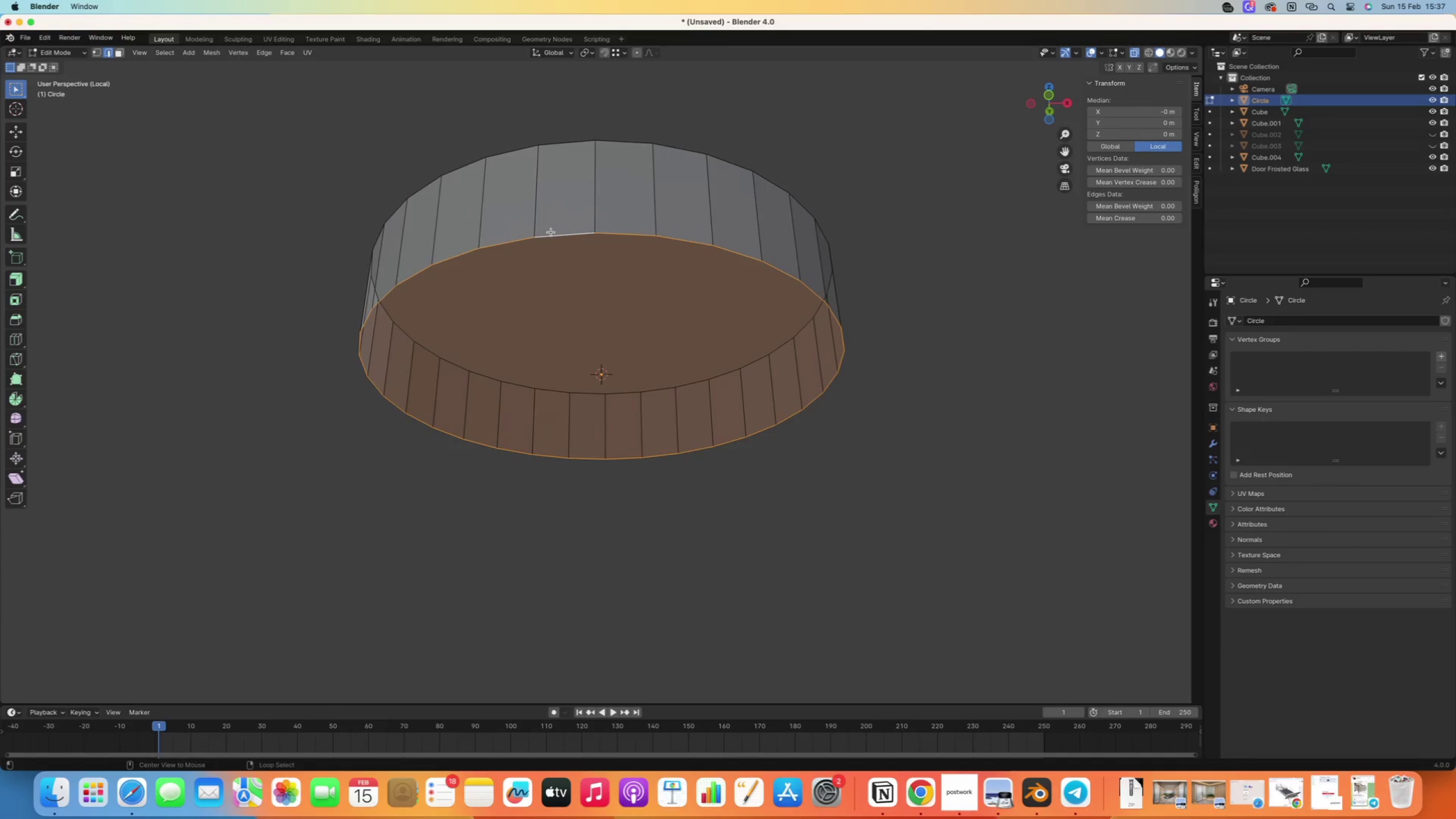 
scroll: coordinate [578, 287], scroll_direction: up, amount: 2.0
 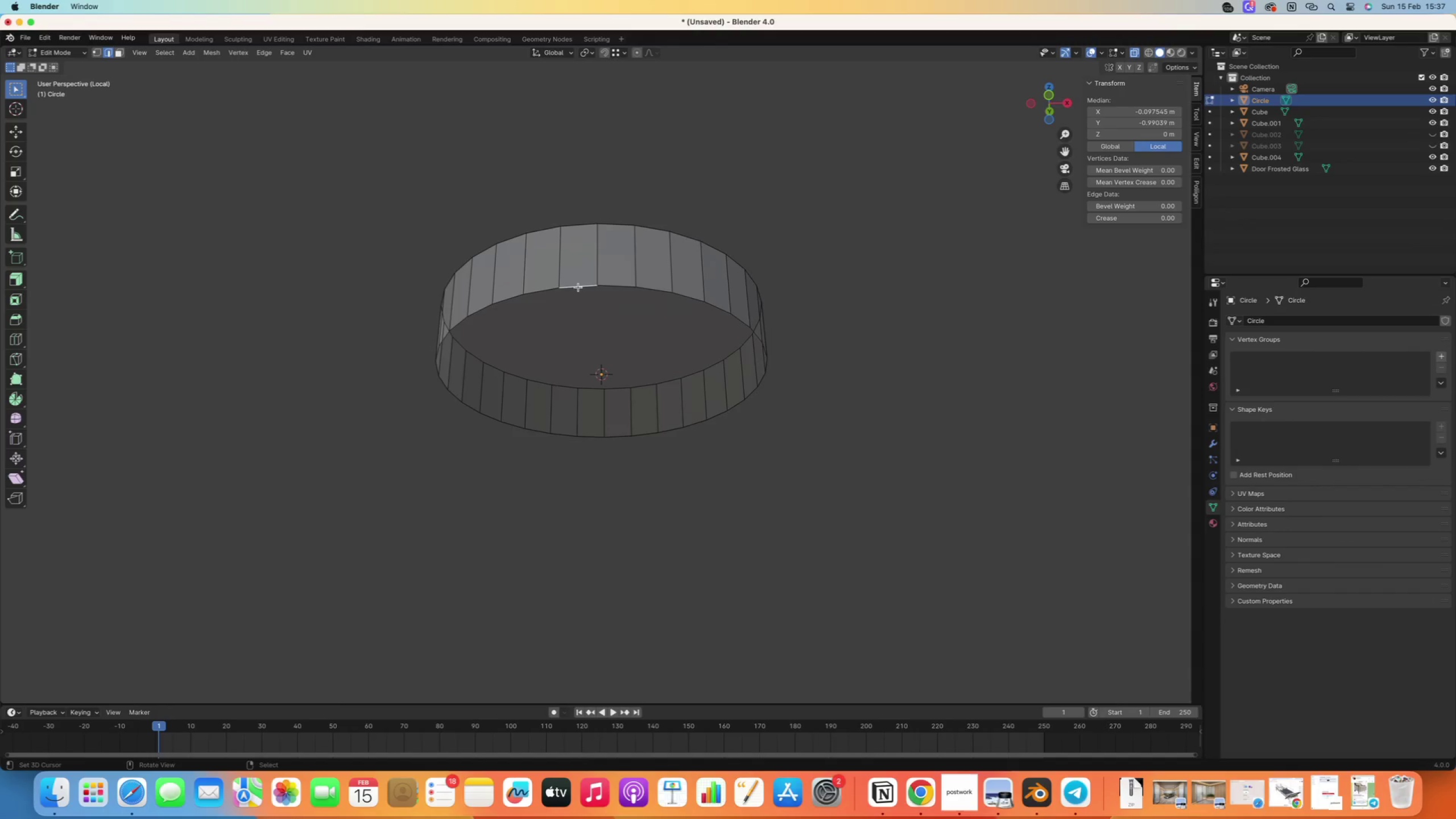 
right_click([551, 232])
 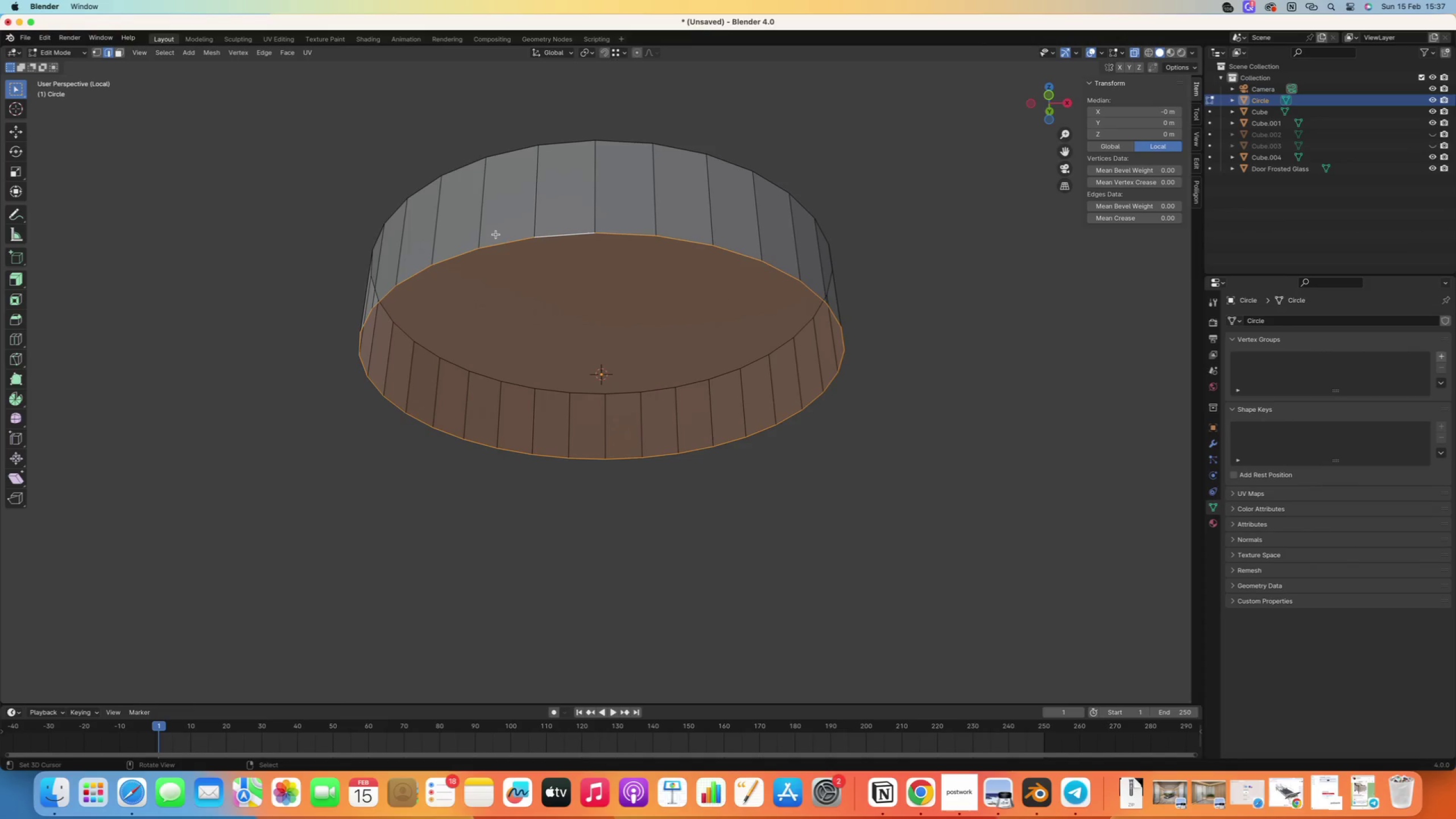 
key(I)
 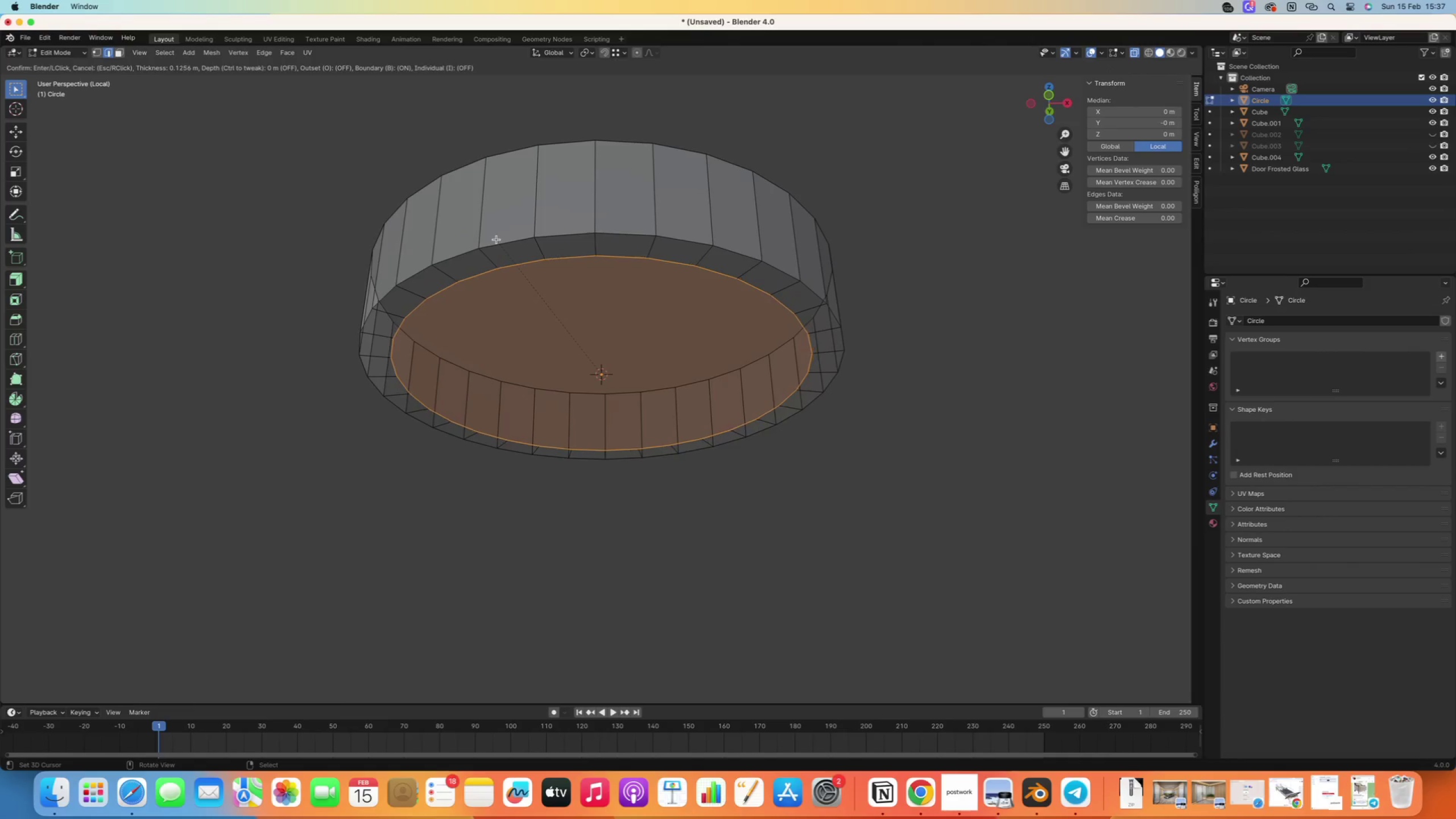 
left_click([497, 239])
 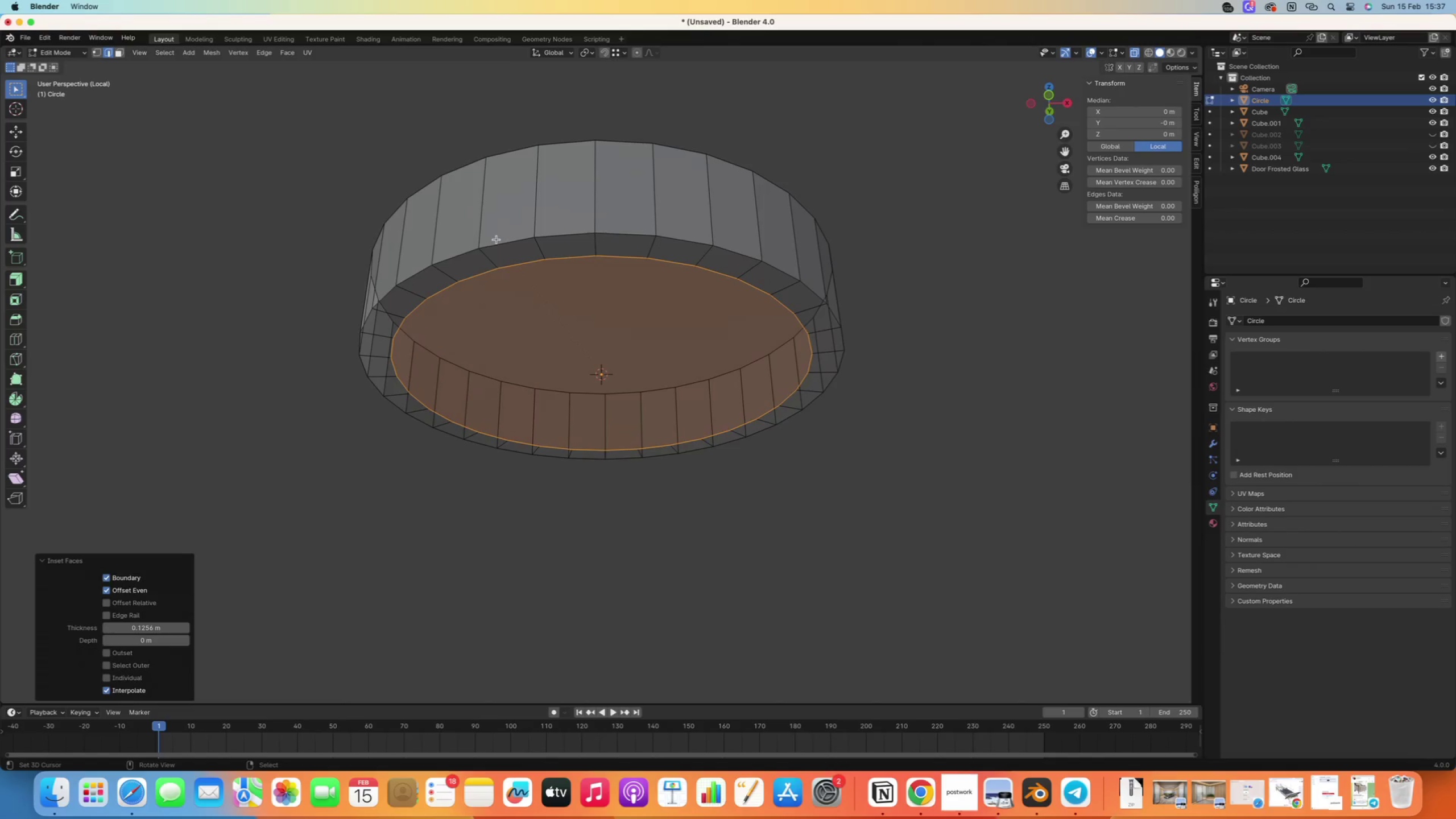 
scroll: coordinate [510, 299], scroll_direction: up, amount: 2.0
 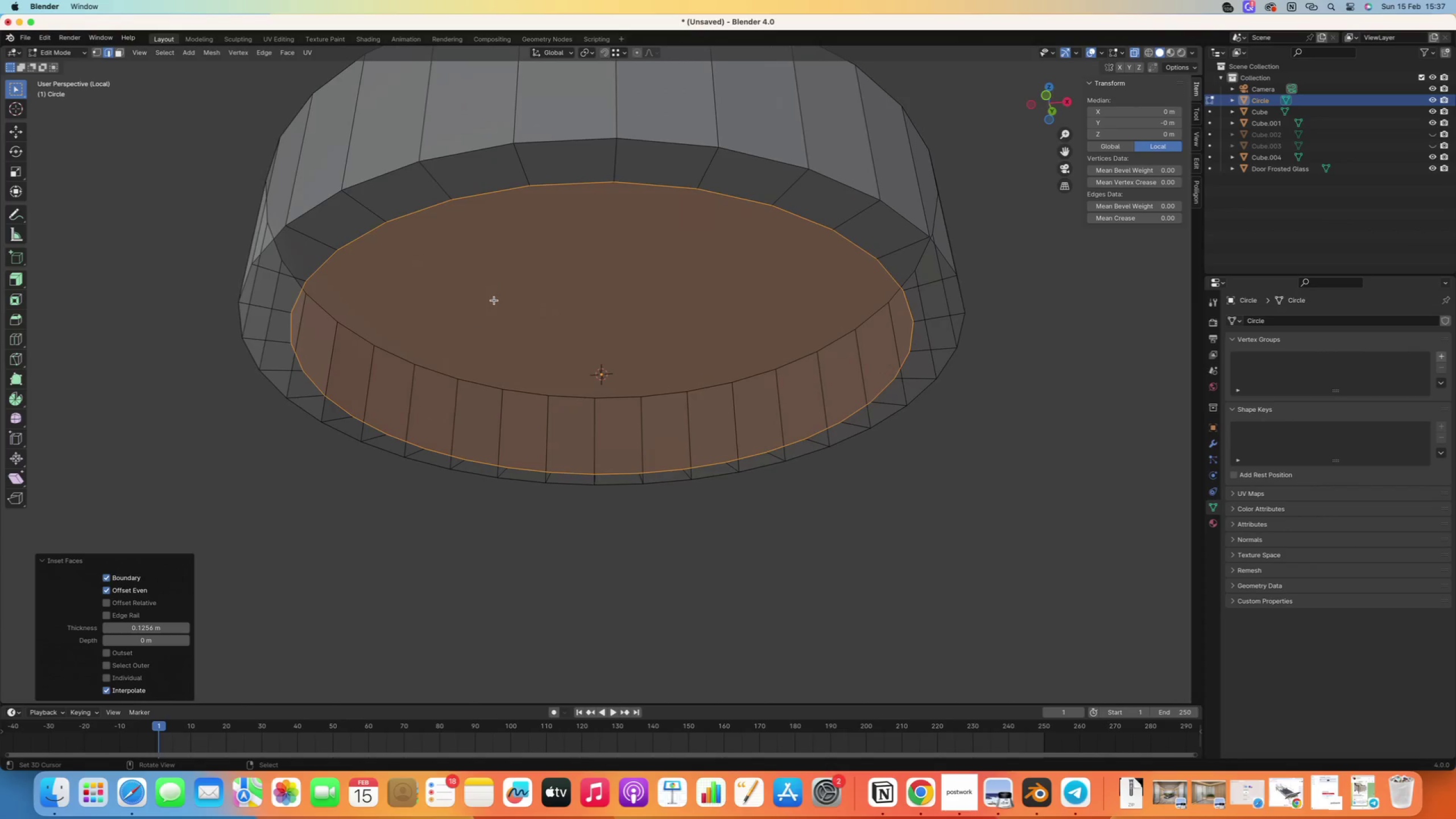 
key(E)
 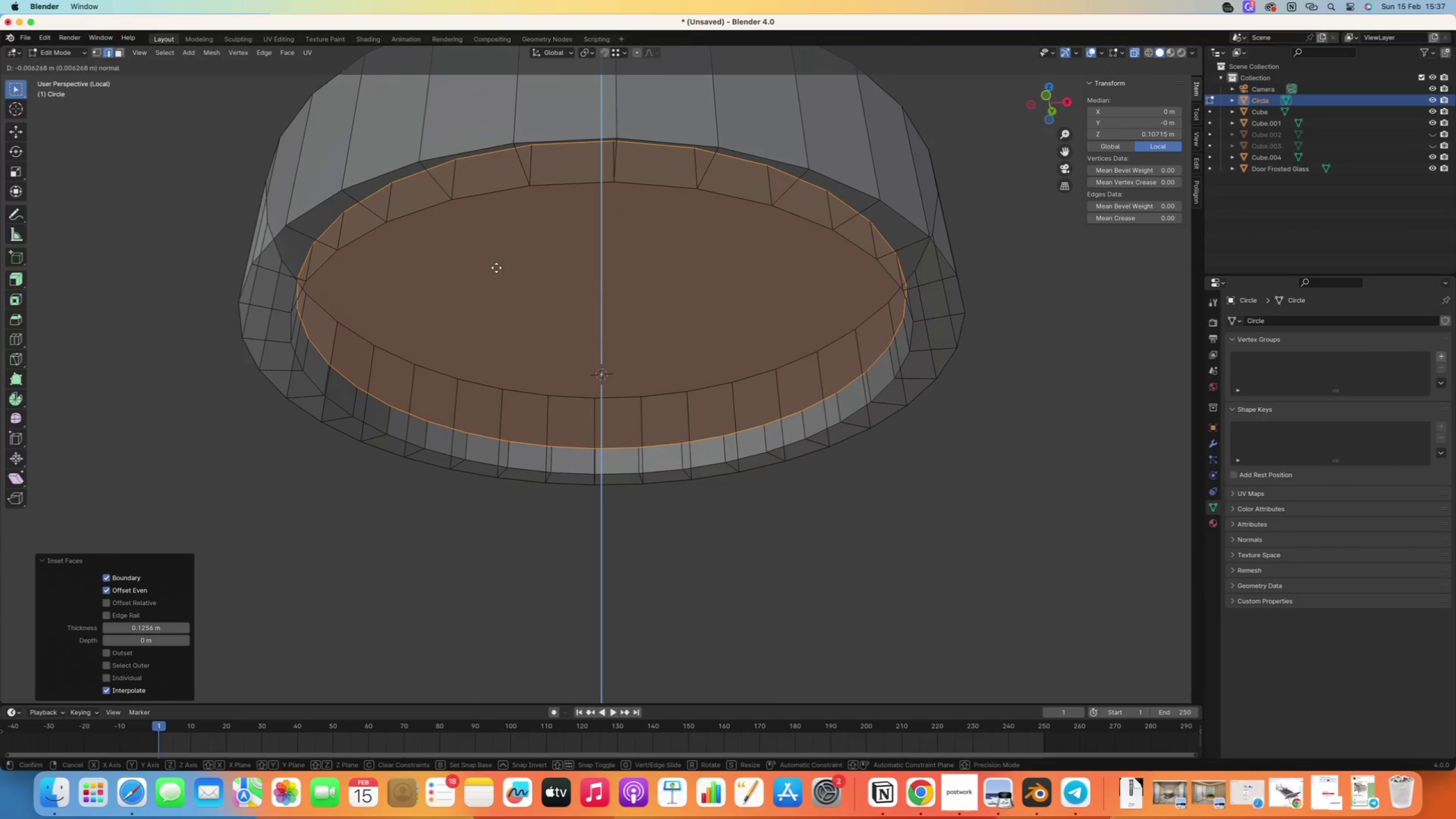 
left_click([496, 265])
 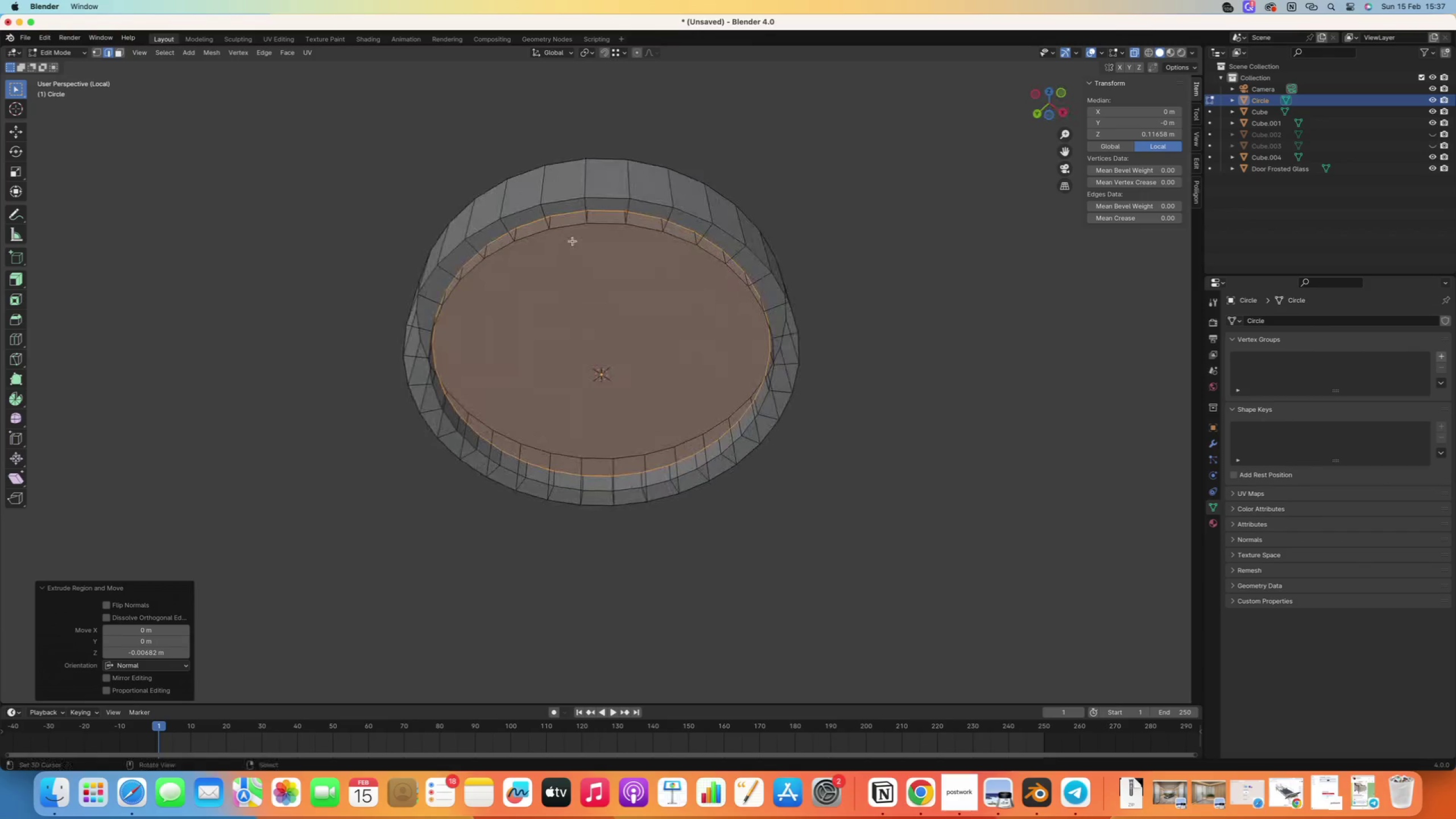 
scroll: coordinate [501, 275], scroll_direction: down, amount: 11.0
 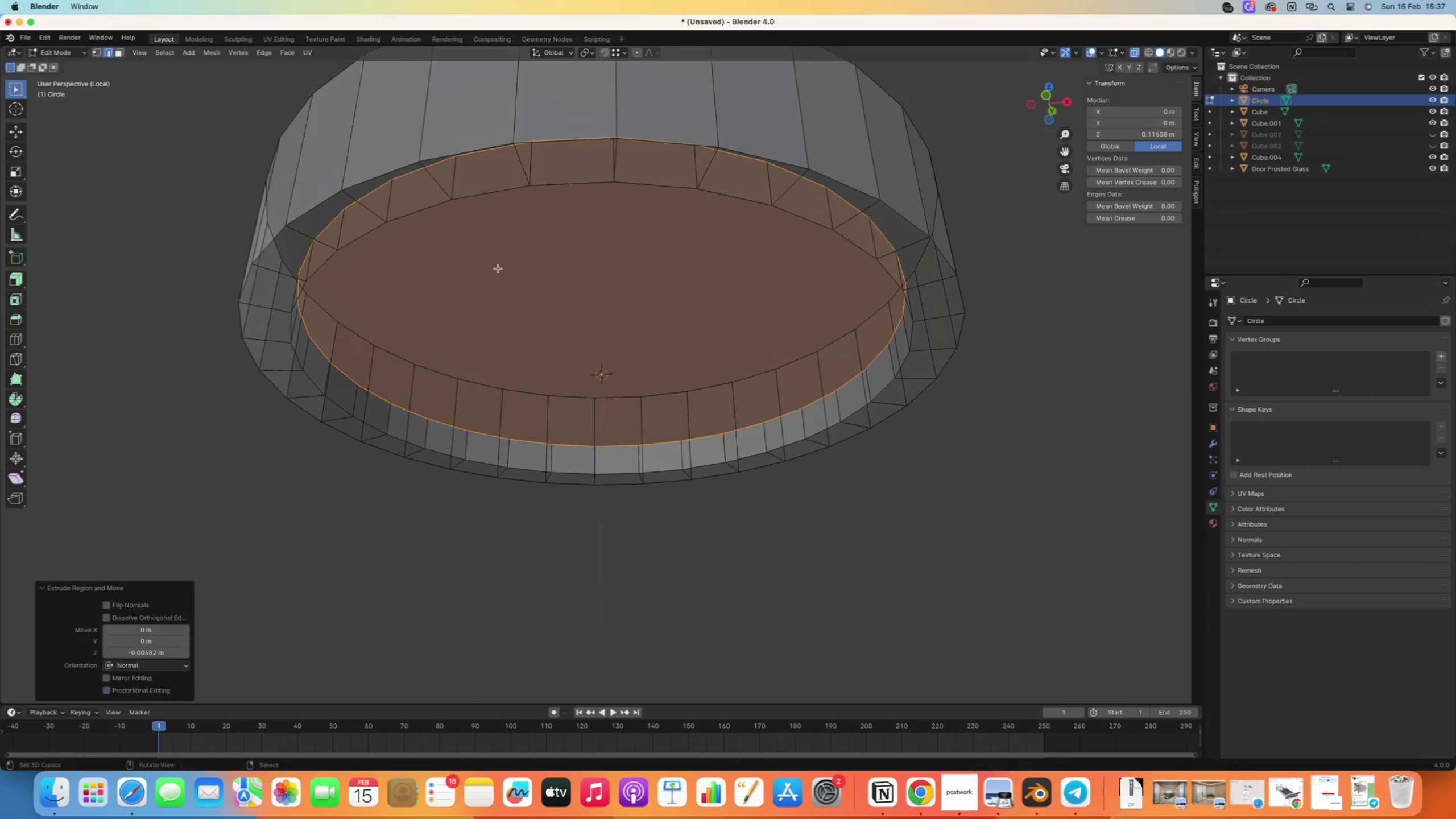 
key(Tab)
 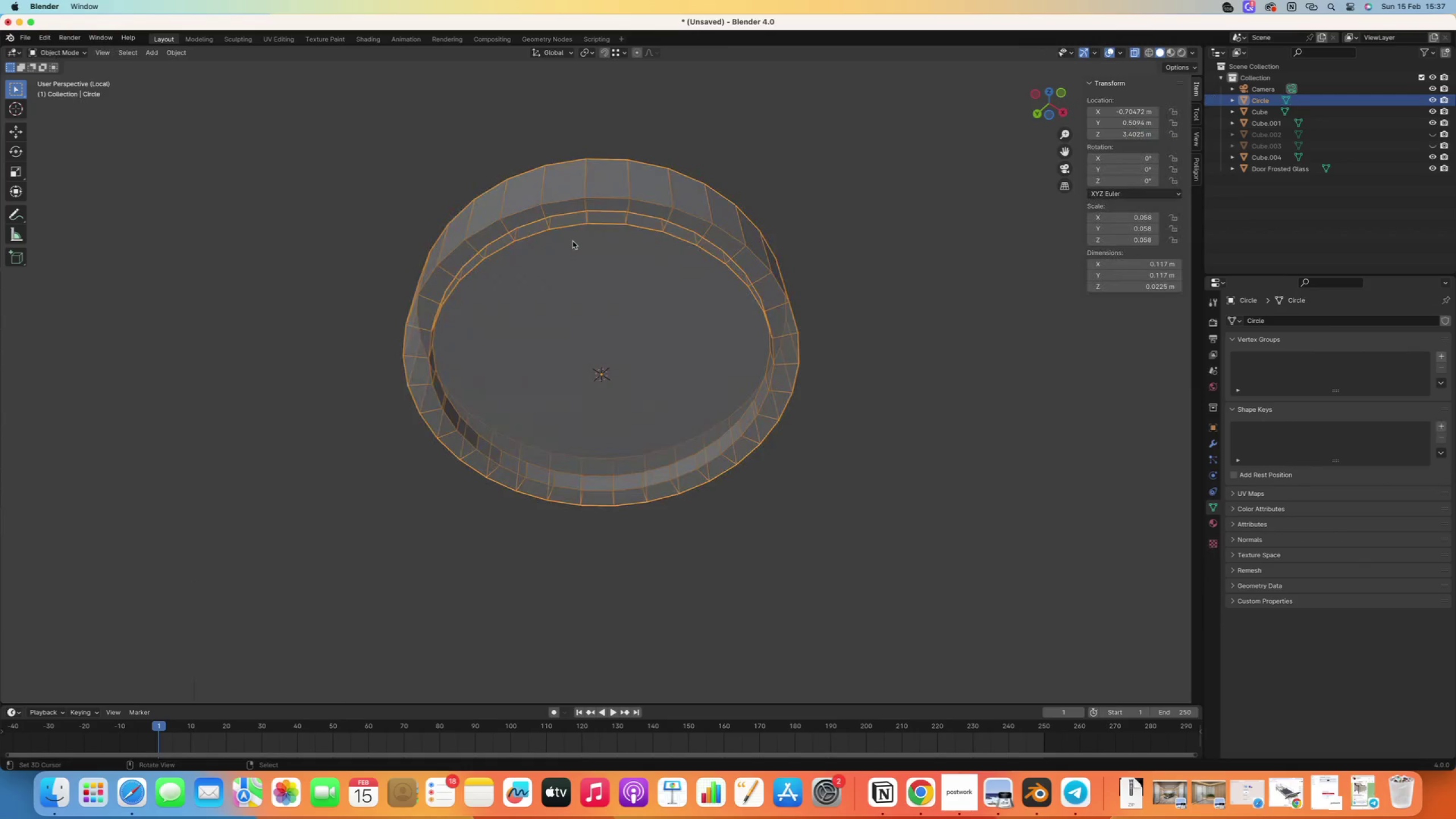 
key(Numpad7)
 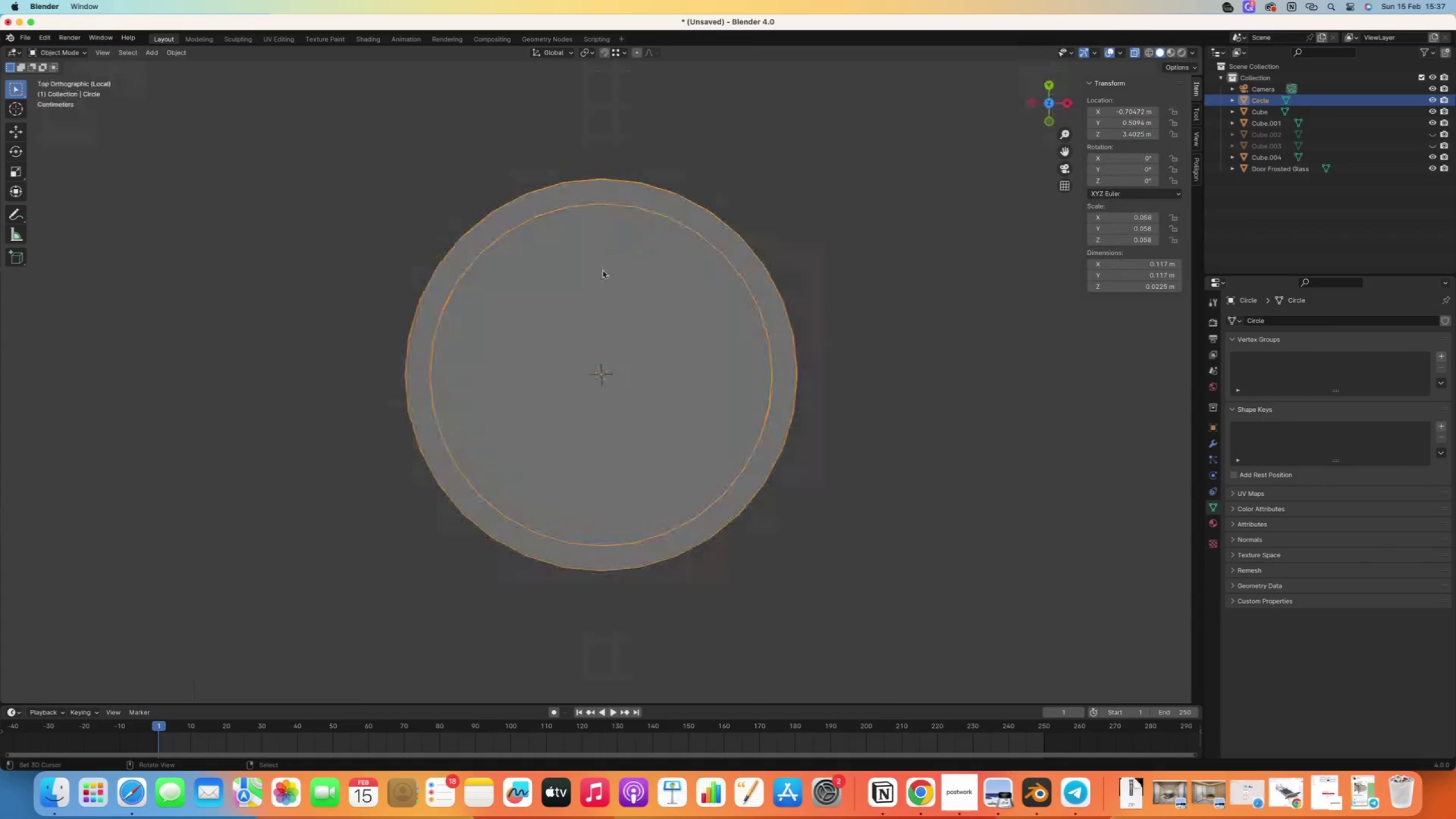 
scroll: coordinate [603, 271], scroll_direction: down, amount: 10.0
 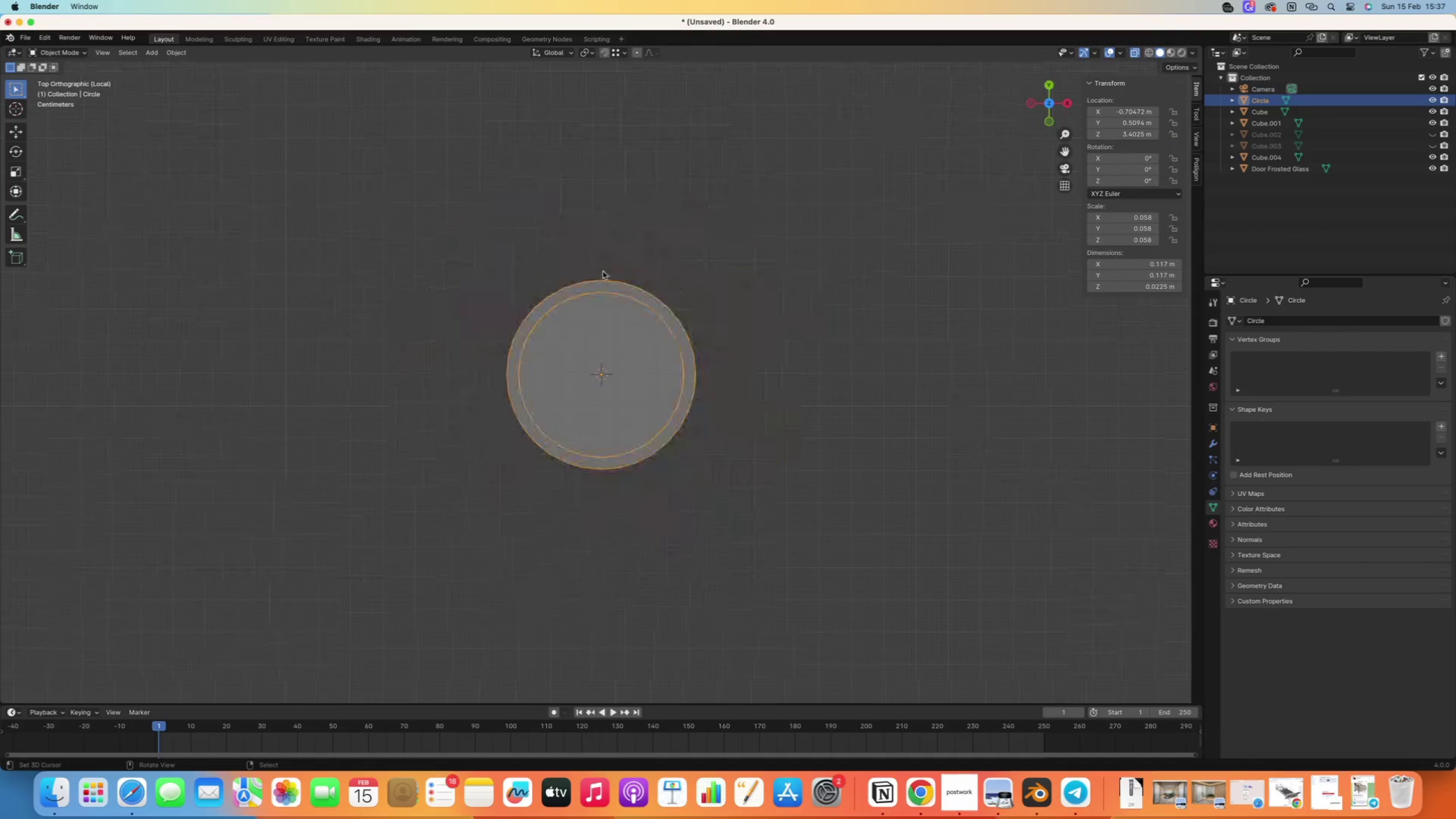 
key(Slash)
 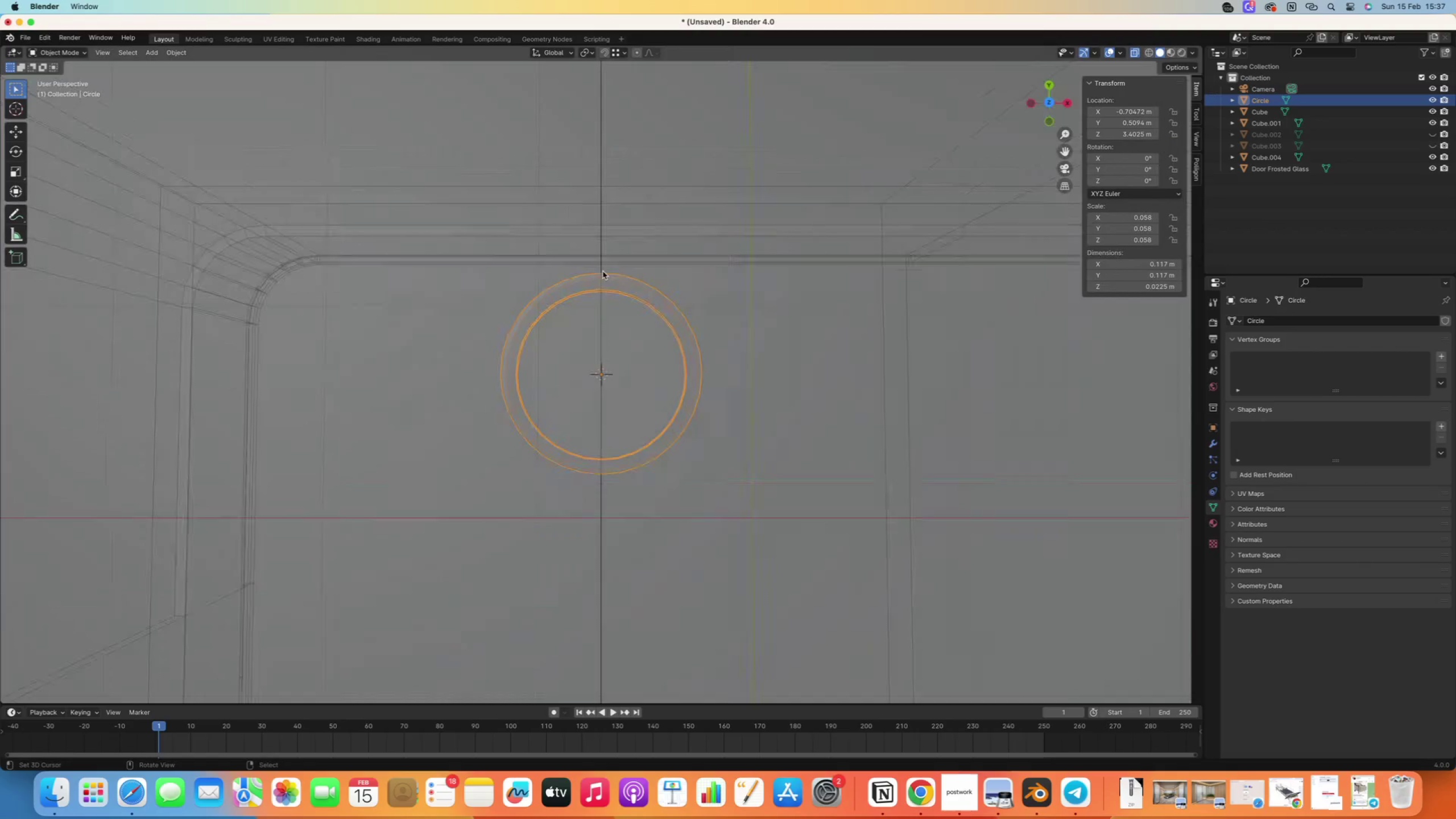 
scroll: coordinate [603, 271], scroll_direction: down, amount: 16.0
 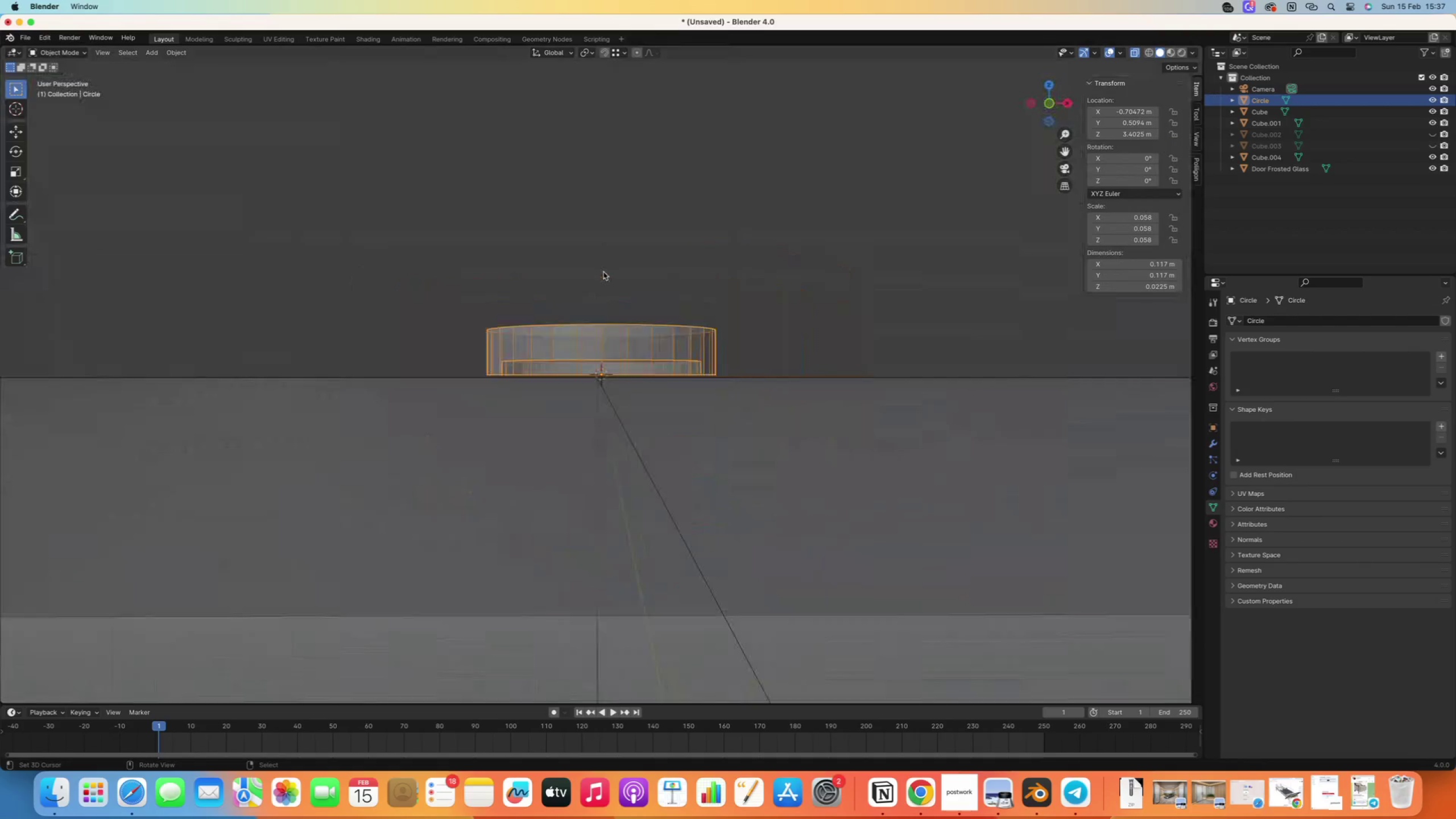 
key(Numpad7)
 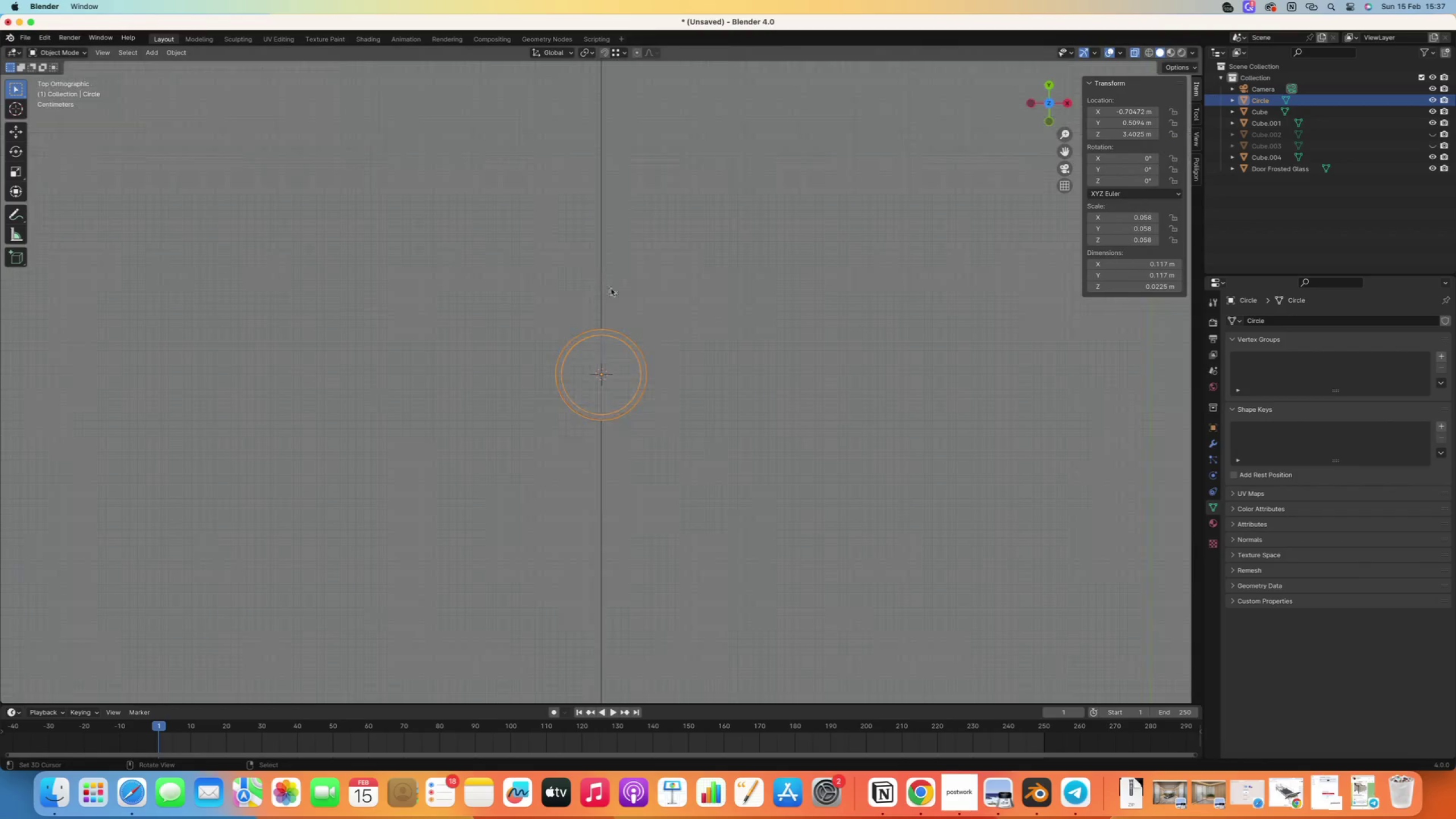 
scroll: coordinate [597, 362], scroll_direction: down, amount: 71.0
 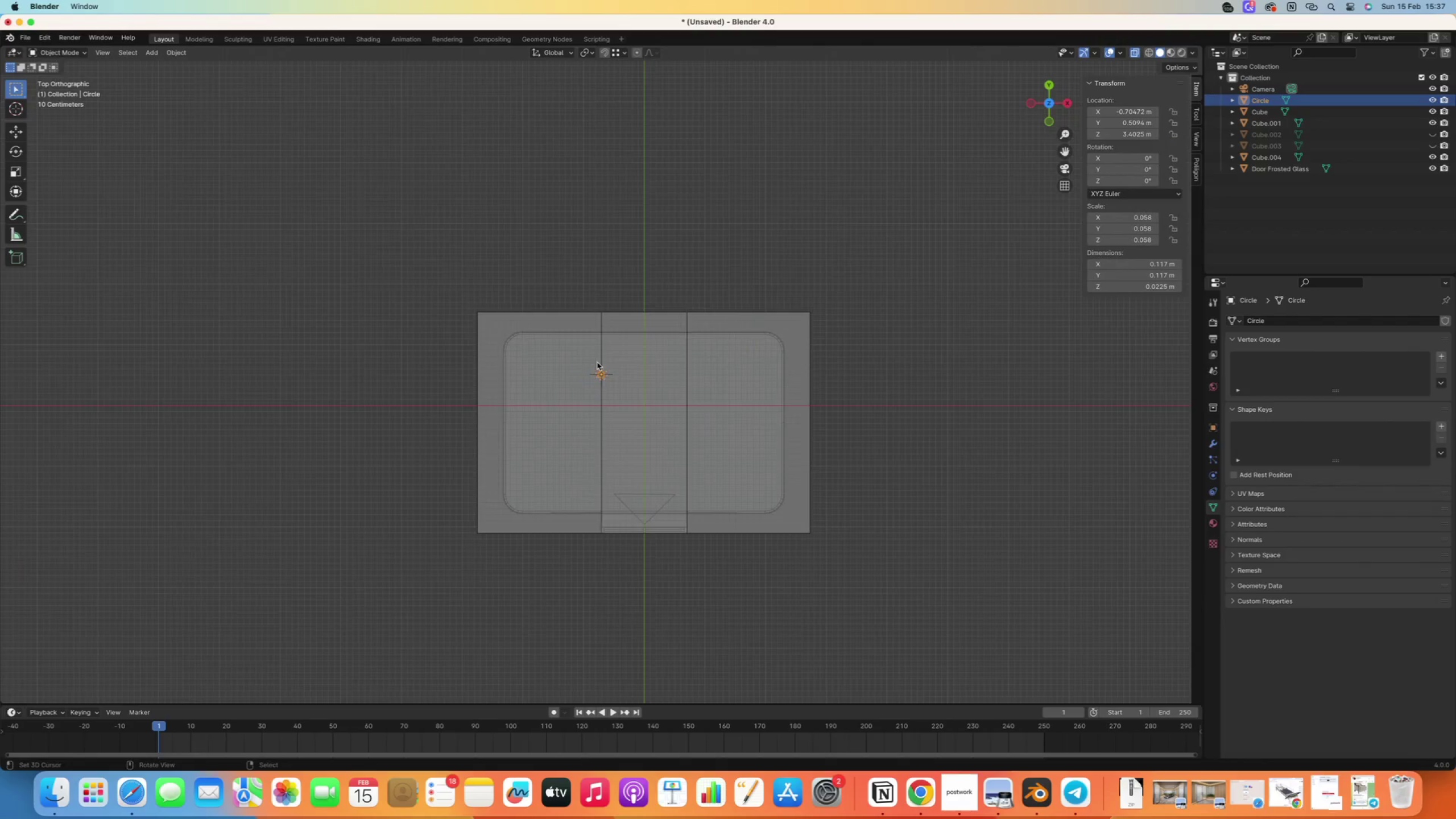 
scroll: coordinate [580, 395], scroll_direction: up, amount: 21.0
 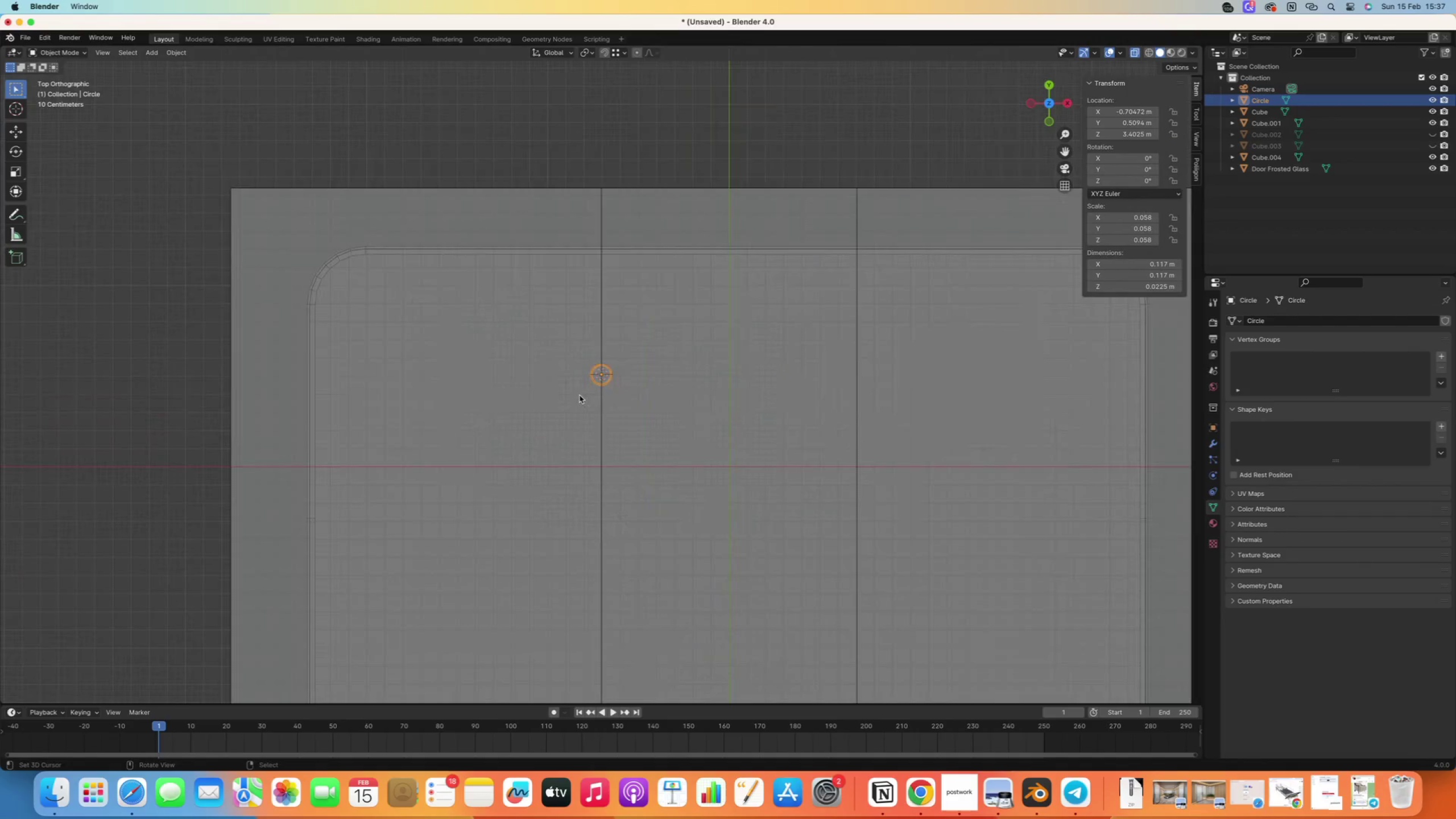 
scroll: coordinate [580, 395], scroll_direction: down, amount: 4.0
 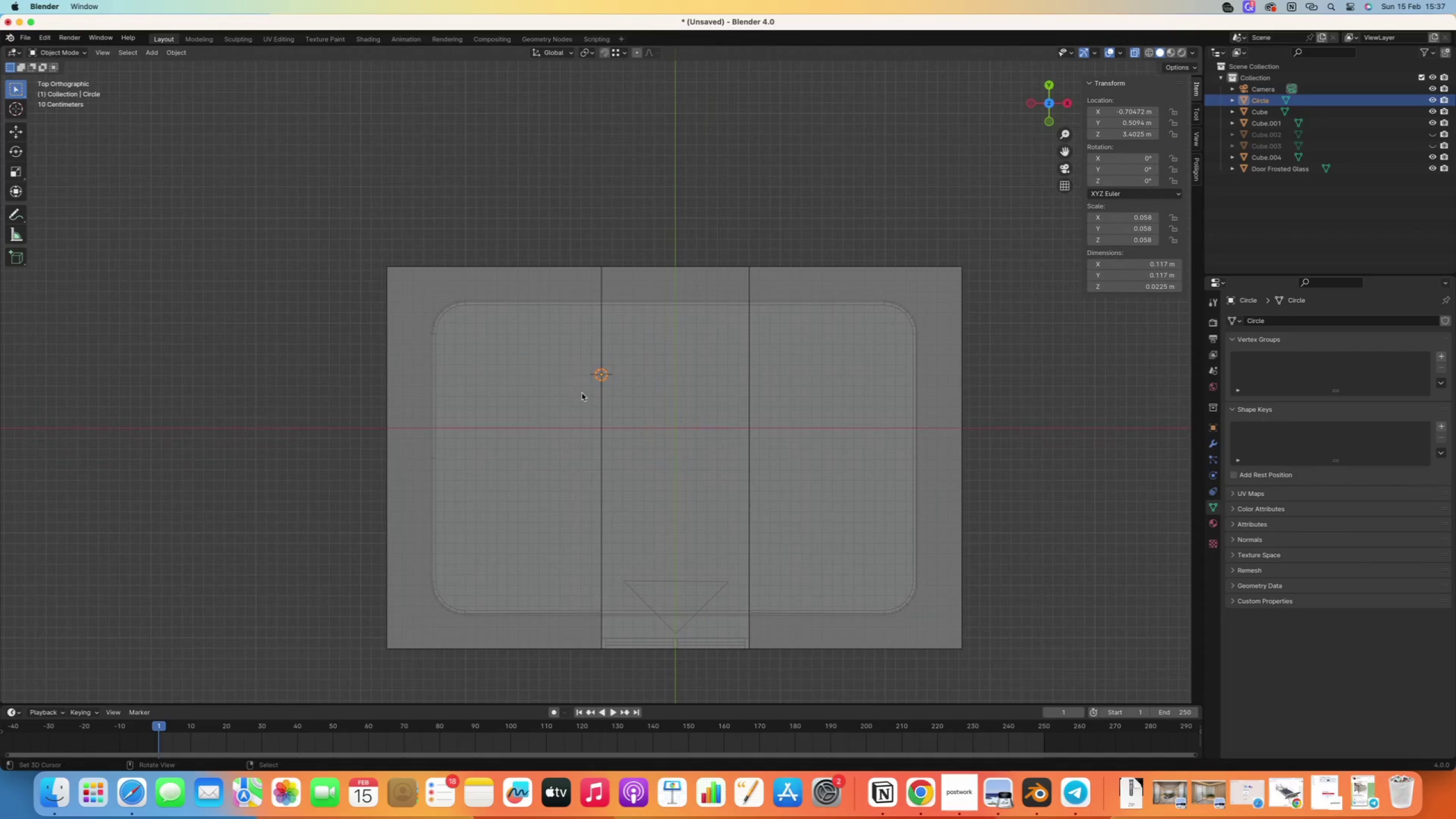 
key(E)
 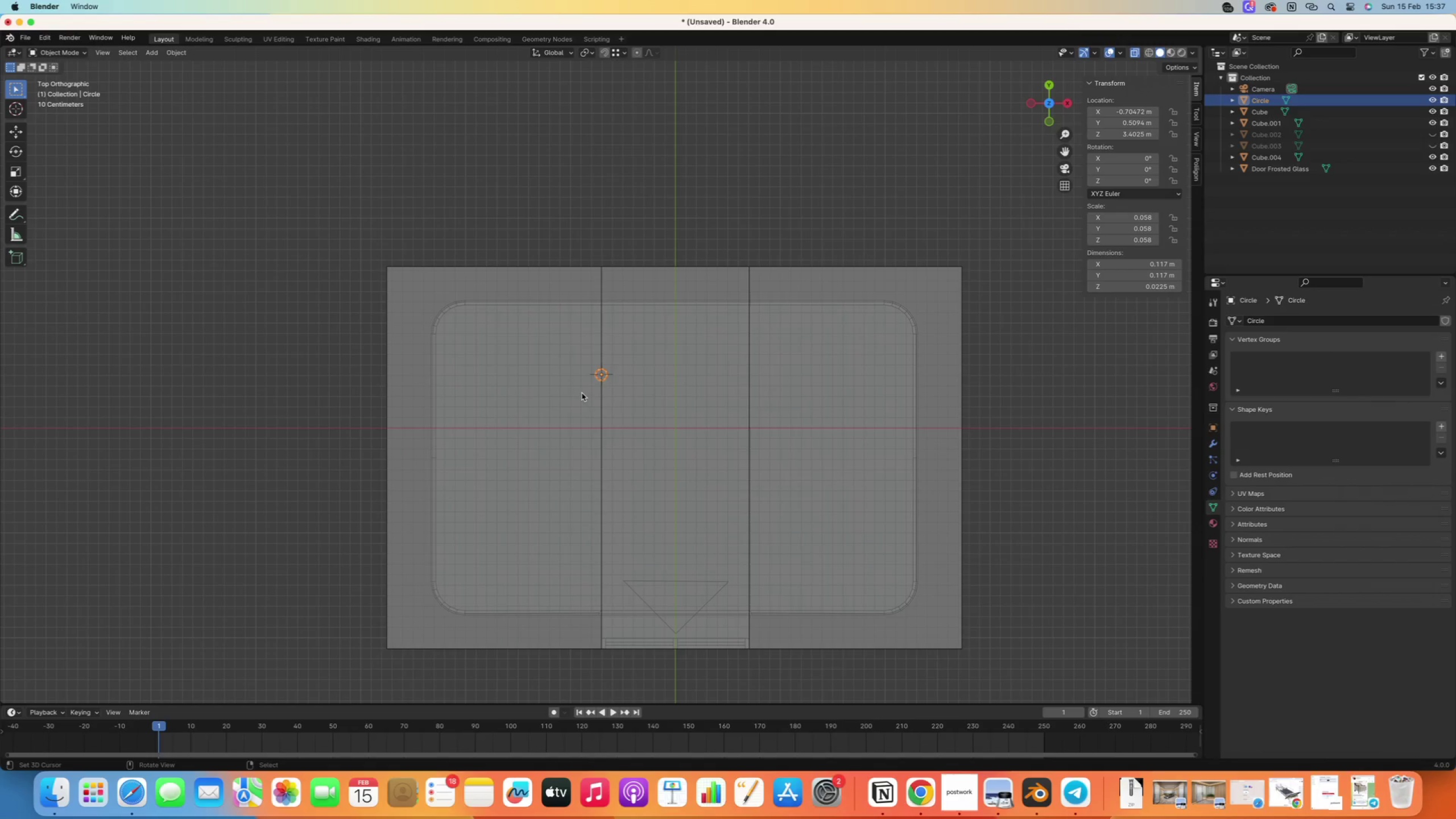 
key(Y)
 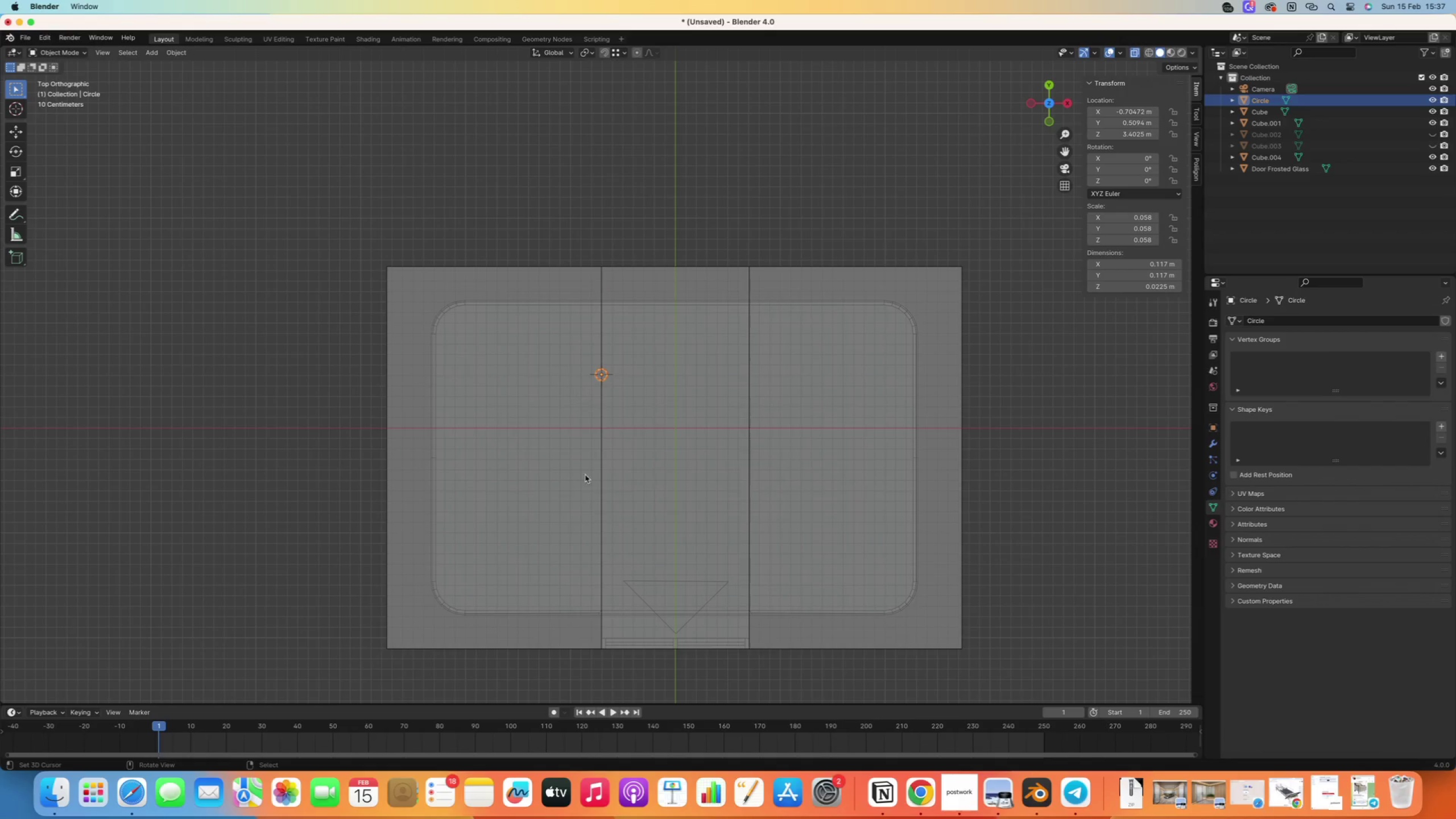 
hold_key(key=ShiftRight, duration=0.46)
 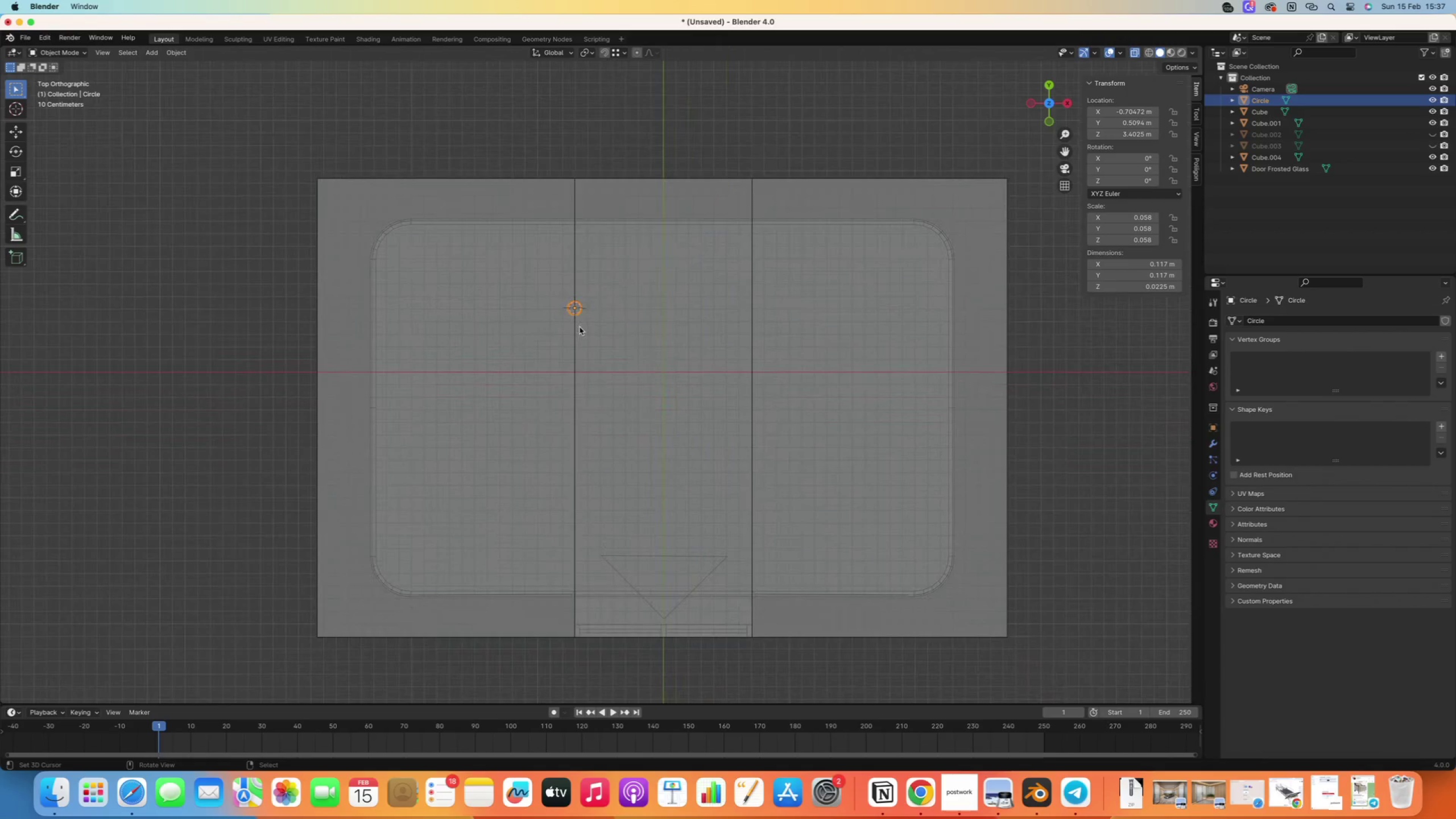 
scroll: coordinate [580, 328], scroll_direction: up, amount: 7.0
 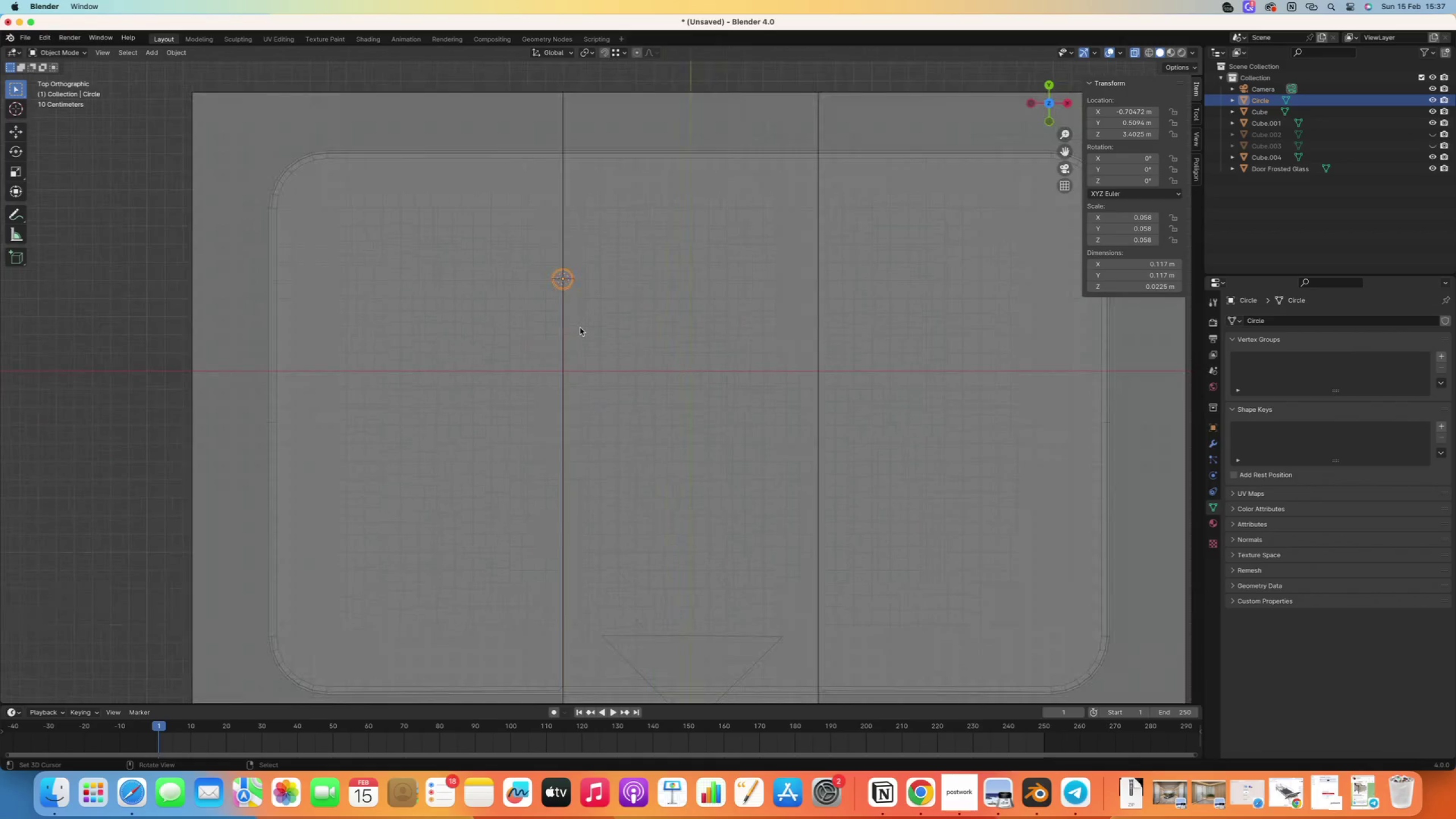 
scroll: coordinate [580, 328], scroll_direction: down, amount: 5.0
 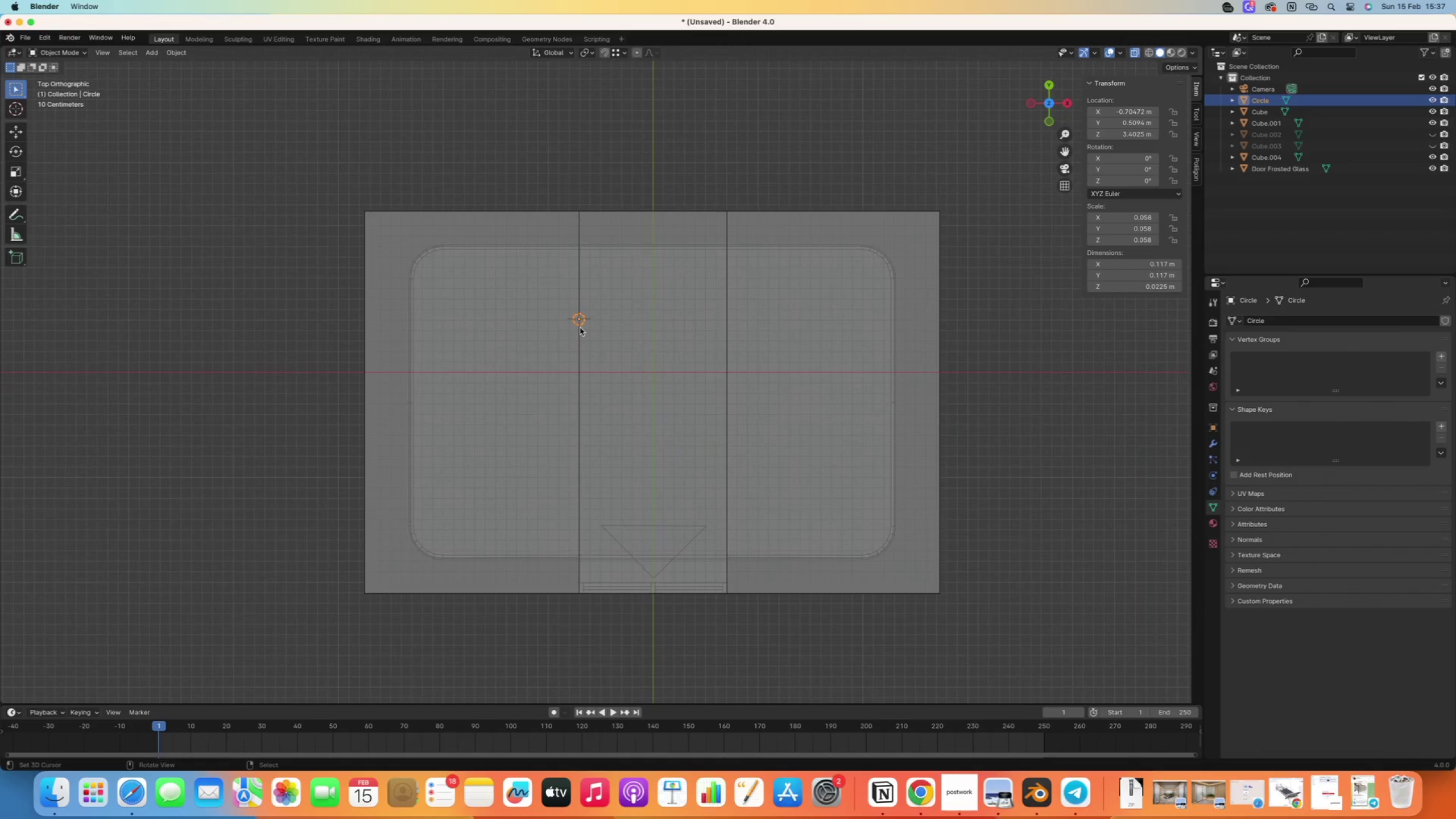 
key(Shift+E)
 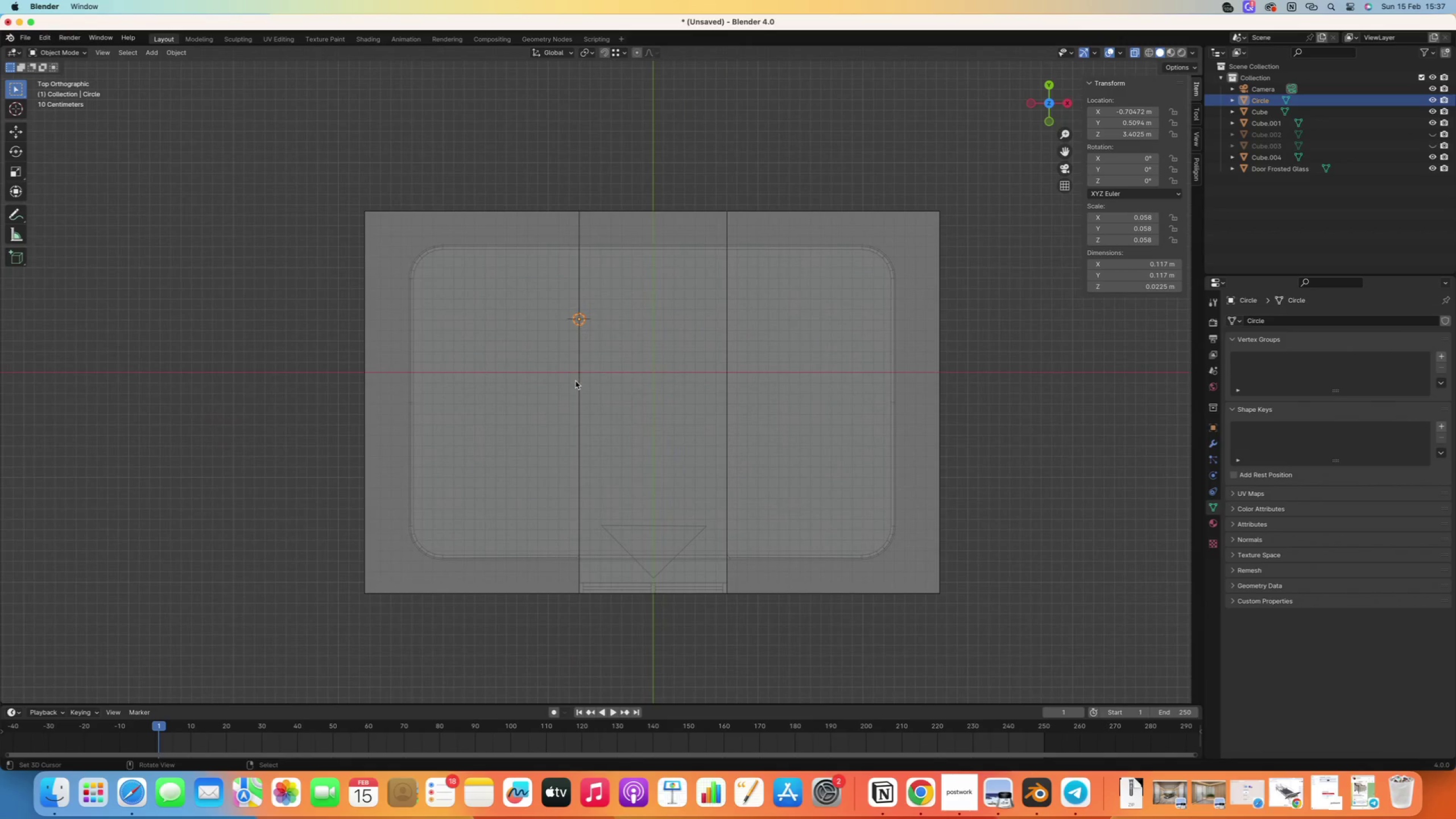 
scroll: coordinate [577, 375], scroll_direction: up, amount: 2.0
 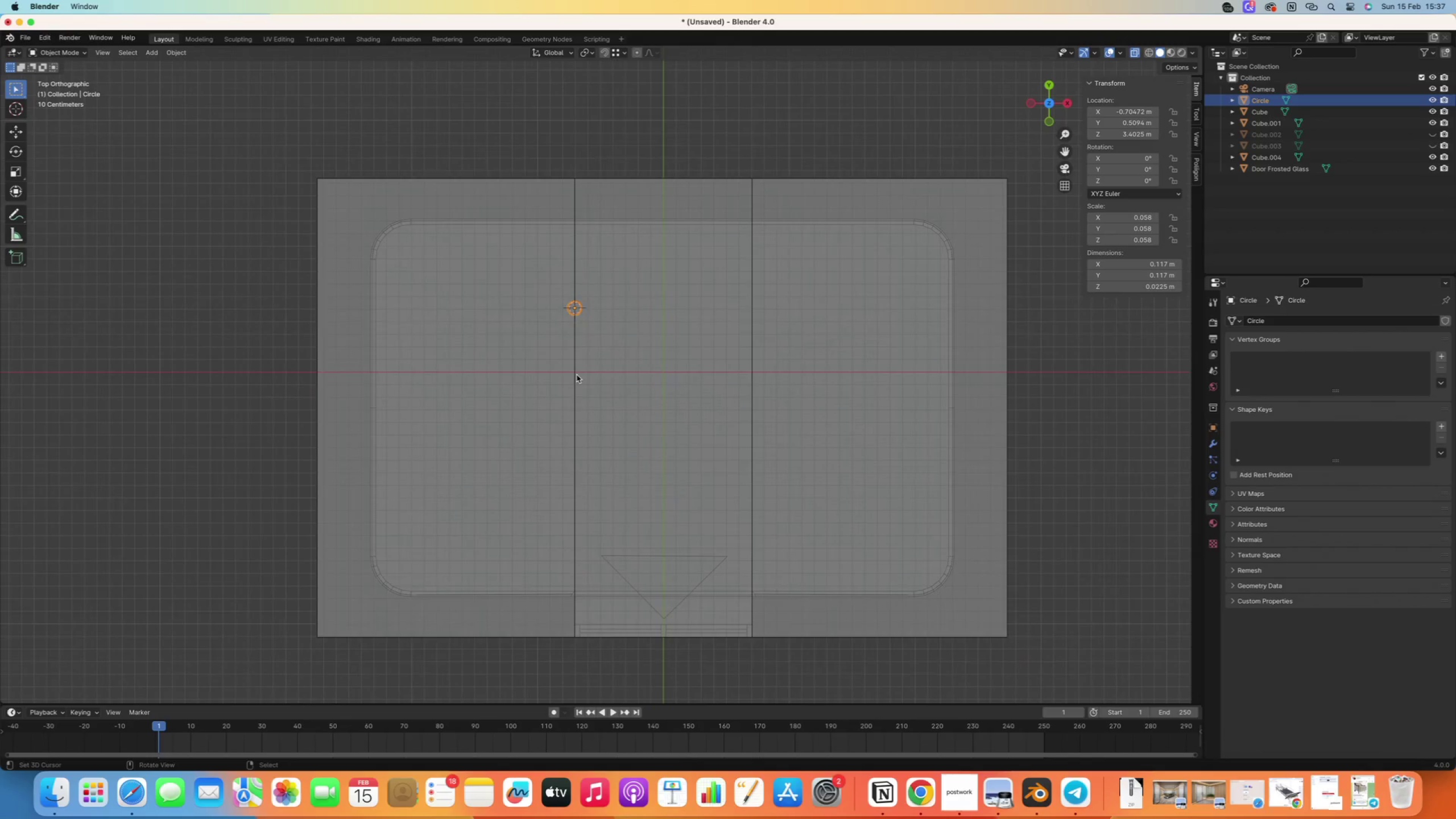 
key(Shift+E)
 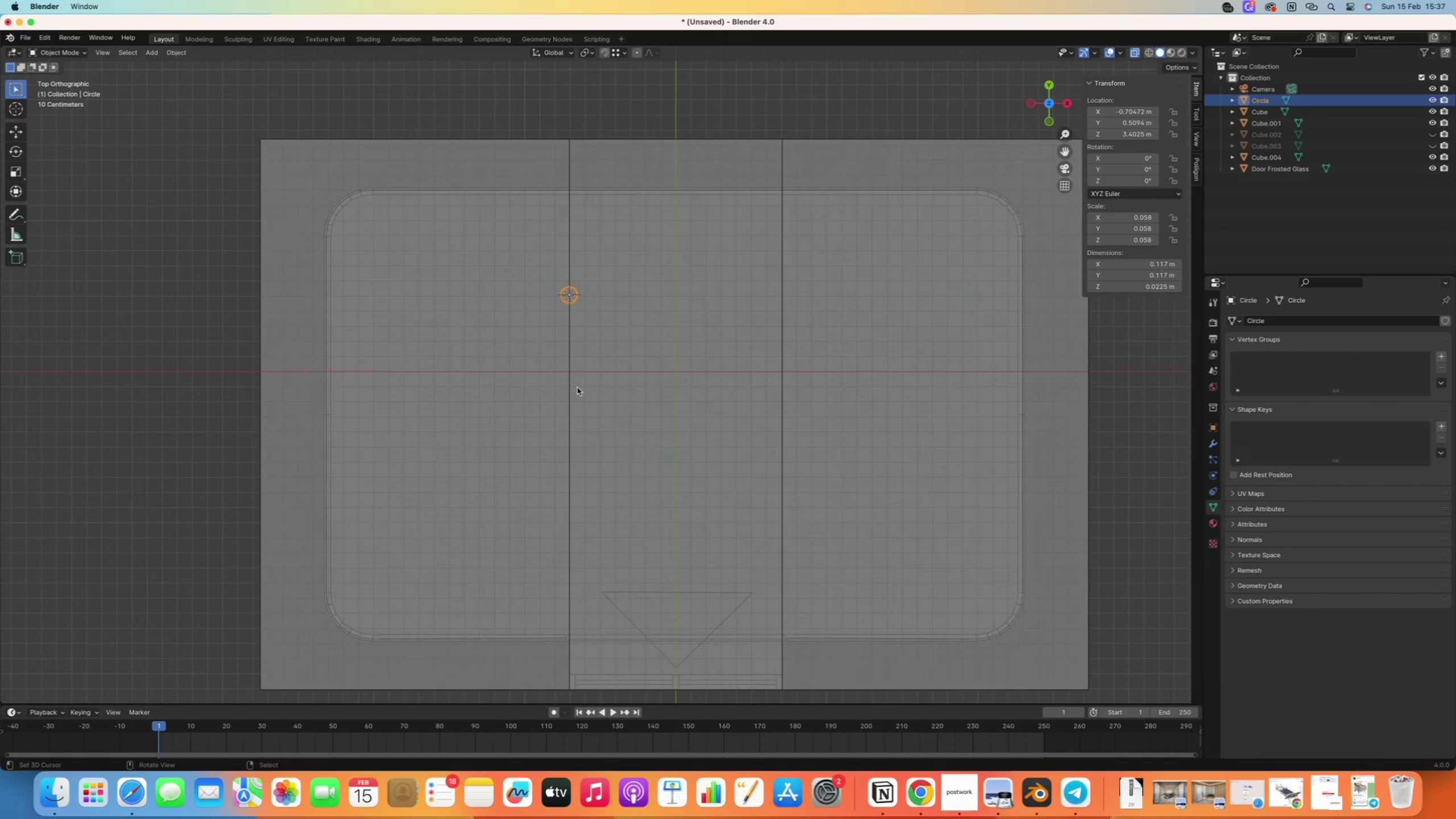 
type(ADy)
 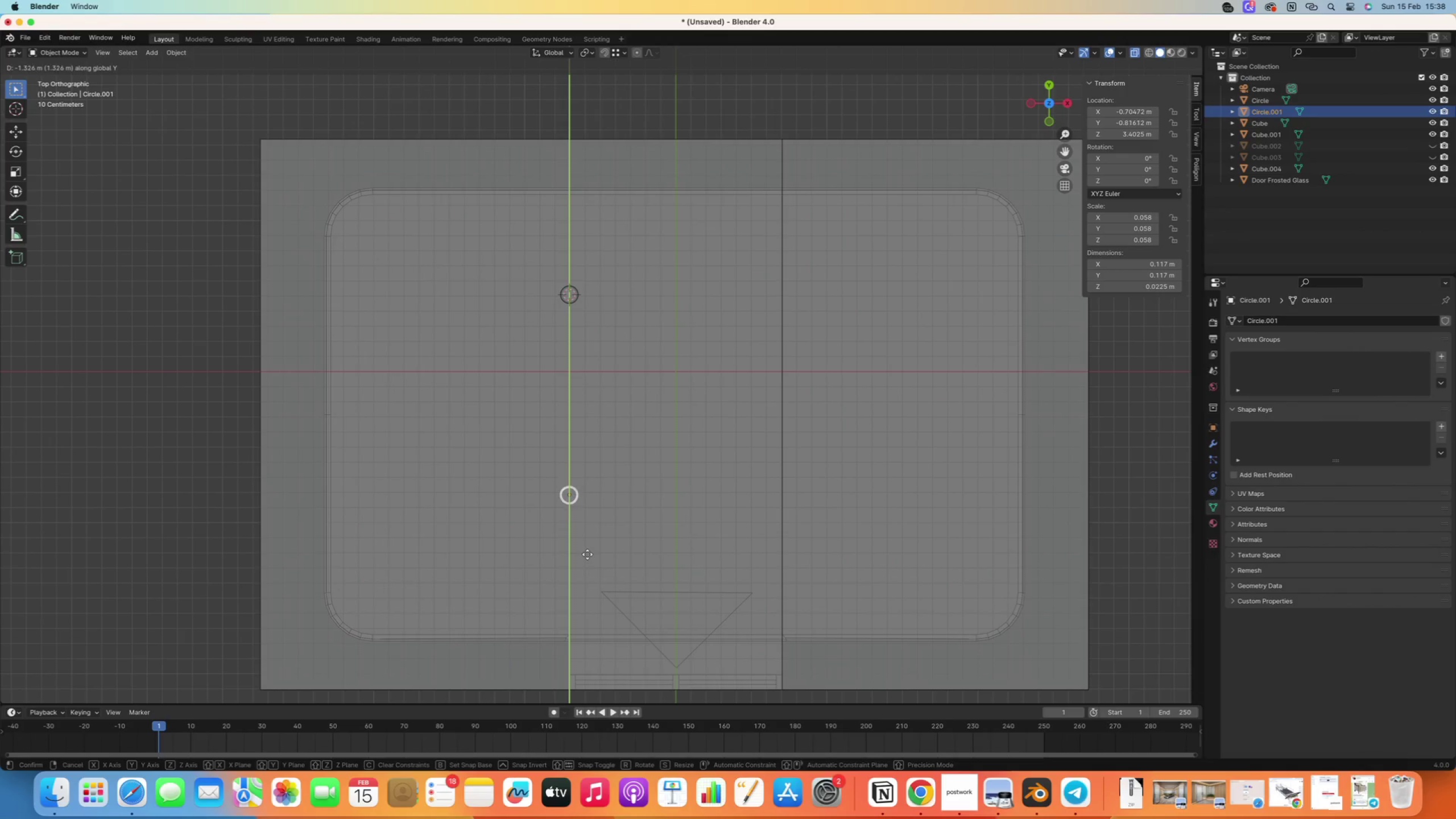 
left_click([584, 565])
 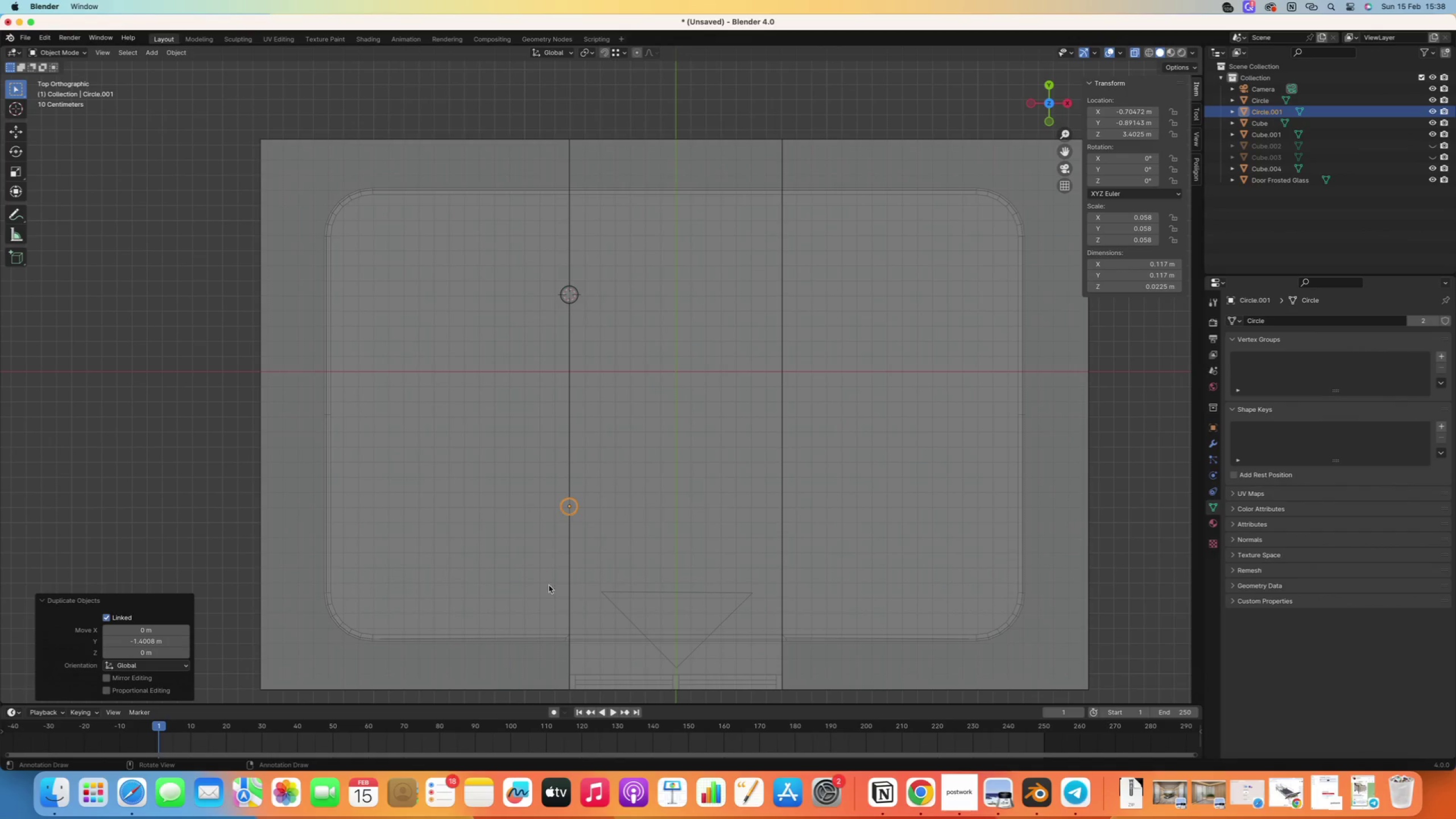 
hold_key(key=ShiftRight, duration=1.09)
right_click([563, 303])
 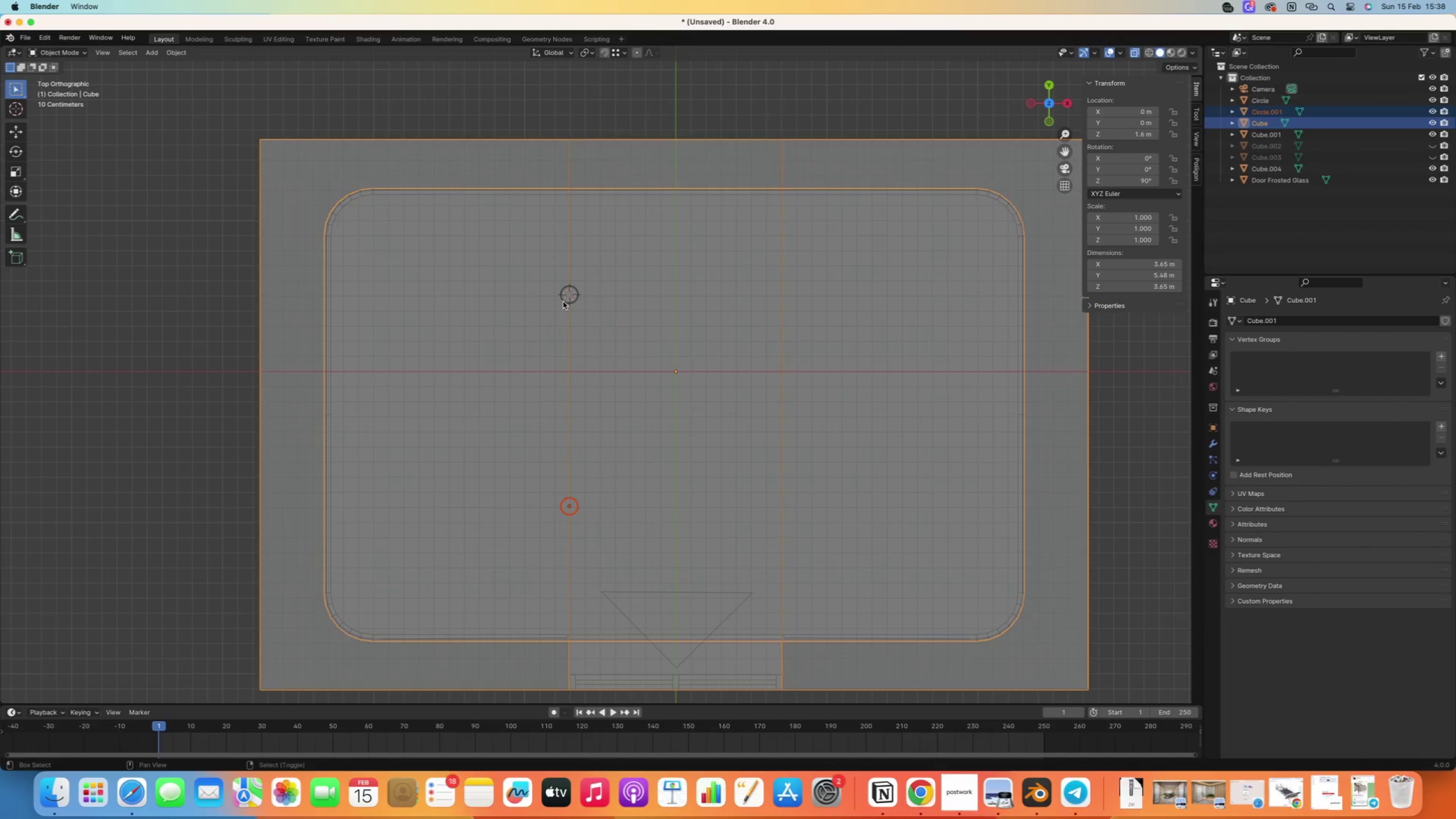 
right_click([563, 301])
 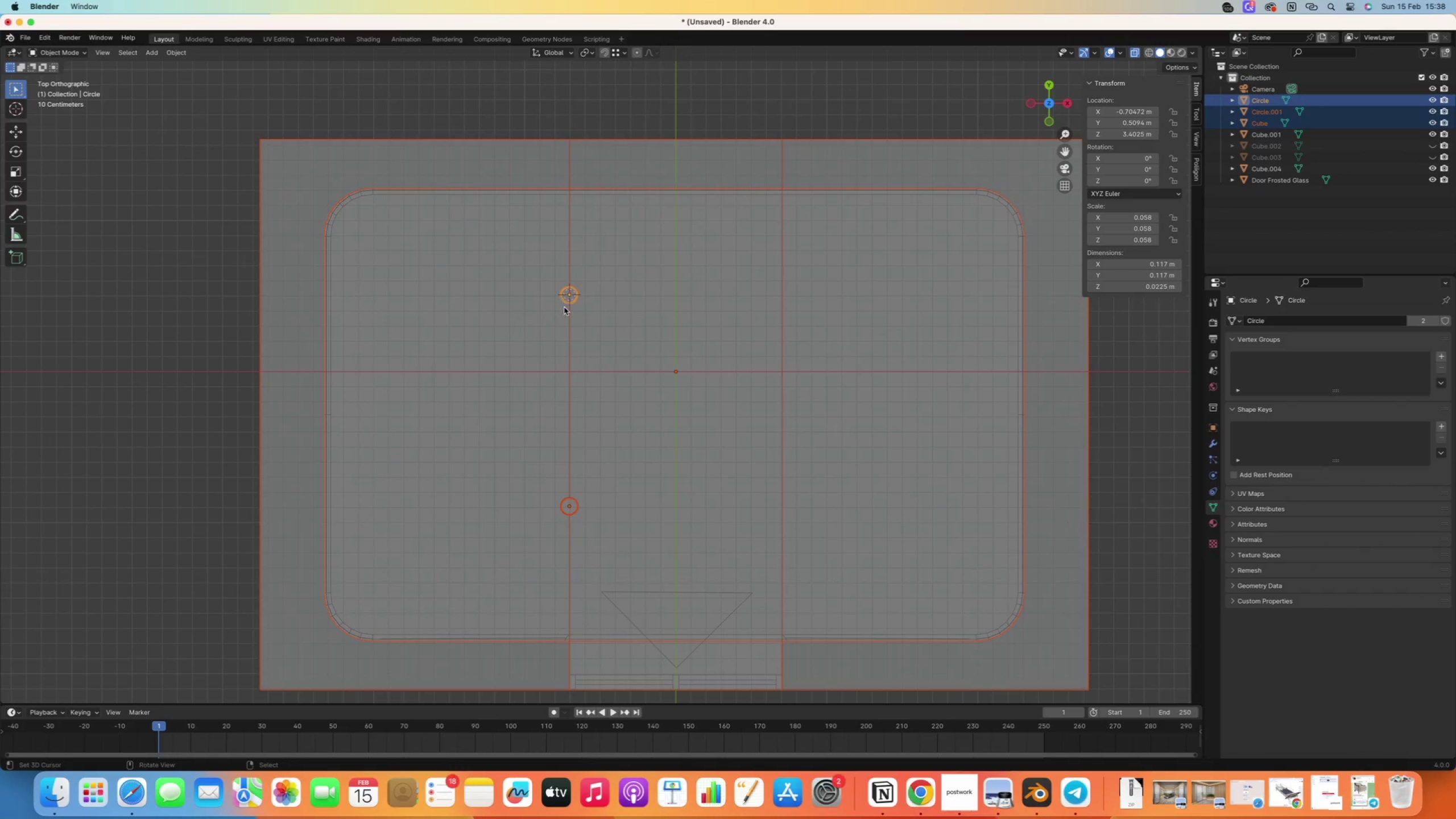 
hold_key(key=ShiftRight, duration=0.9)
right_click([407, 304])
 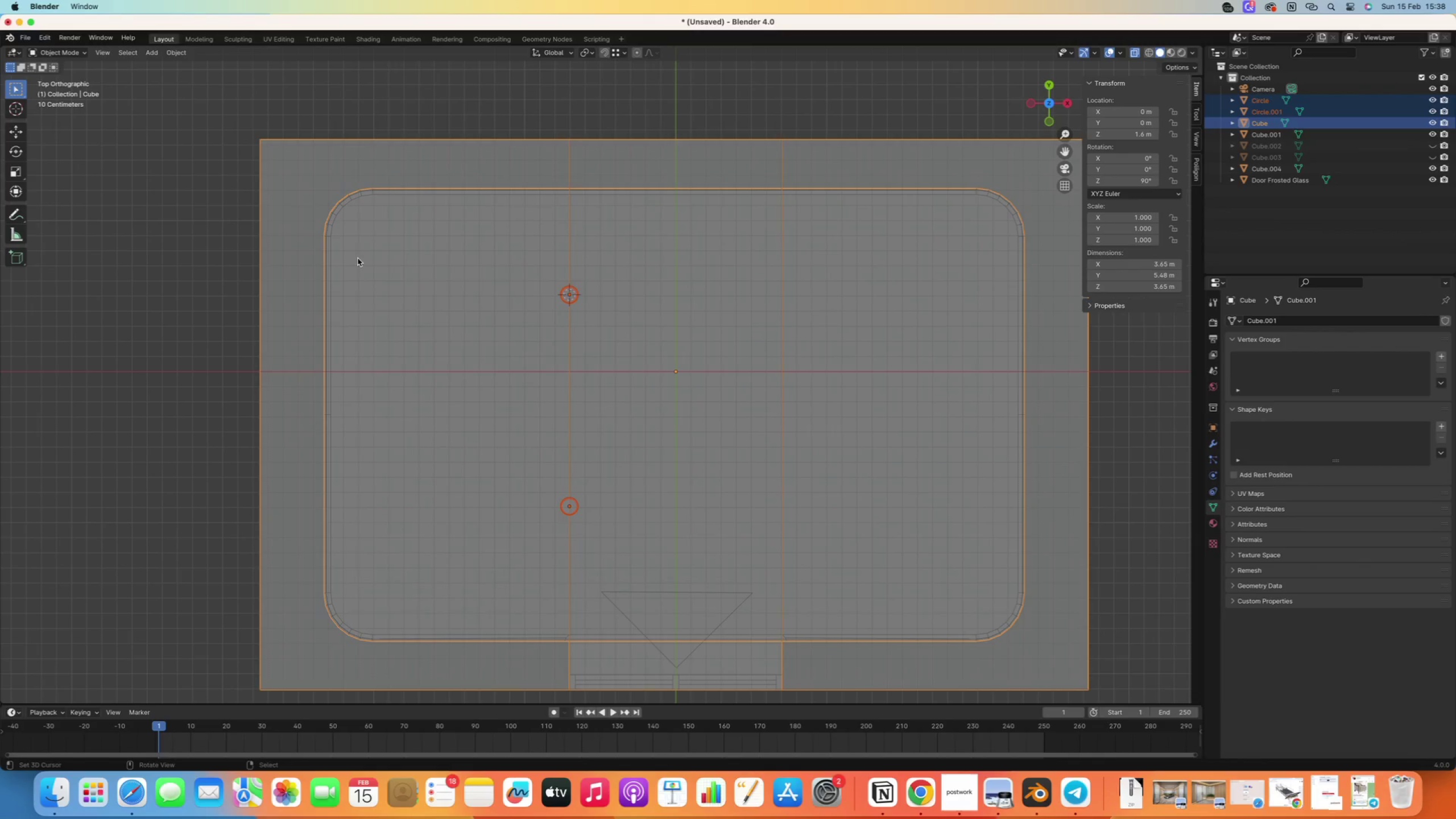 
right_click([385, 307])
 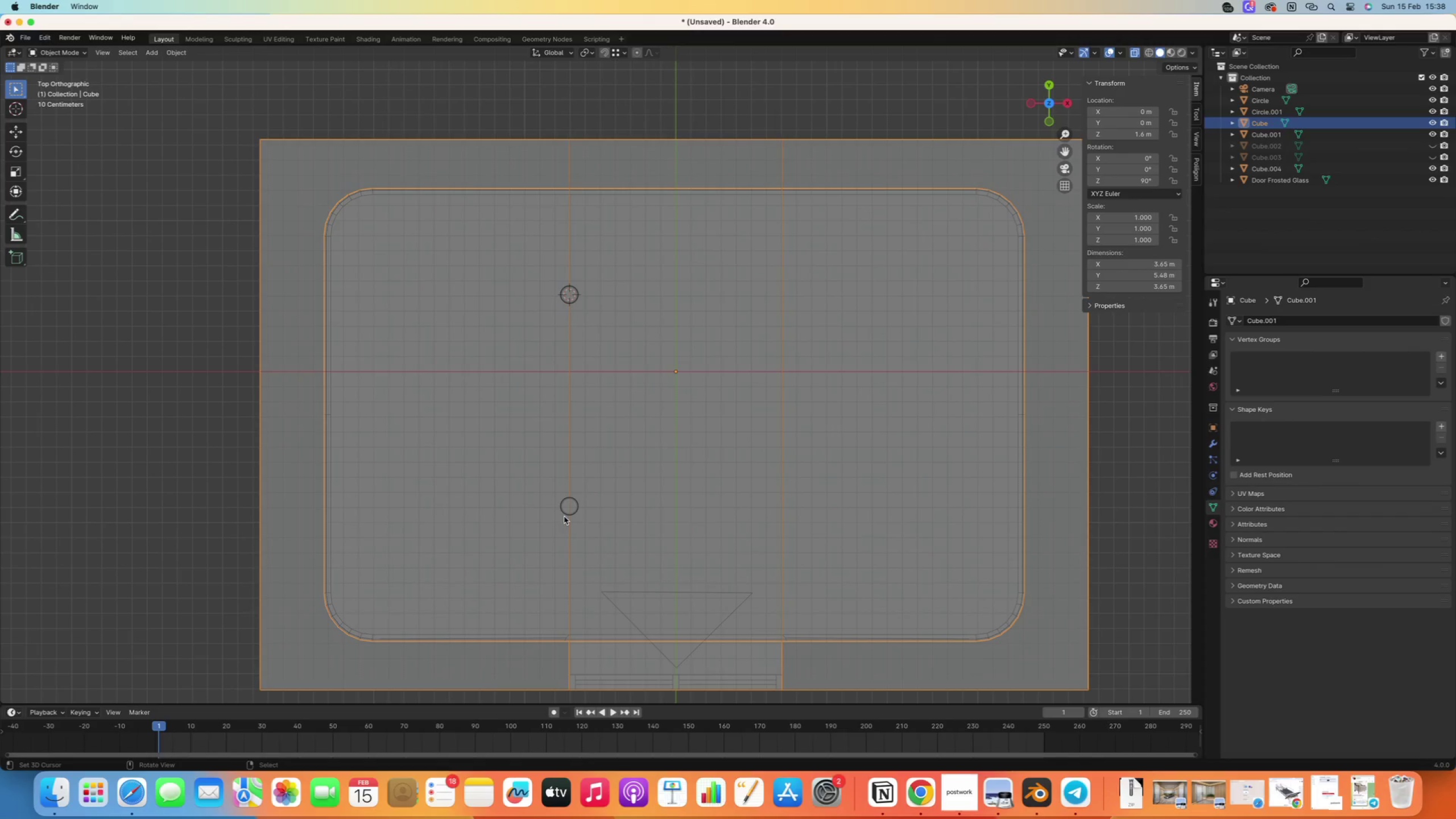 
right_click([557, 510])
 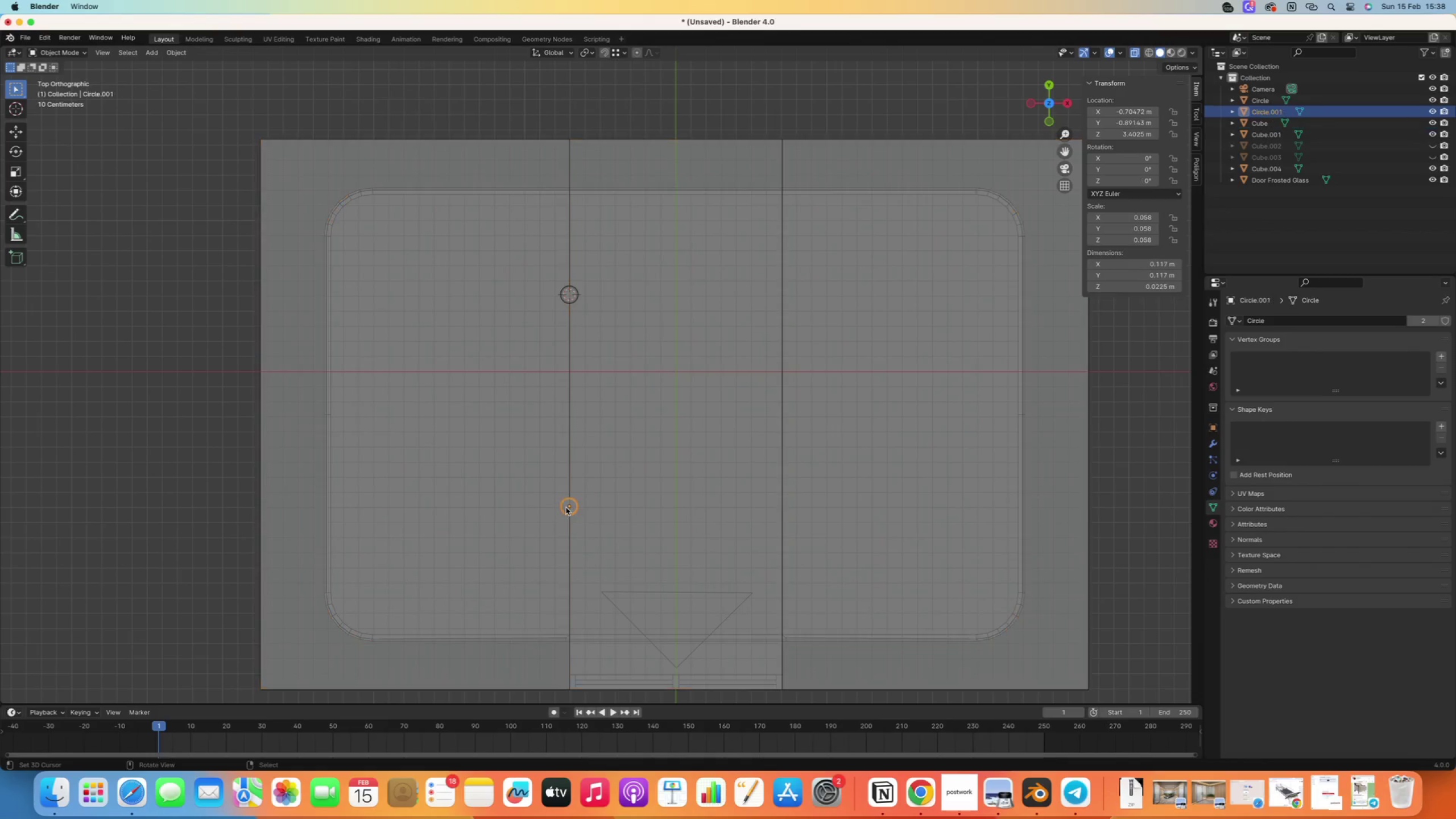 
right_click([566, 507])
 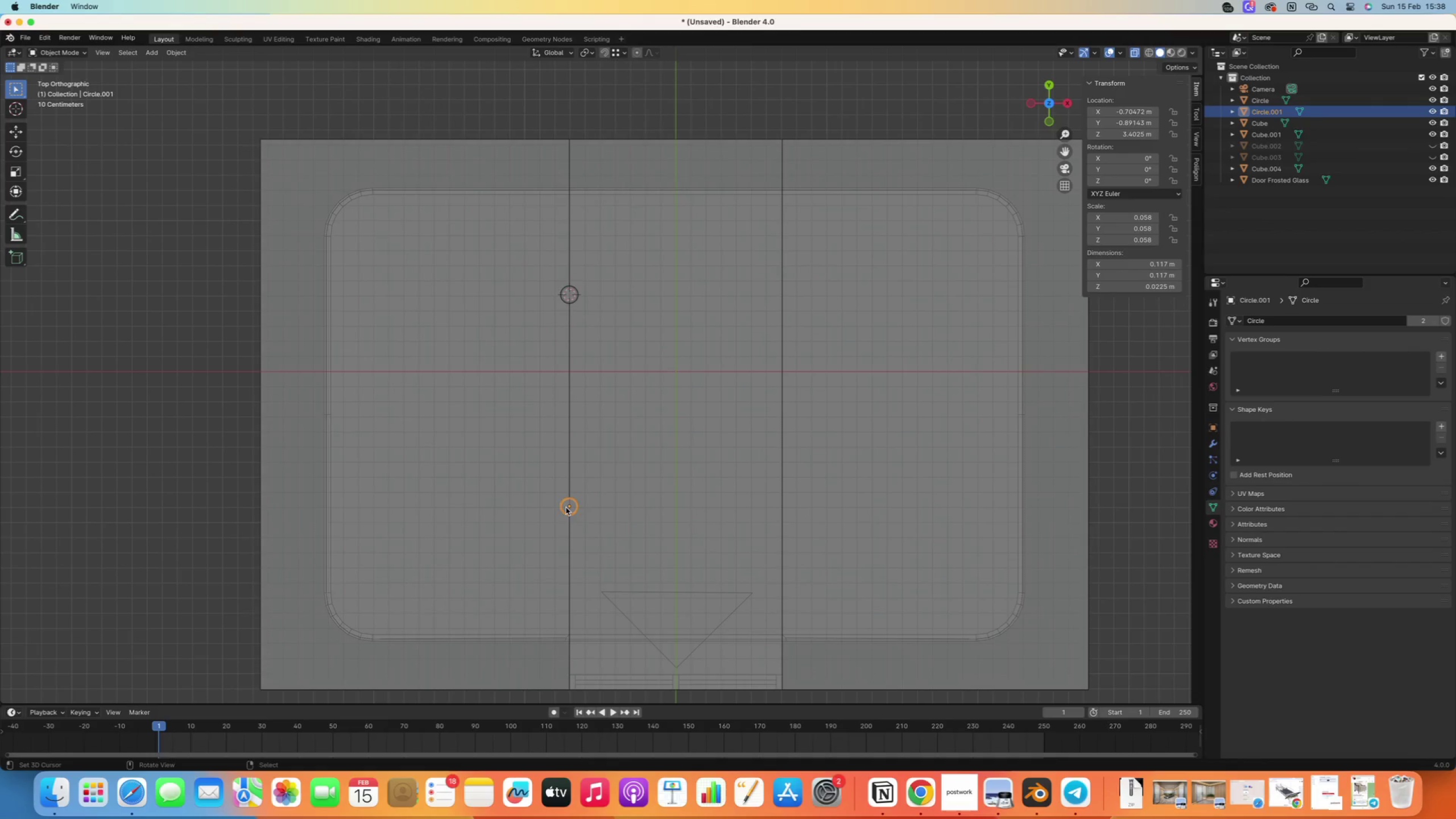 
hold_key(key=ShiftRight, duration=1.41)
right_click([561, 298])
 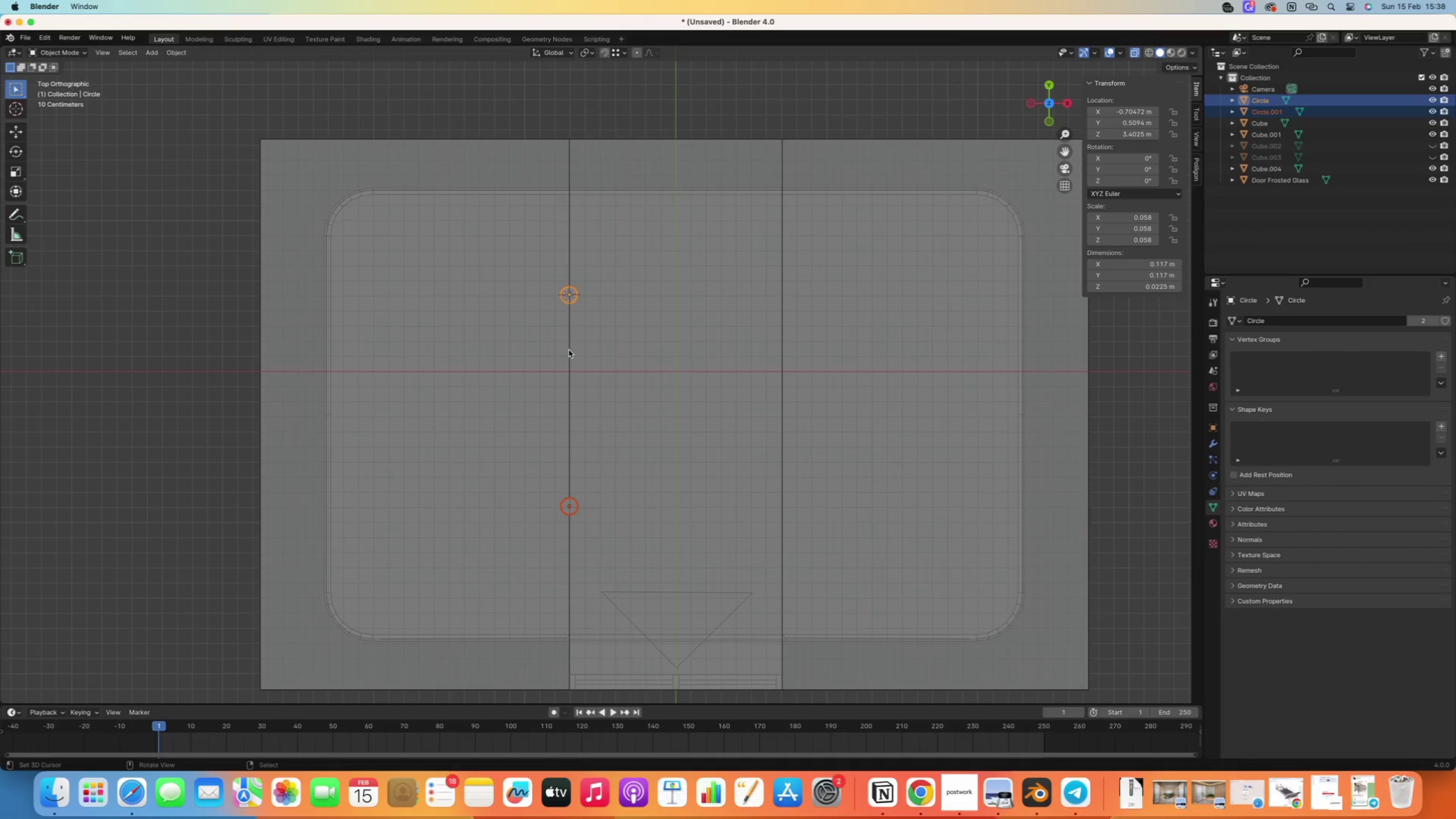 
key(Alt+OptionLeft)
 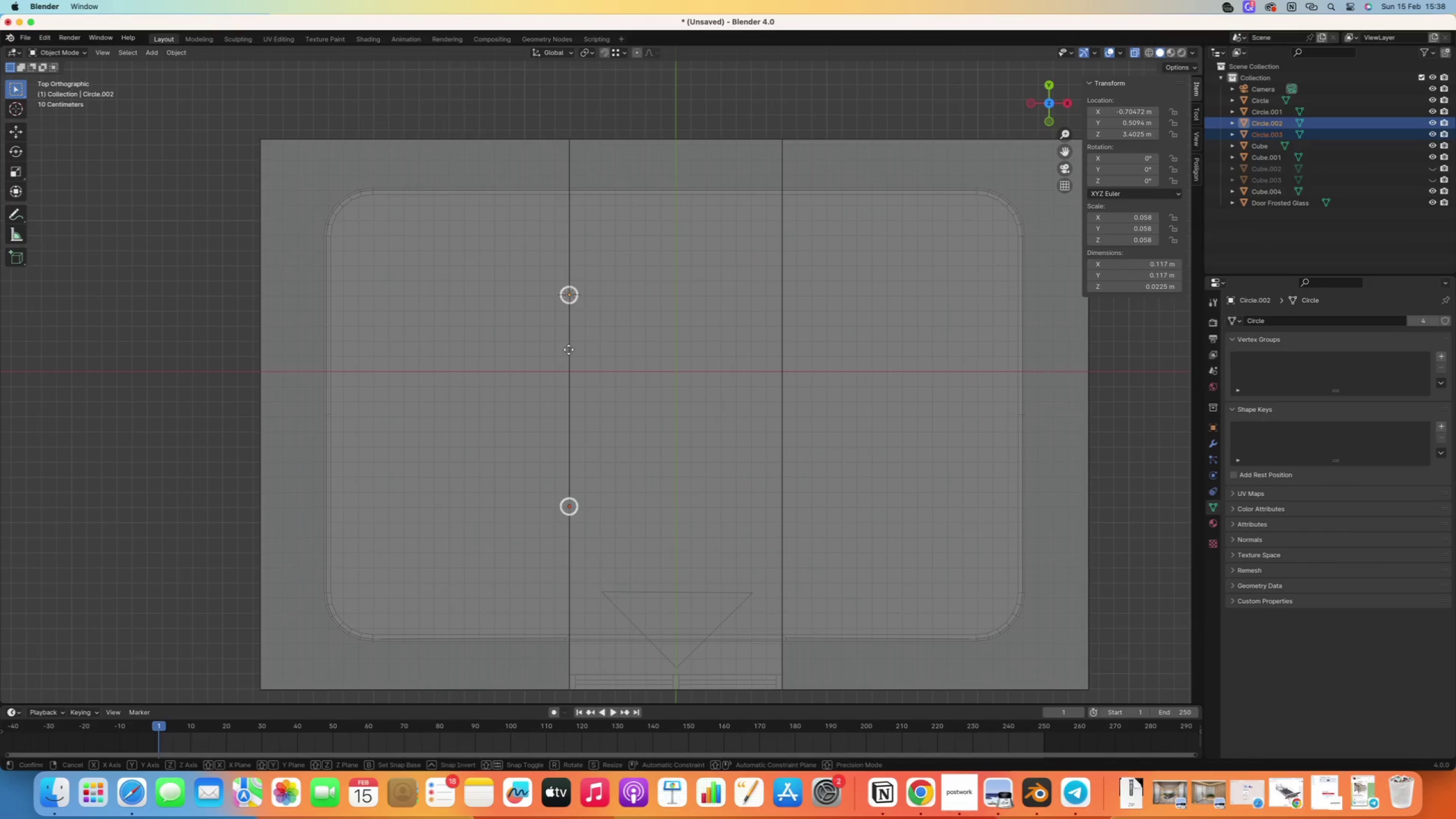 
key(Alt+D)
 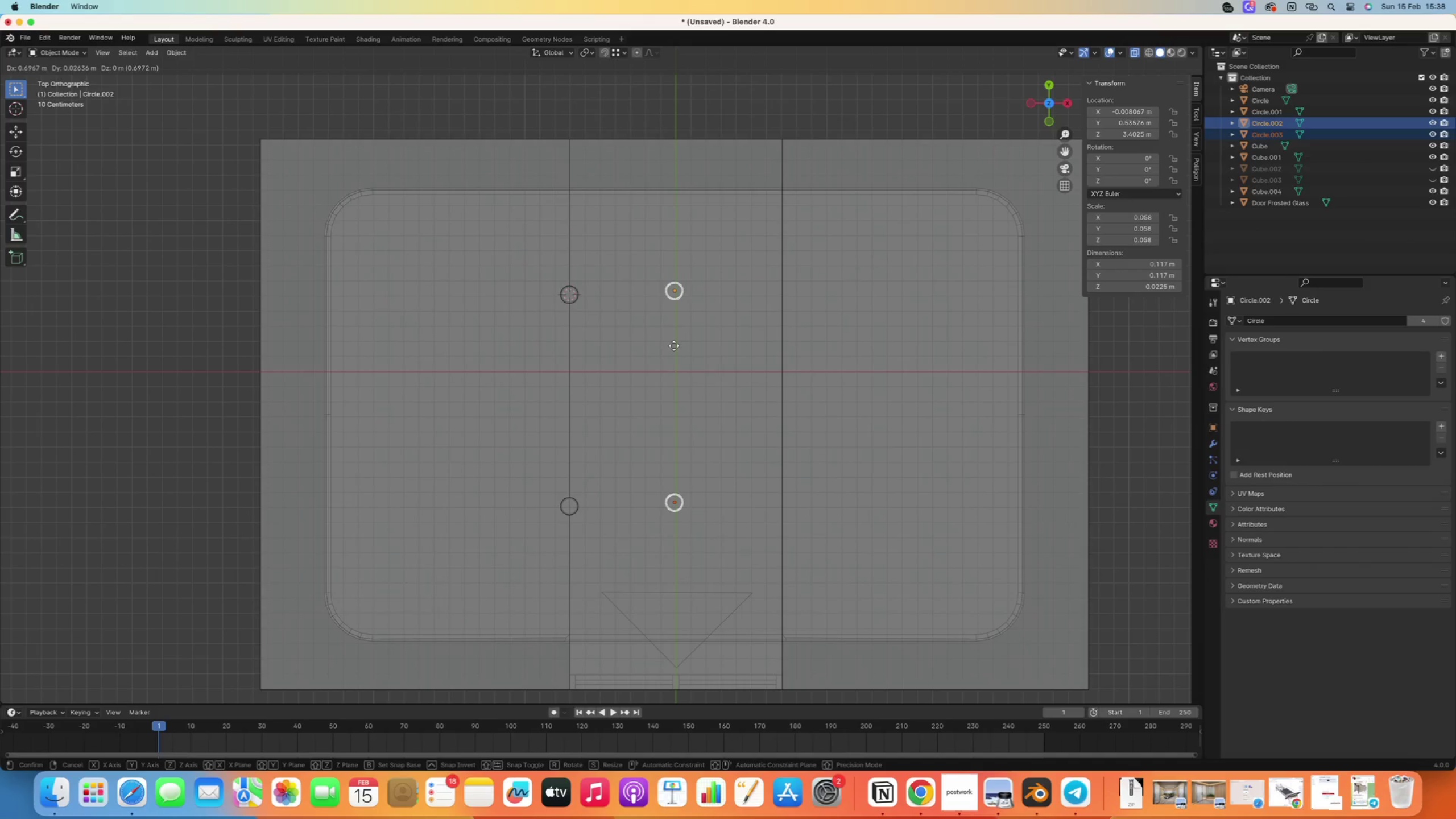 
key(X)
 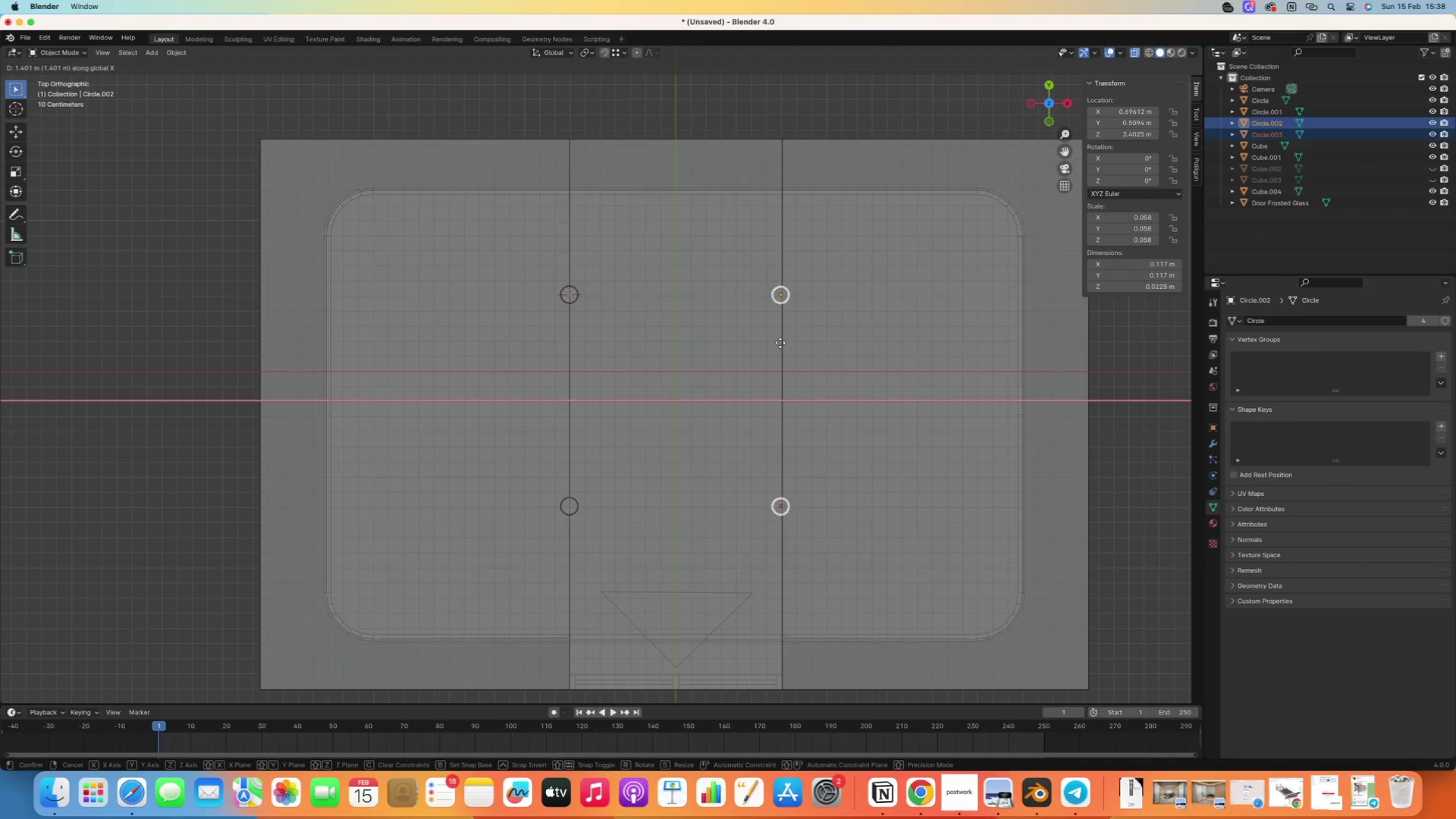 
left_click([781, 343])
 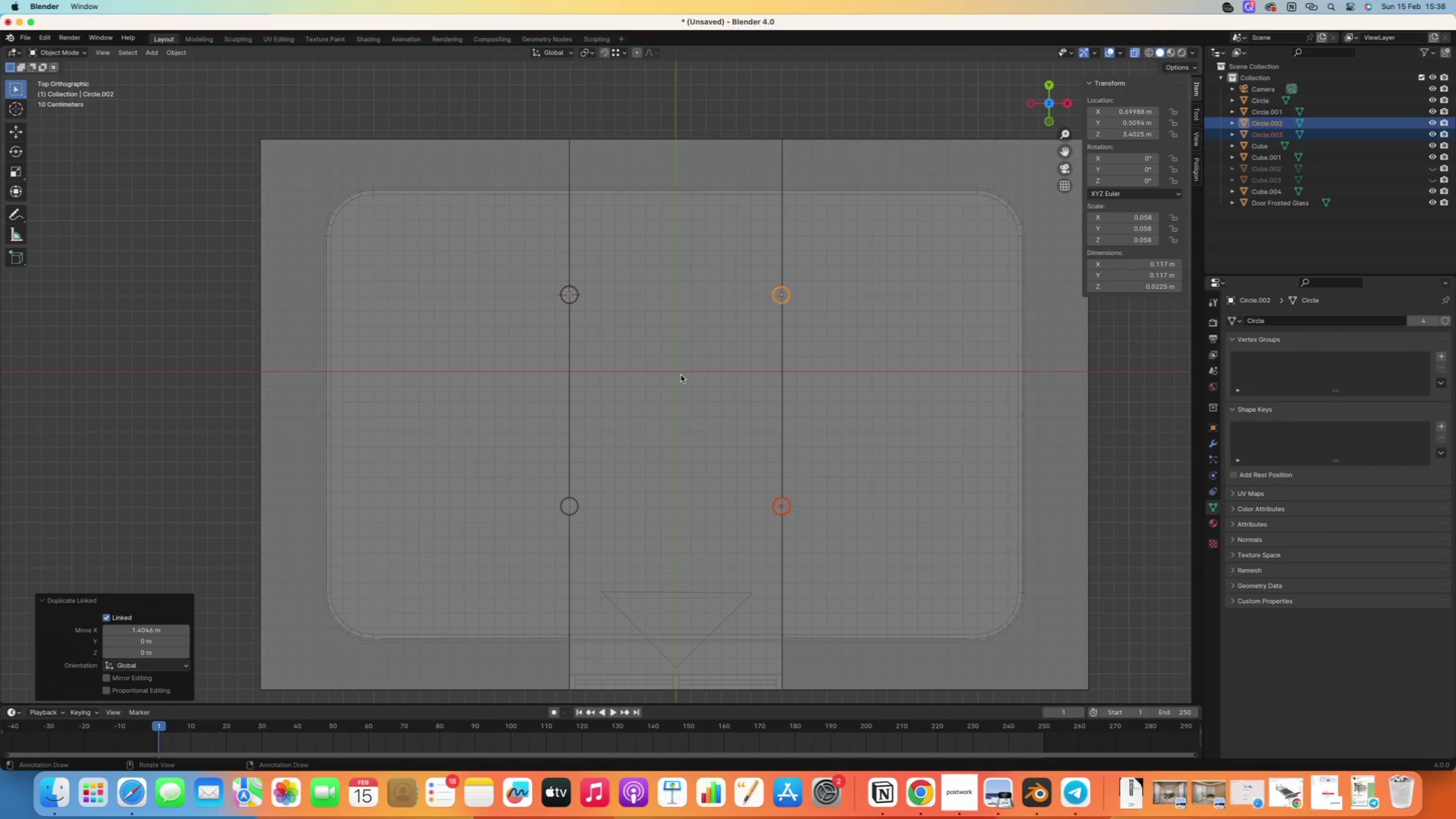 
scroll: coordinate [681, 375], scroll_direction: down, amount: 8.0
 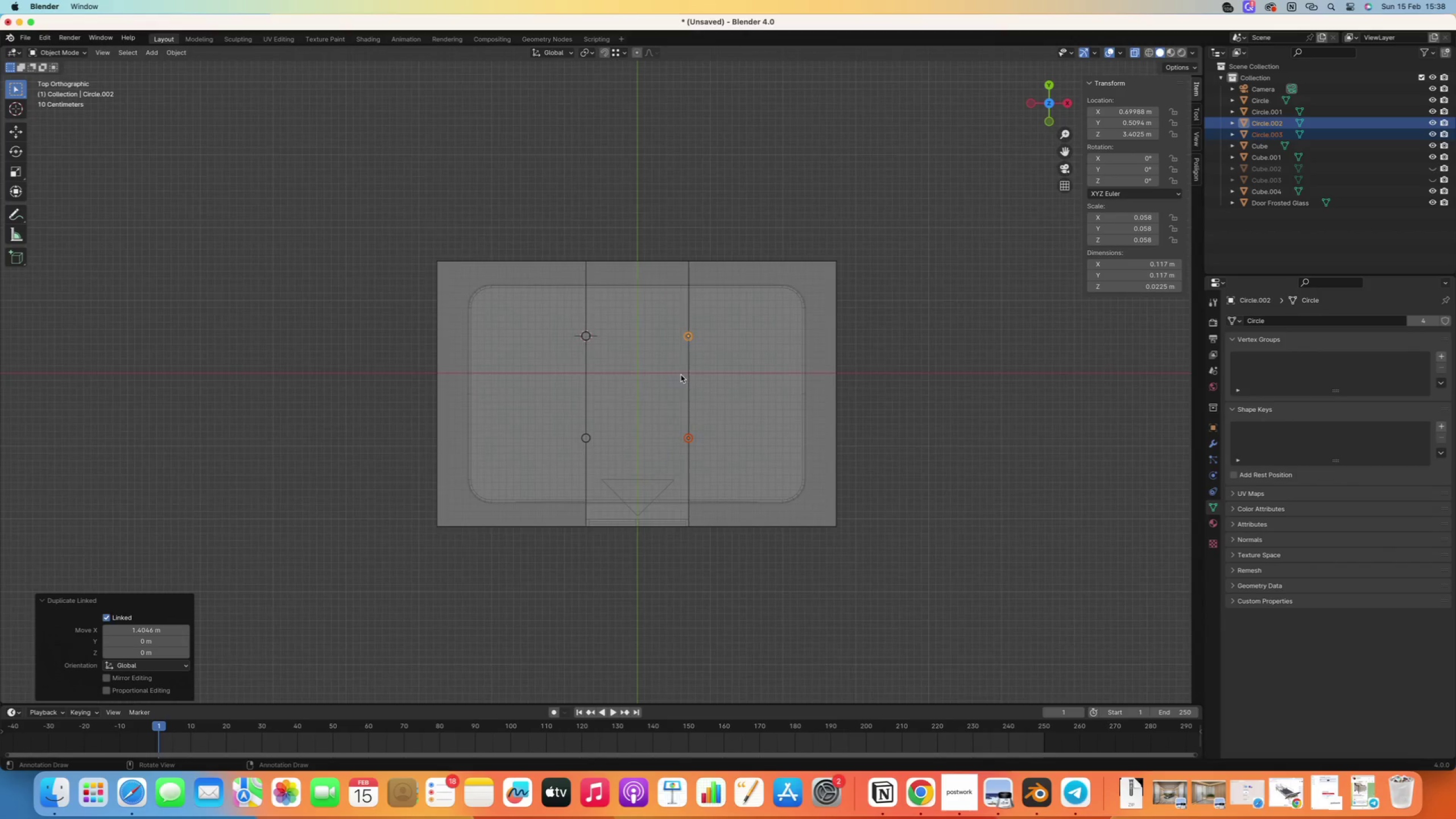 
key(Numpad0)
 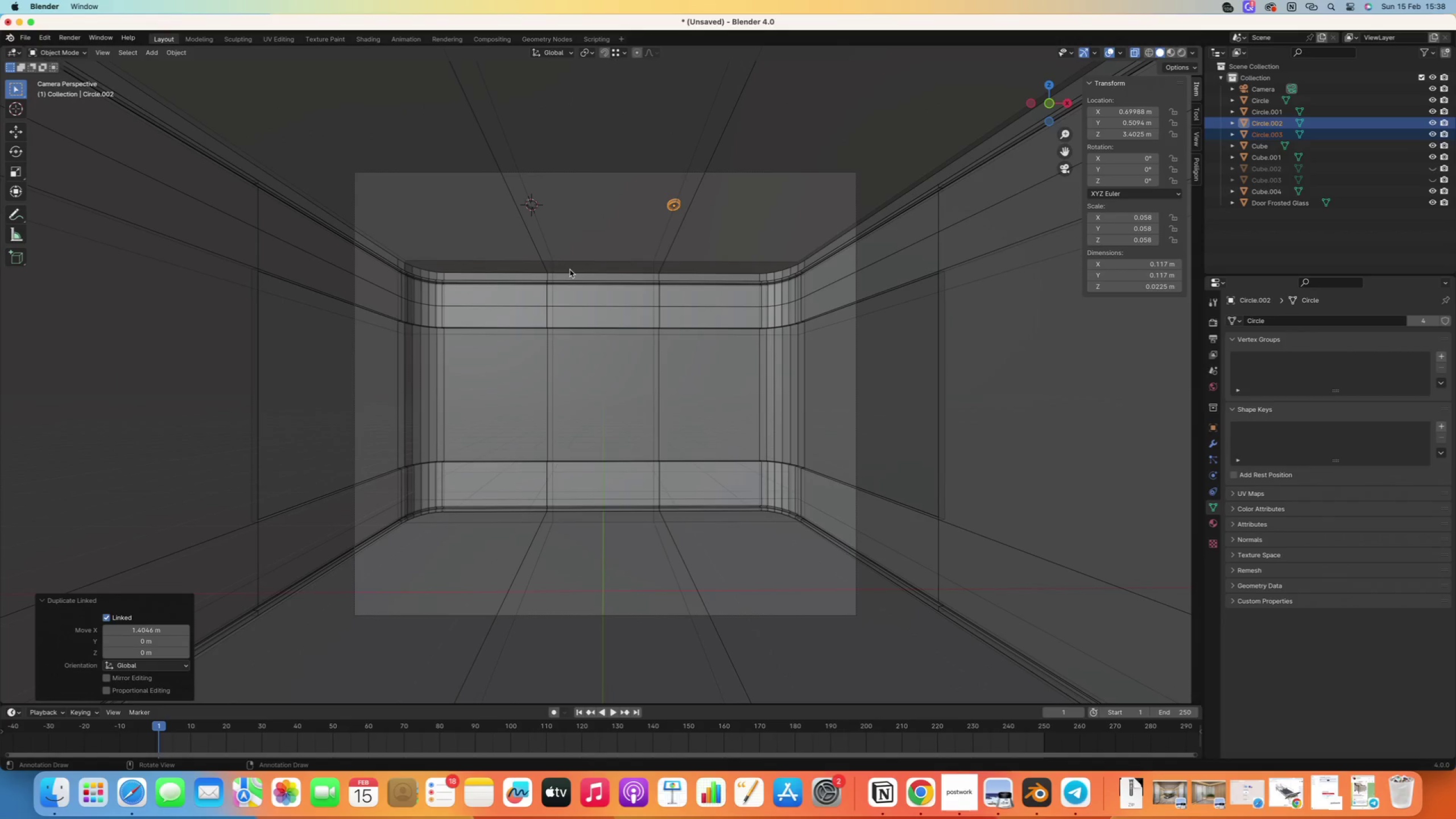 
key(Numpad7)
 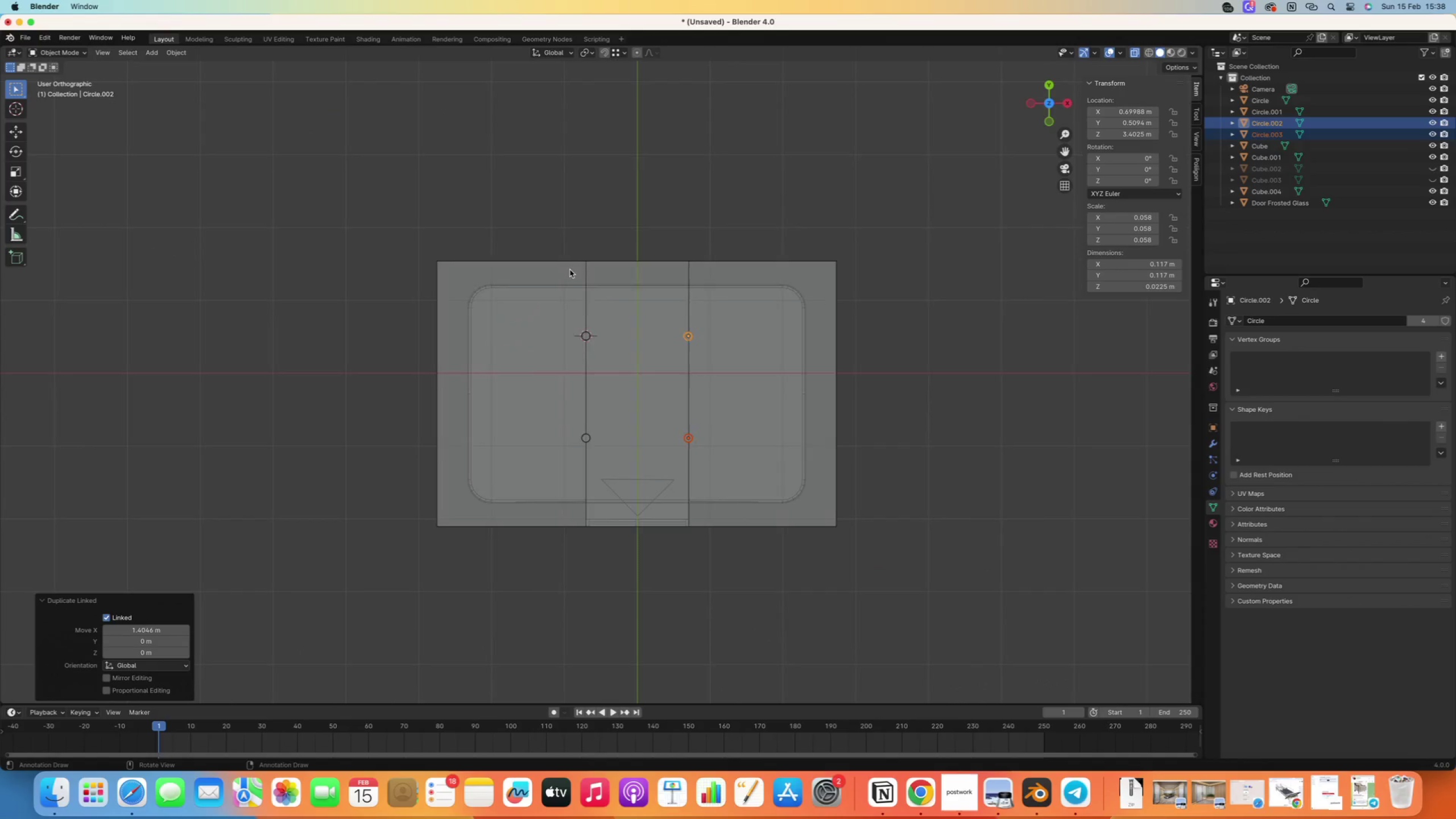 
key(Numpad8)
 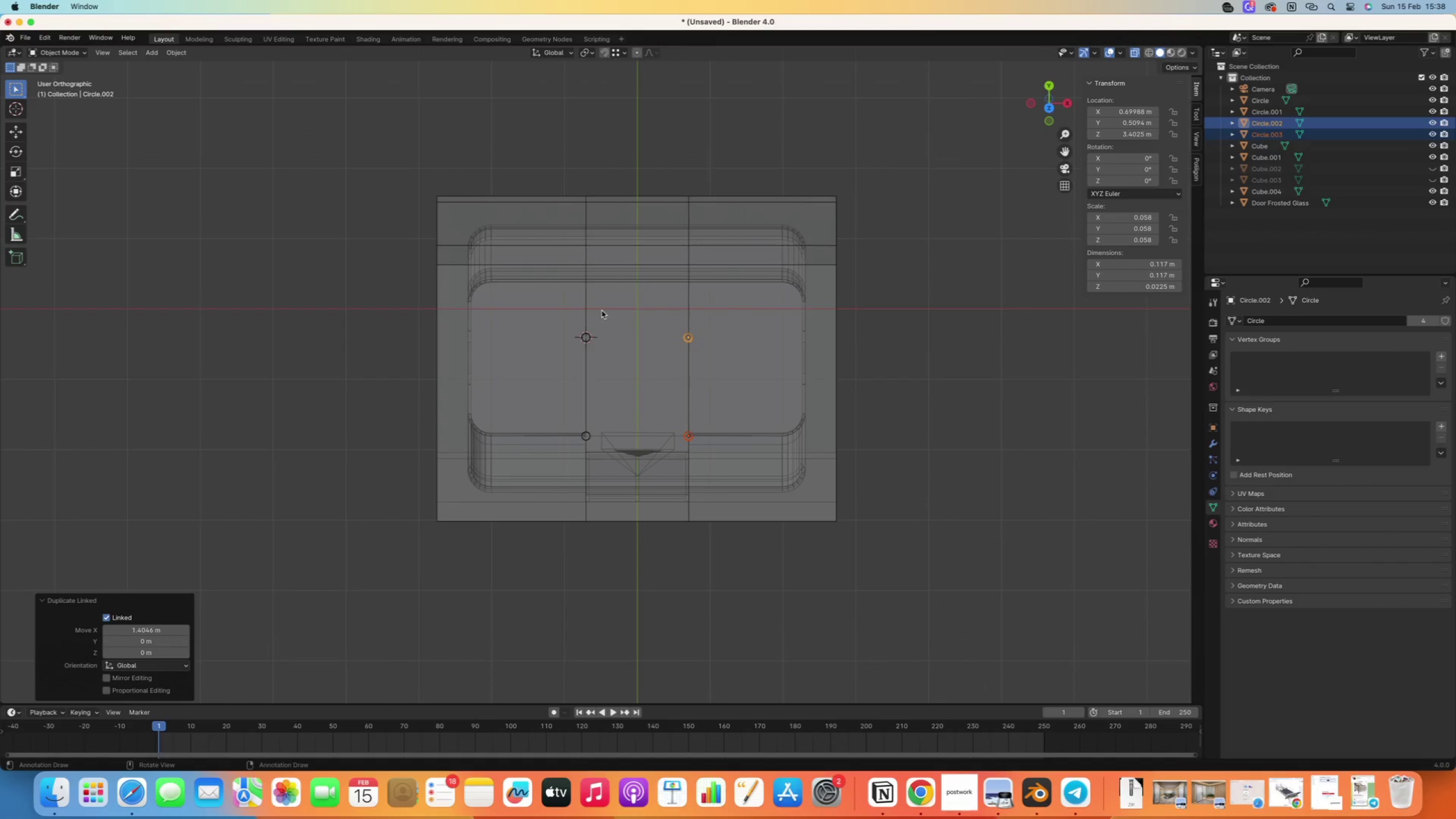 
key(Numpad7)
 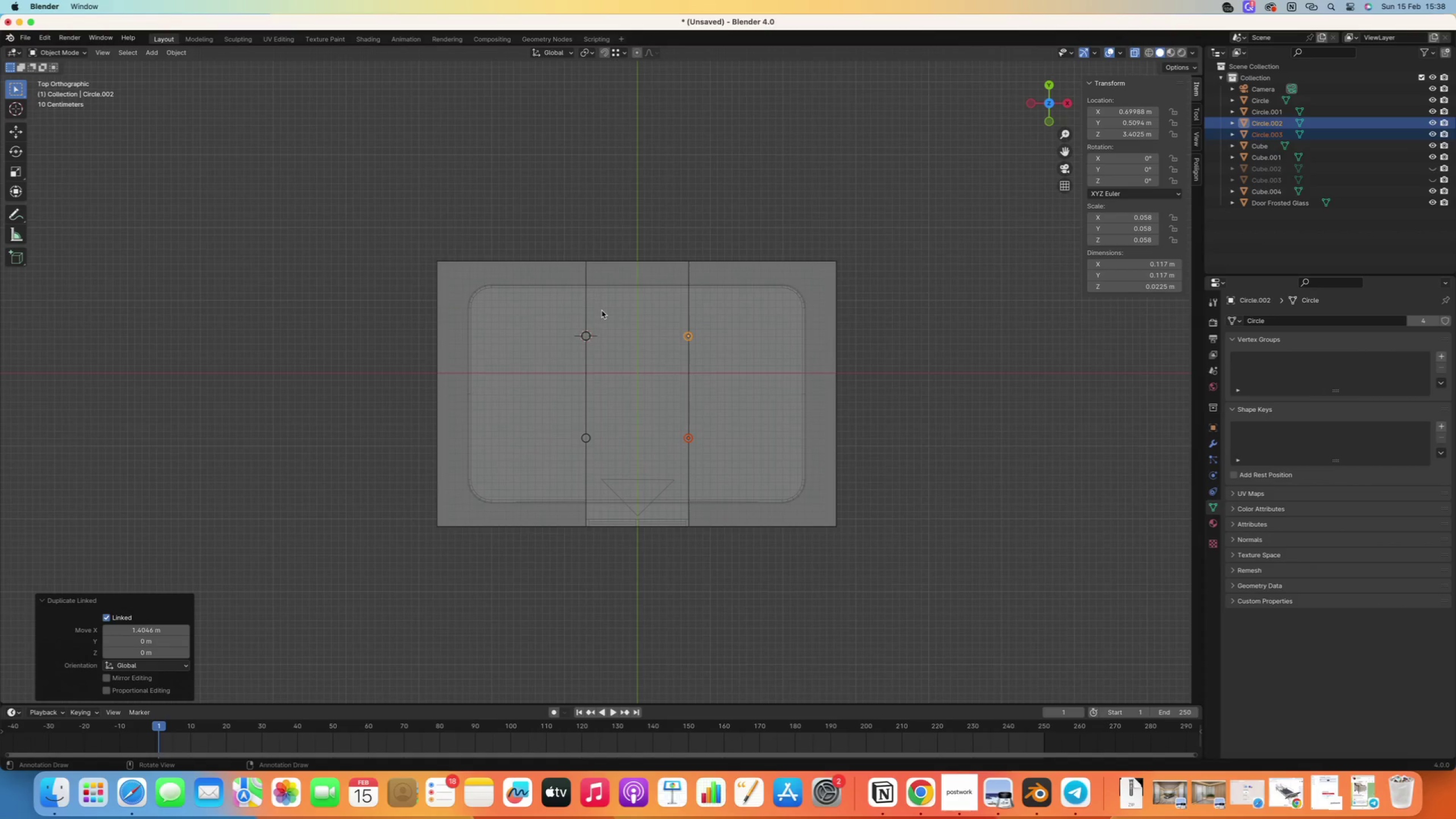 
scroll: coordinate [568, 332], scroll_direction: up, amount: 16.0
 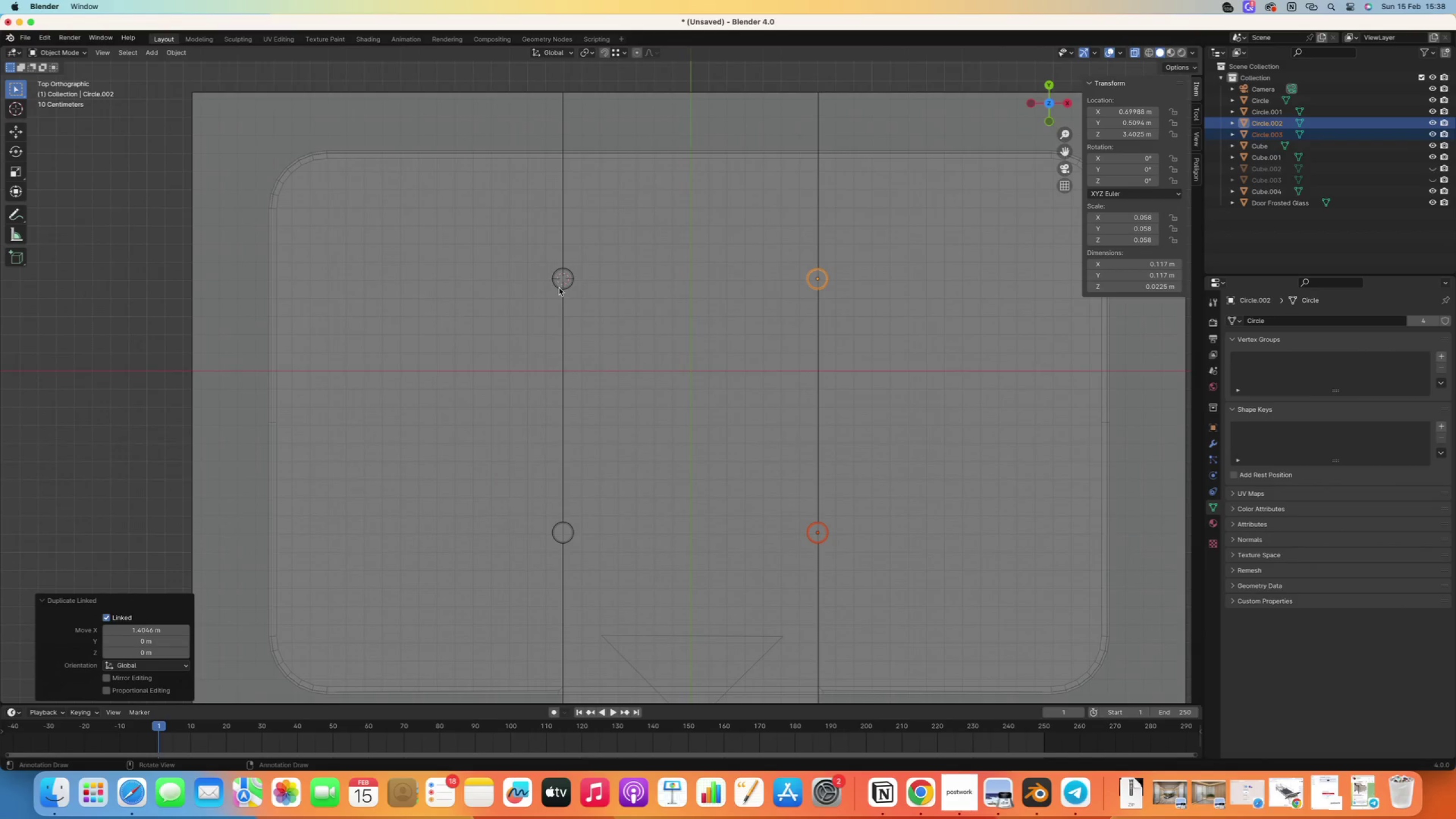 
right_click([556, 286])
 